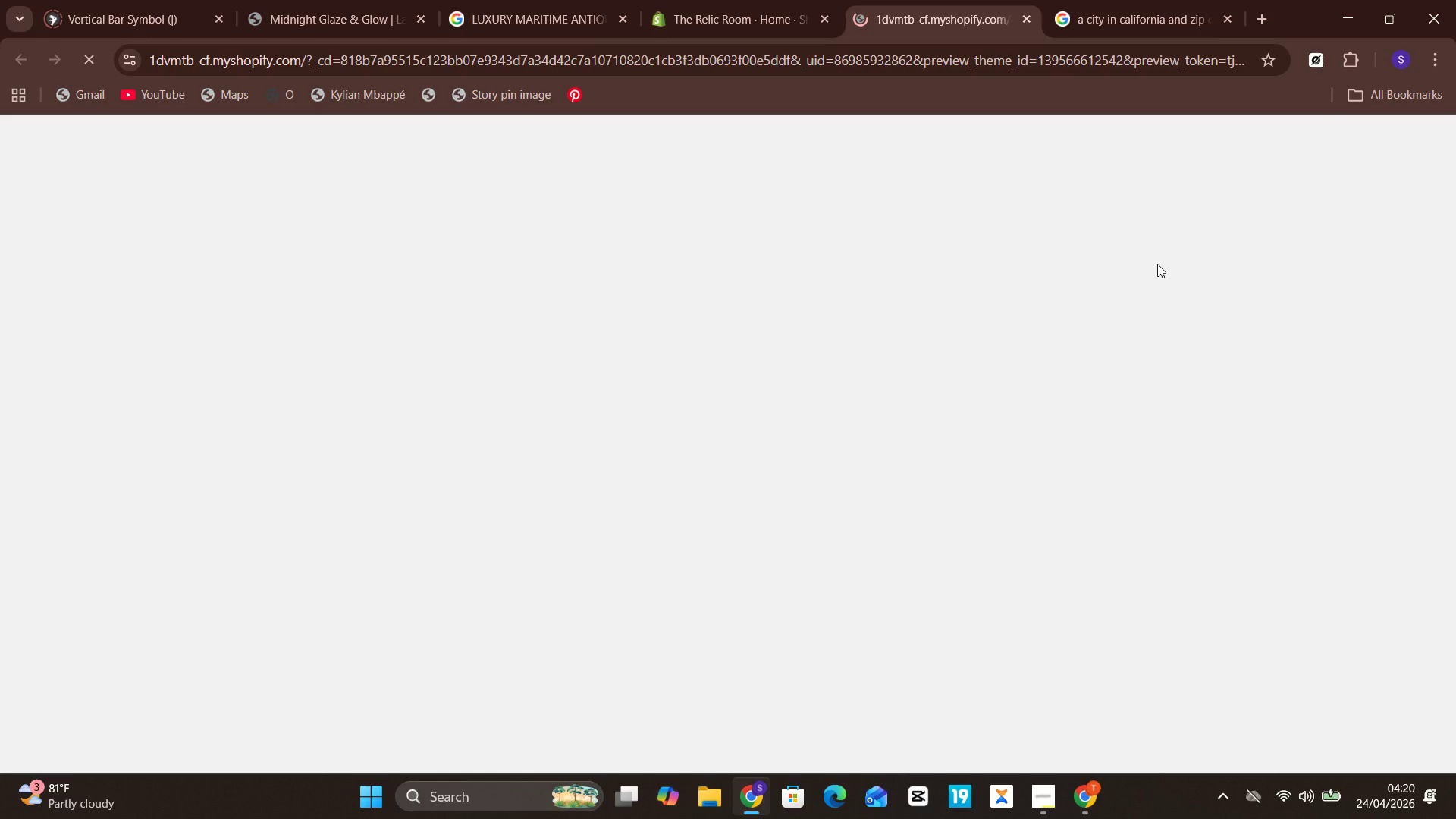 
mouse_move([999, -1])
 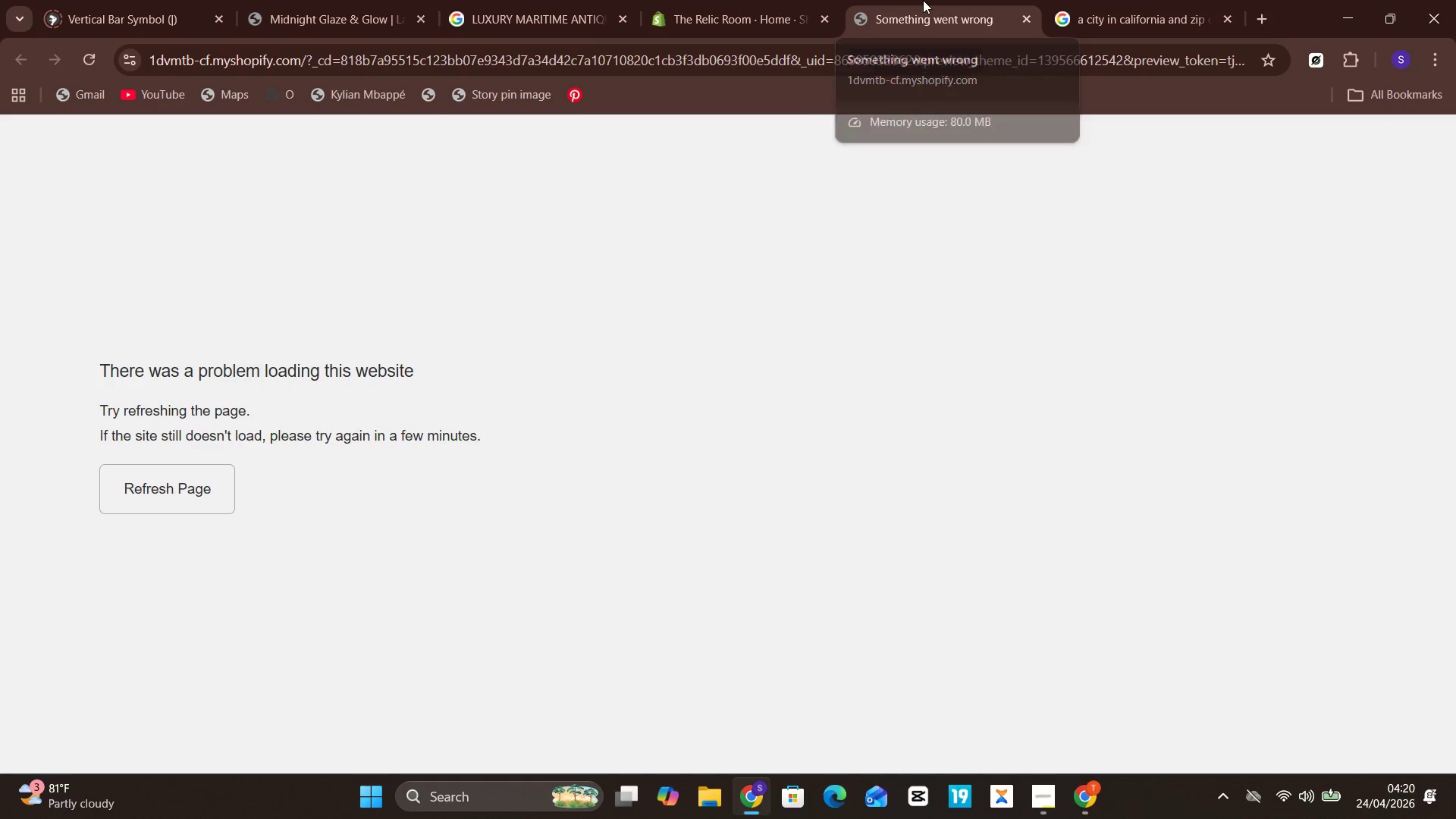 
left_click([923, 0])
 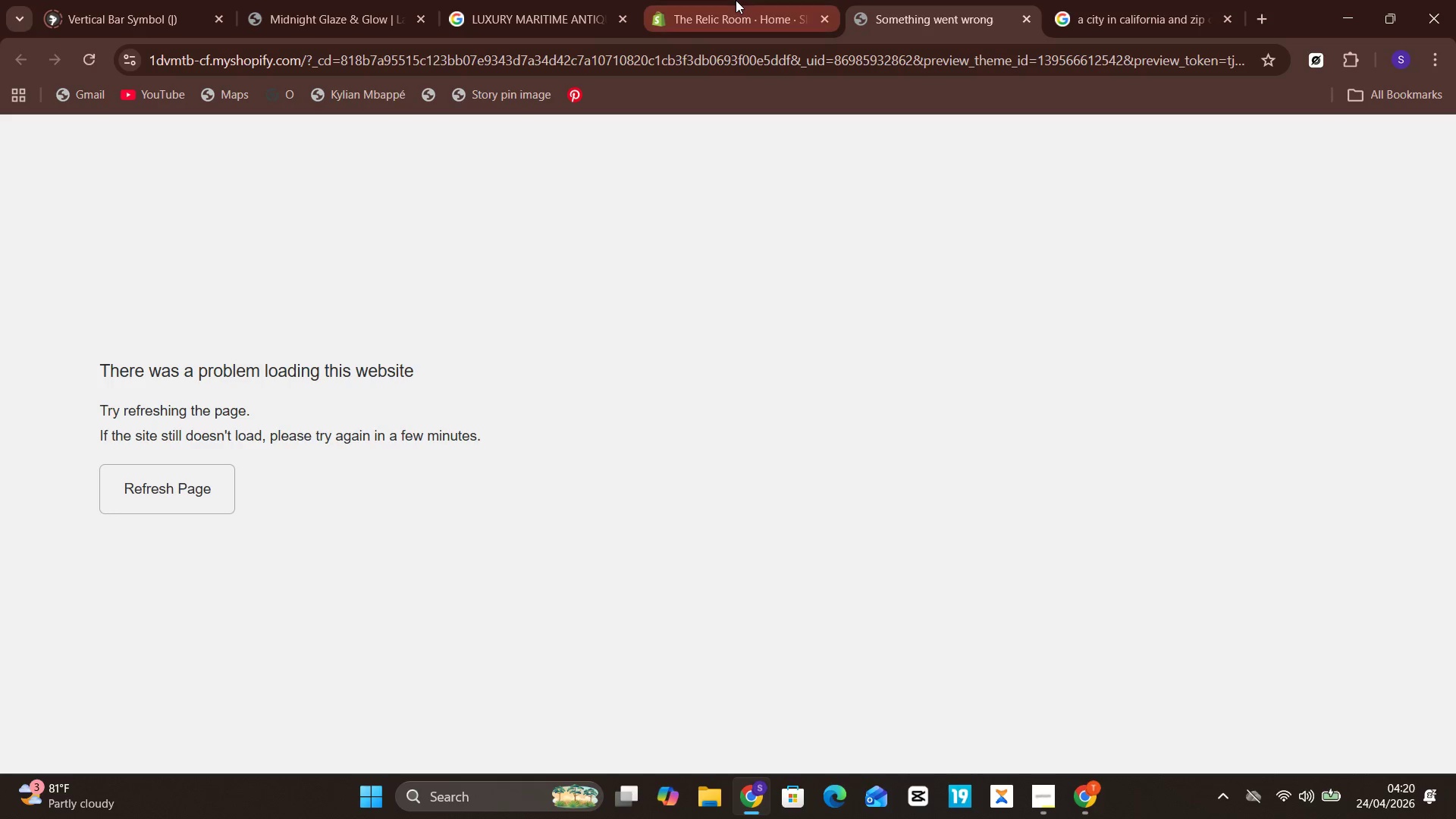 
left_click([736, 0])
 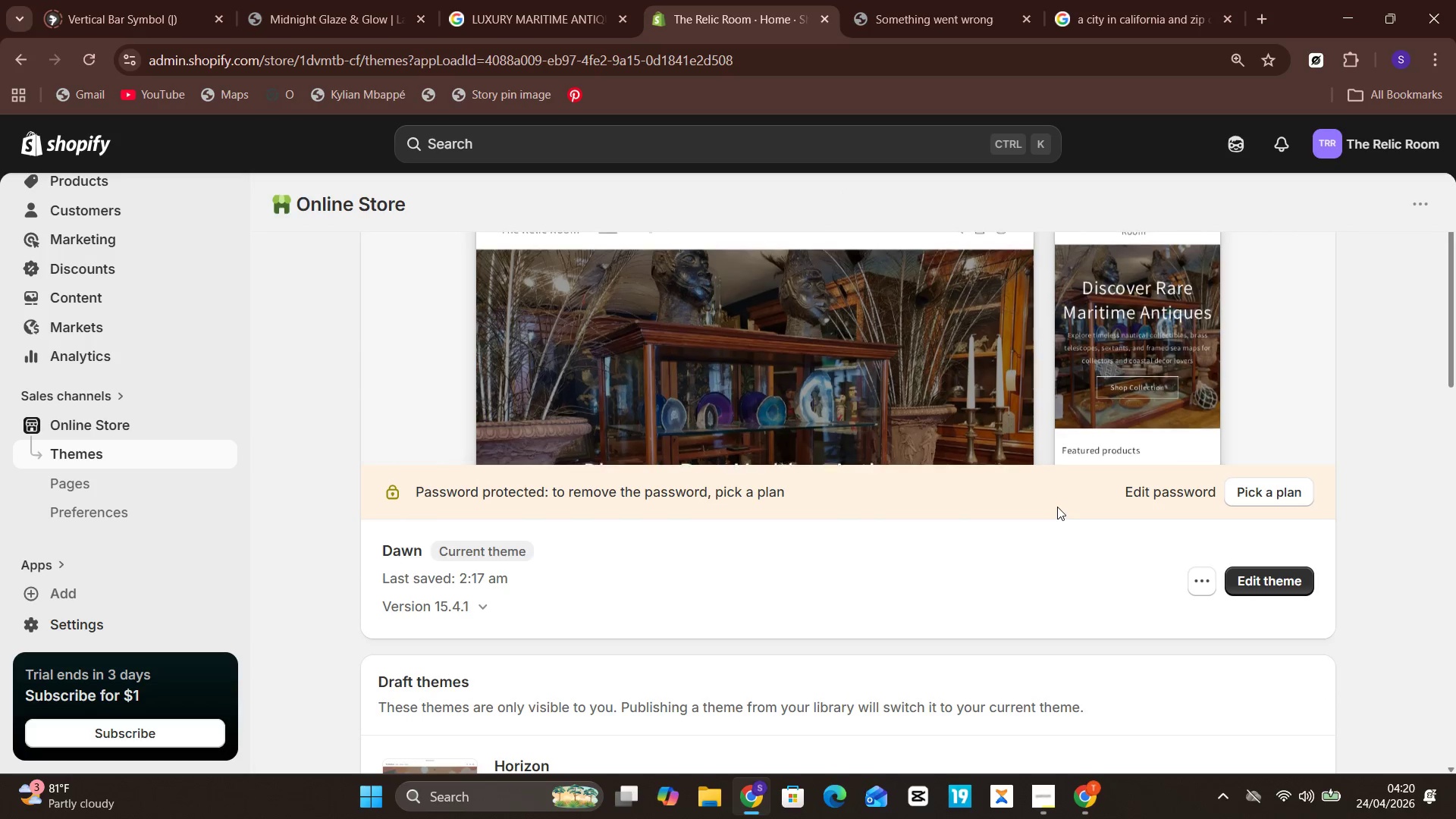 
wait(7.58)
 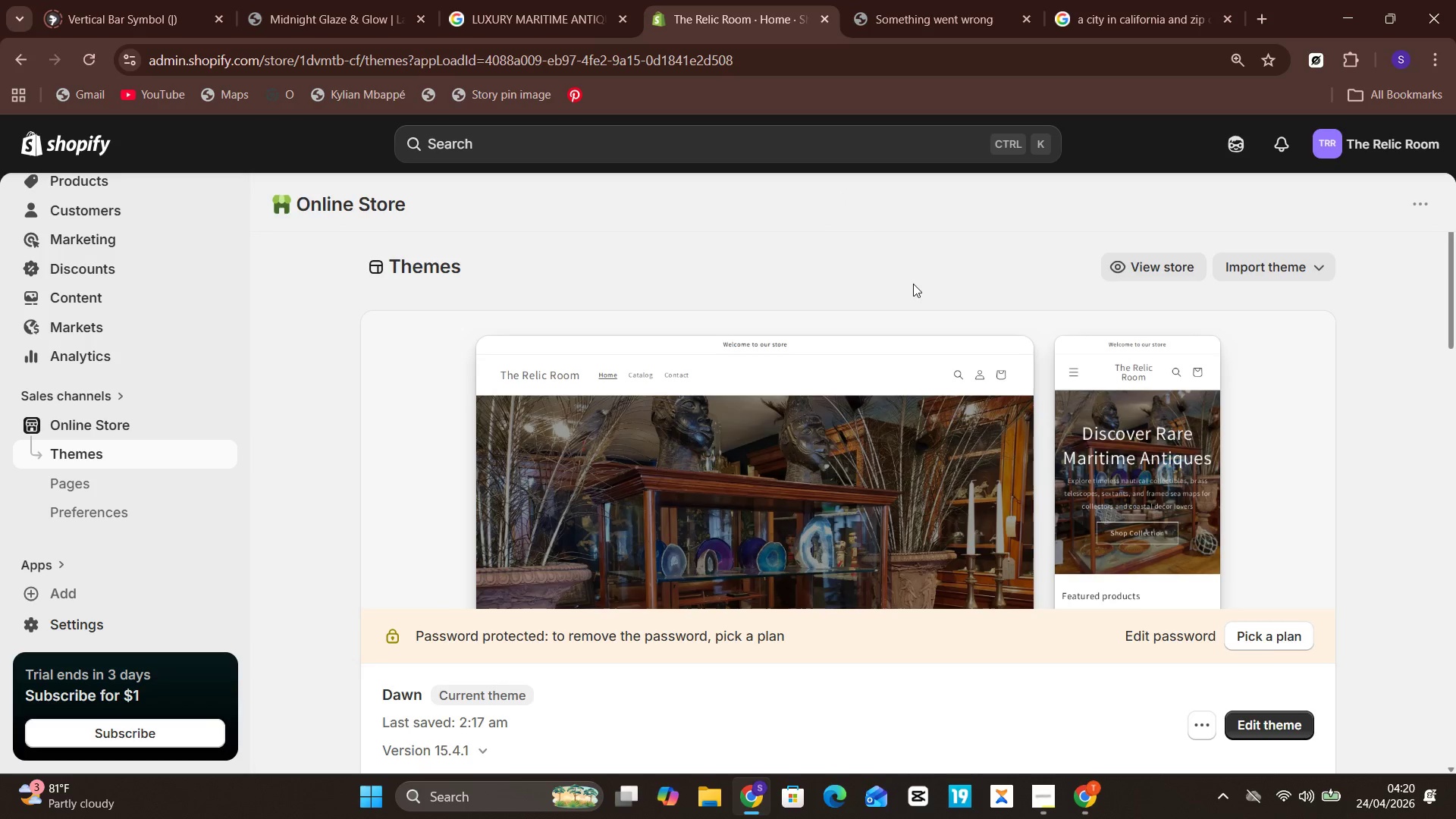 
left_click([1247, 571])
 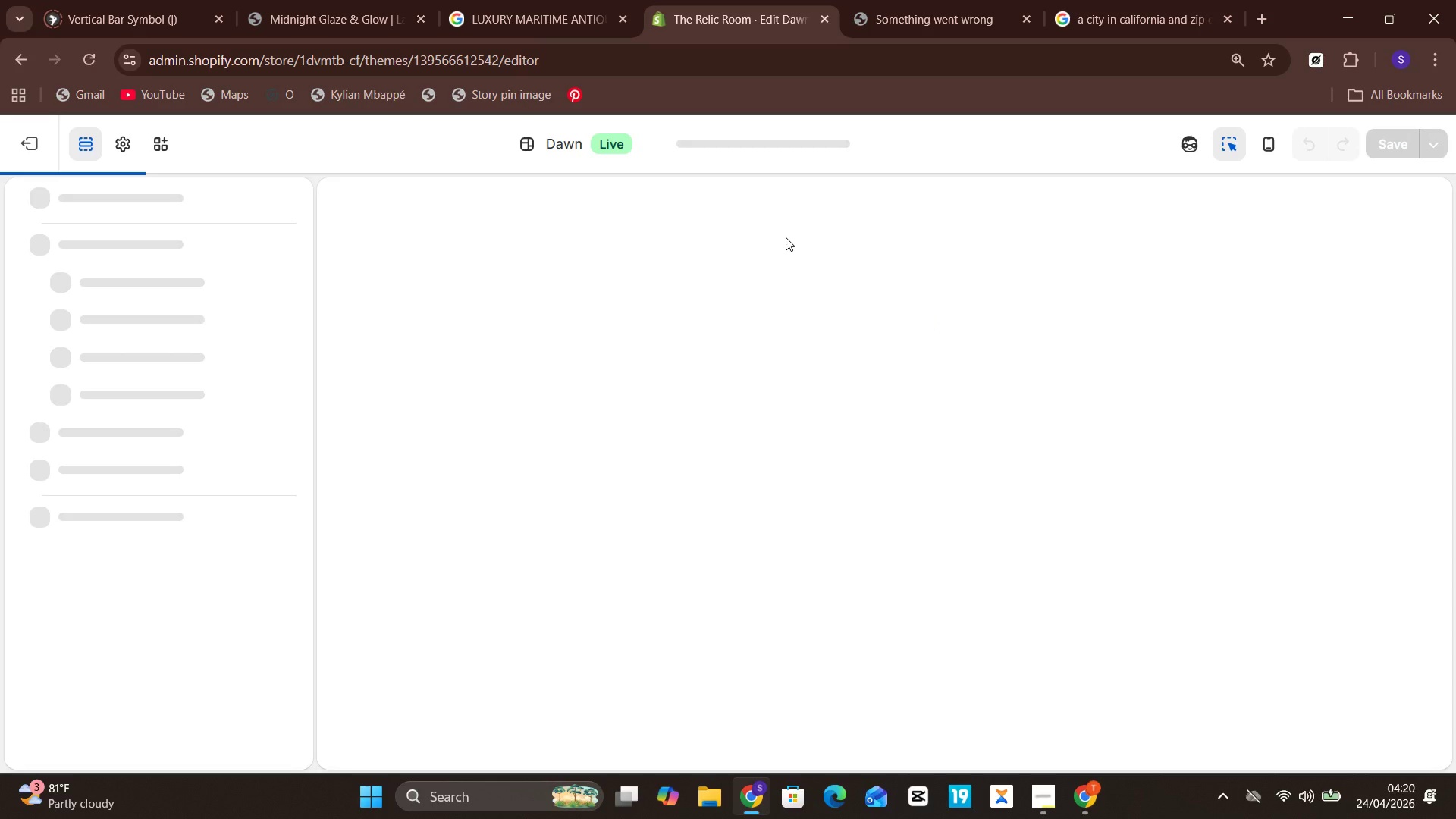 
wait(9.44)
 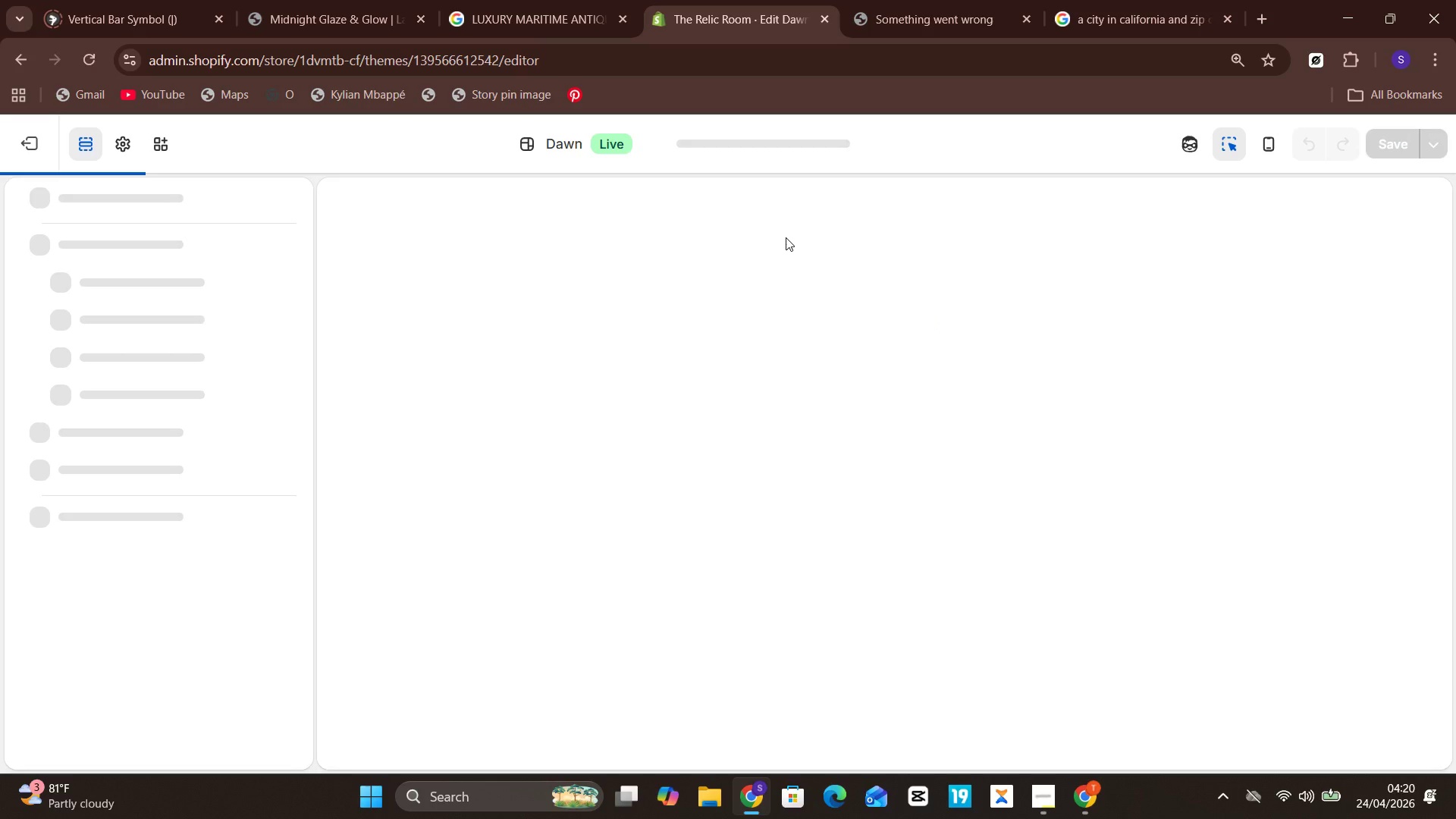 
left_click([744, 150])
 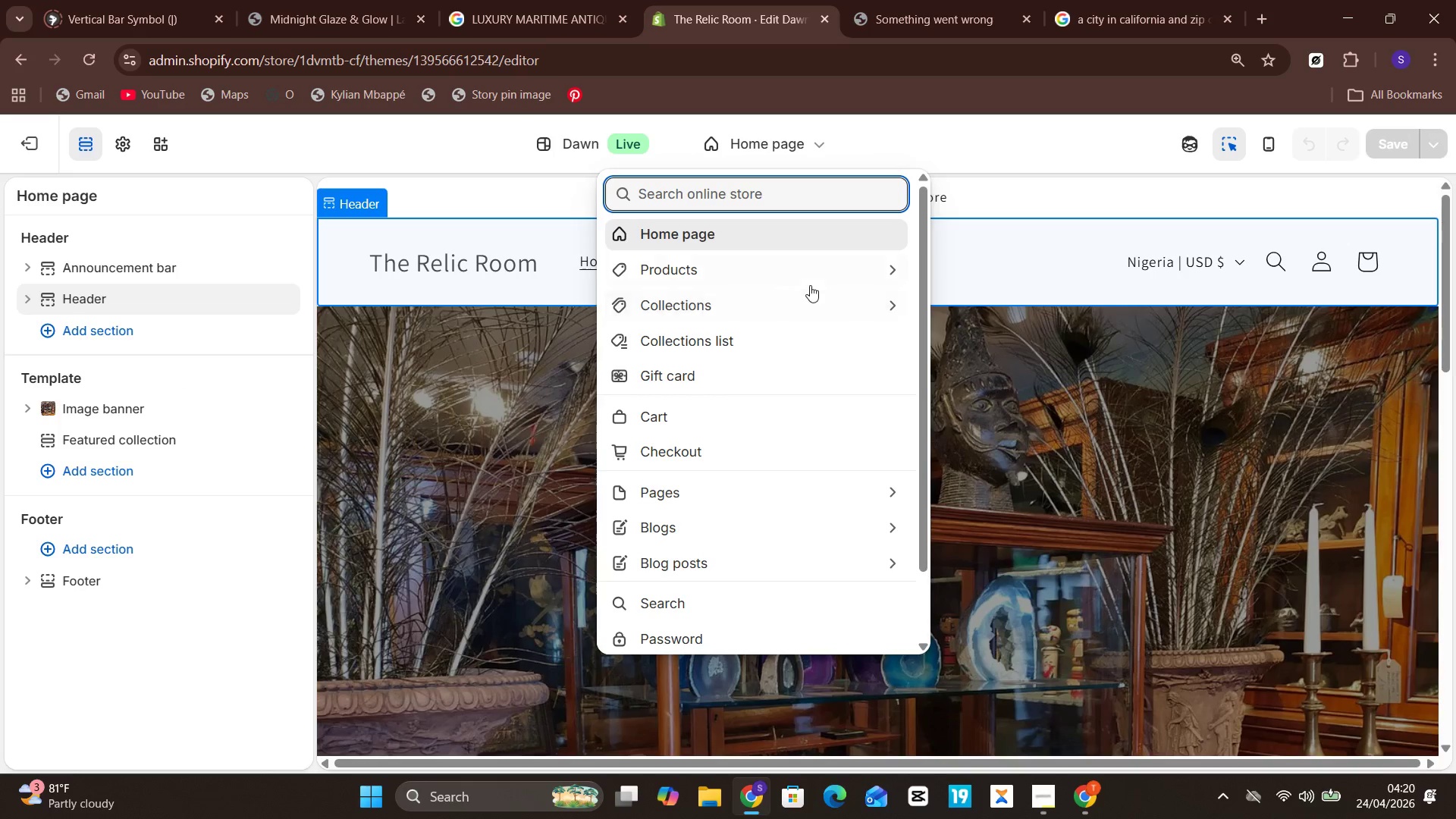 
left_click([806, 273])
 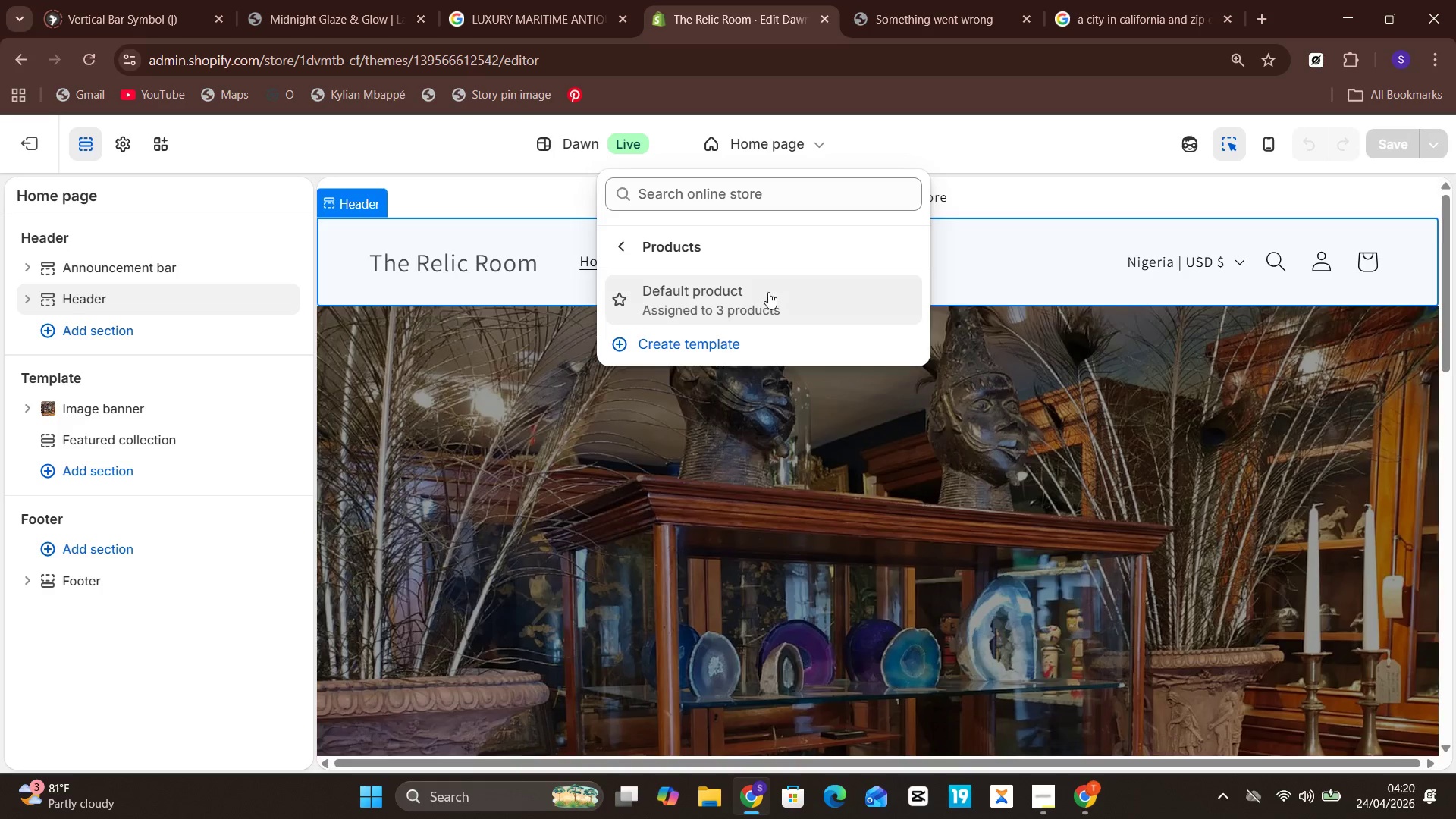 
left_click([763, 293])
 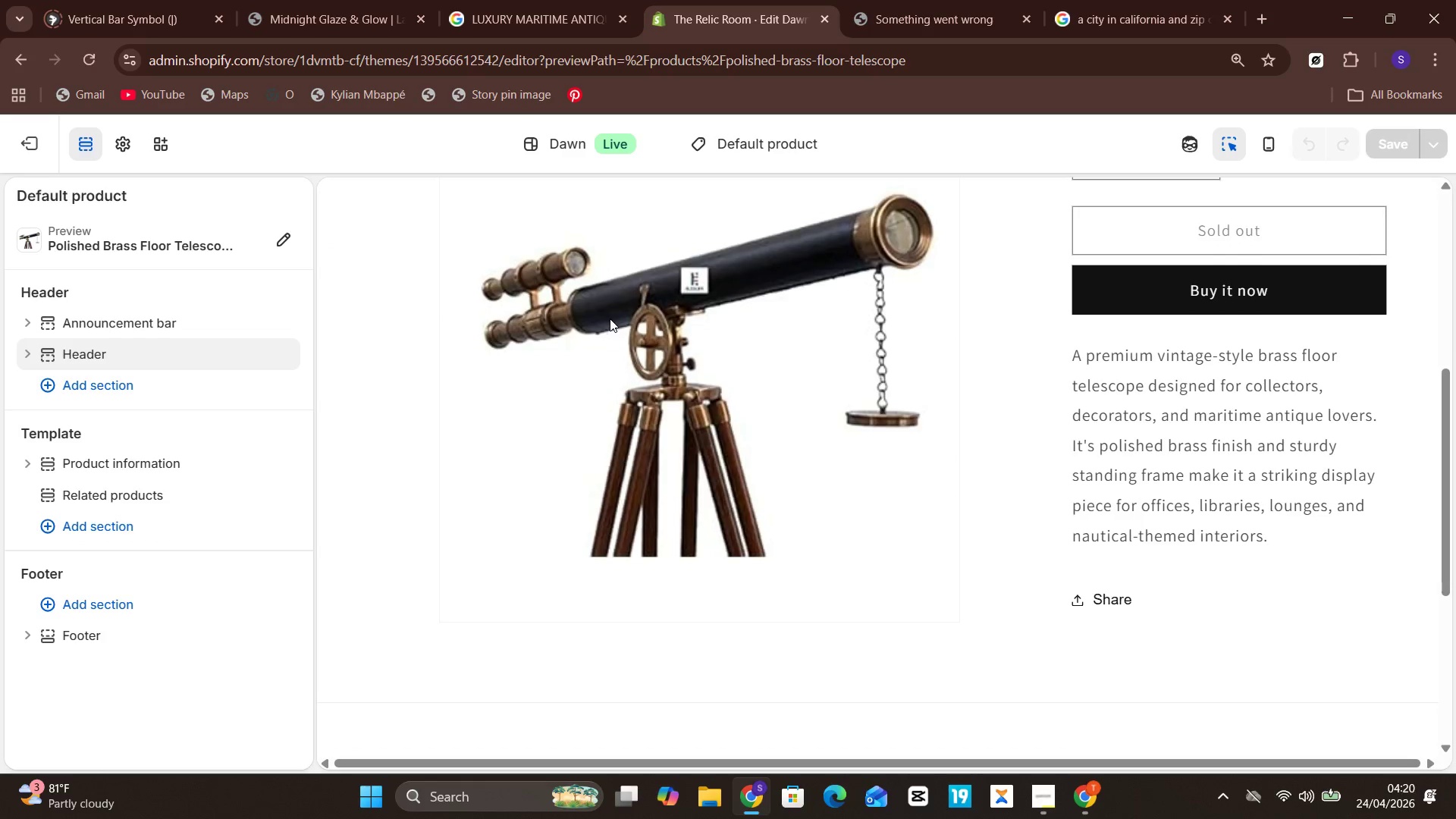 
wait(10.45)
 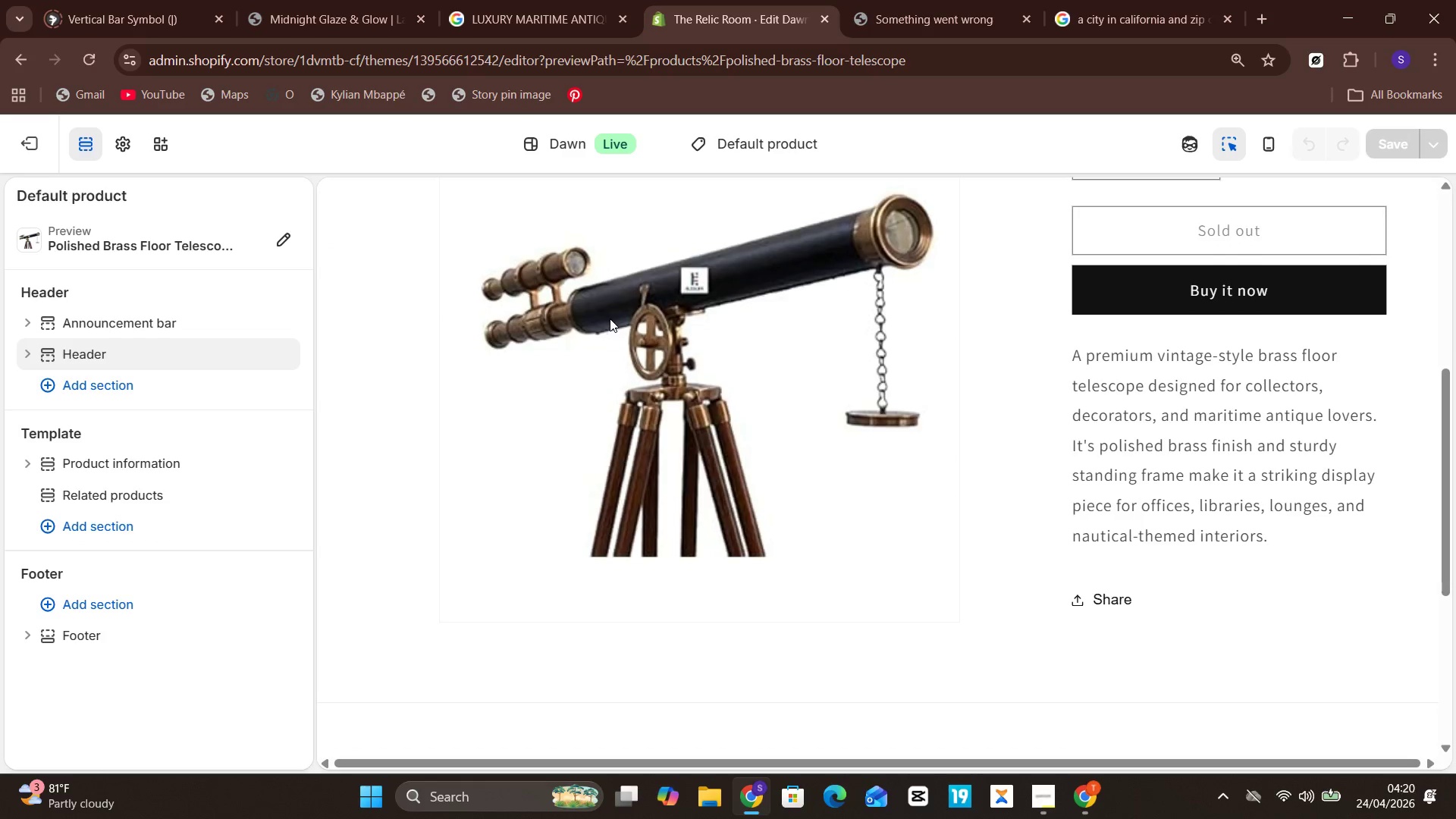 
left_click([26, 60])
 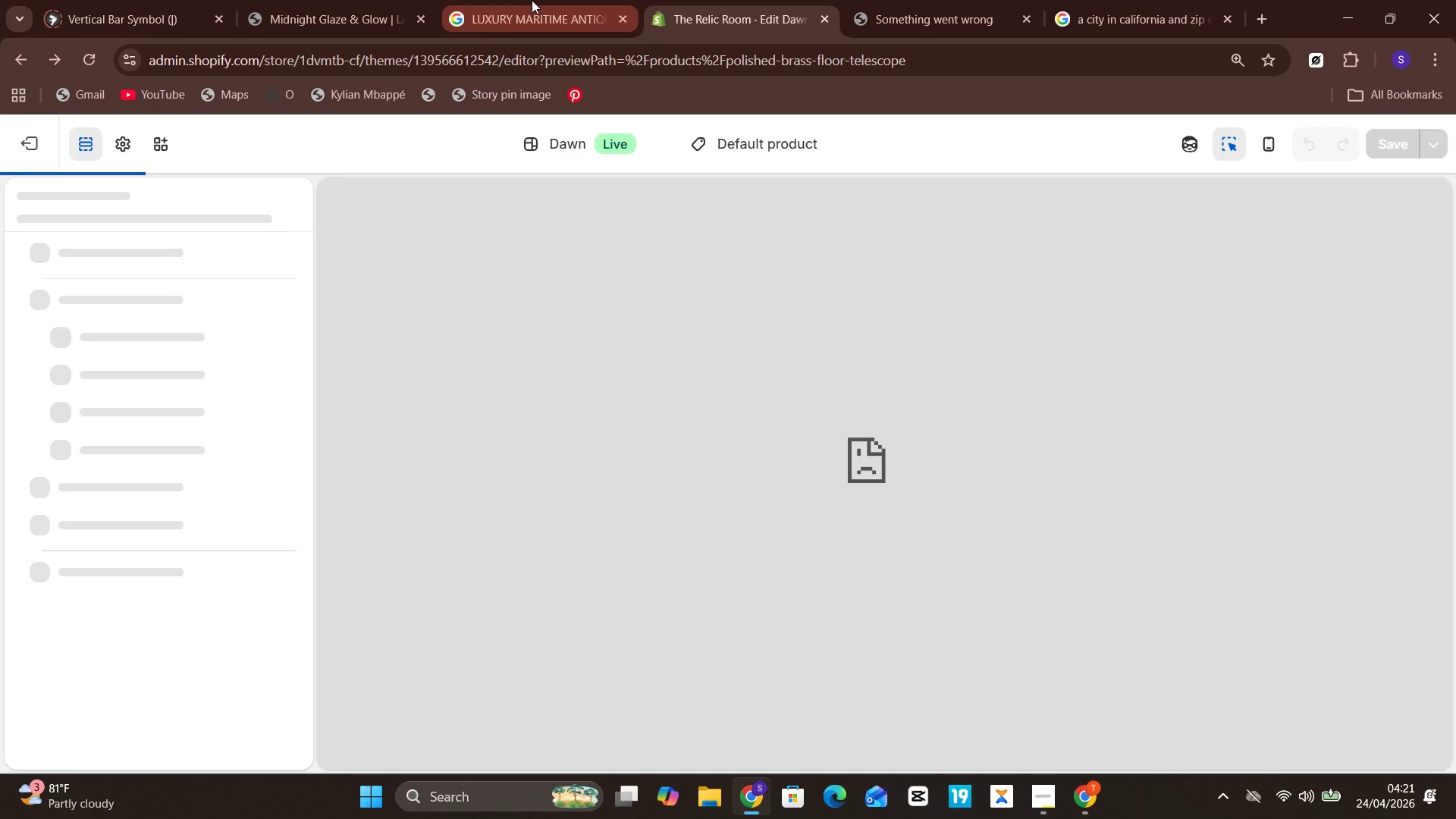 
left_click([532, 0])
 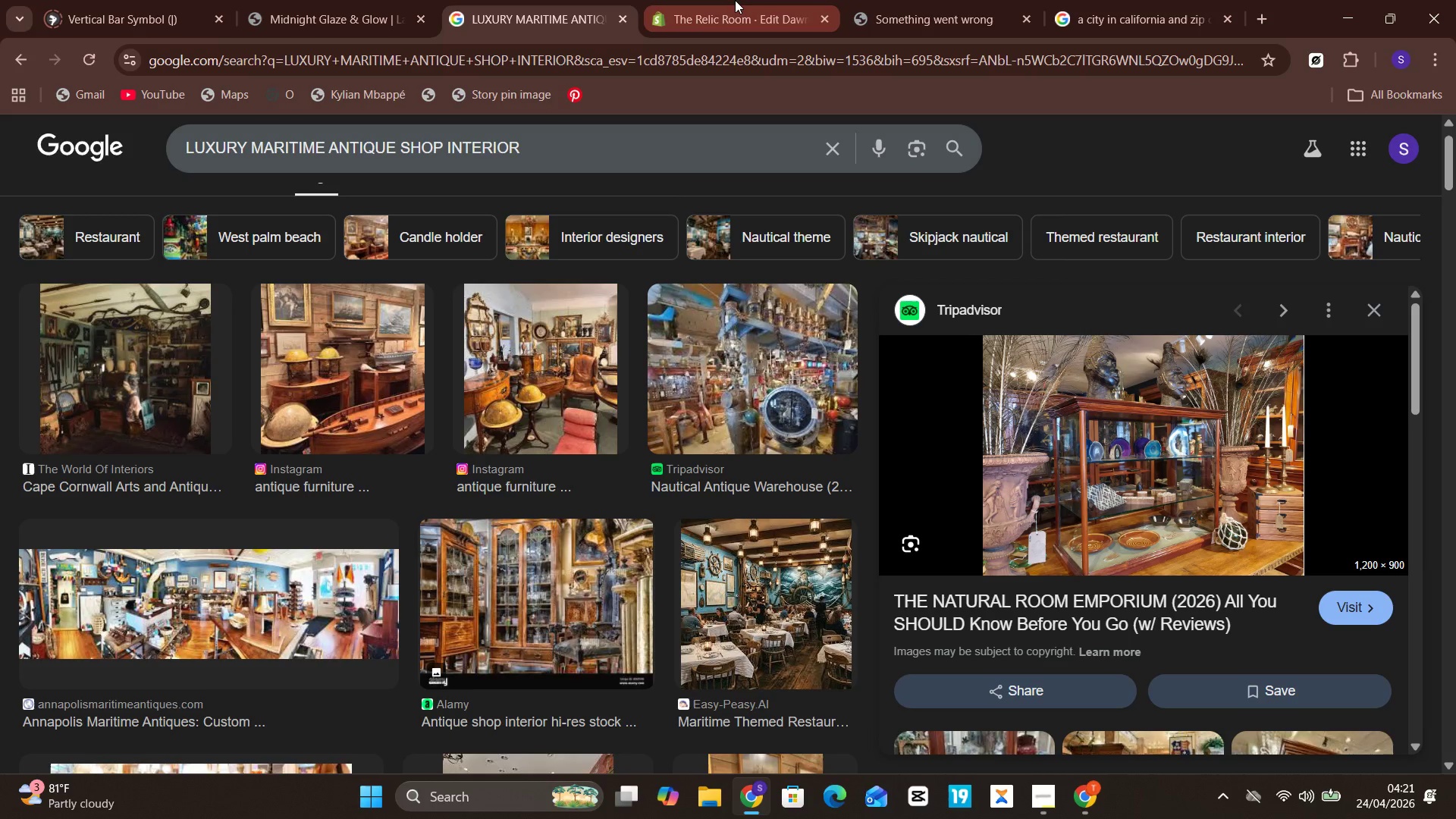 
left_click([735, 0])
 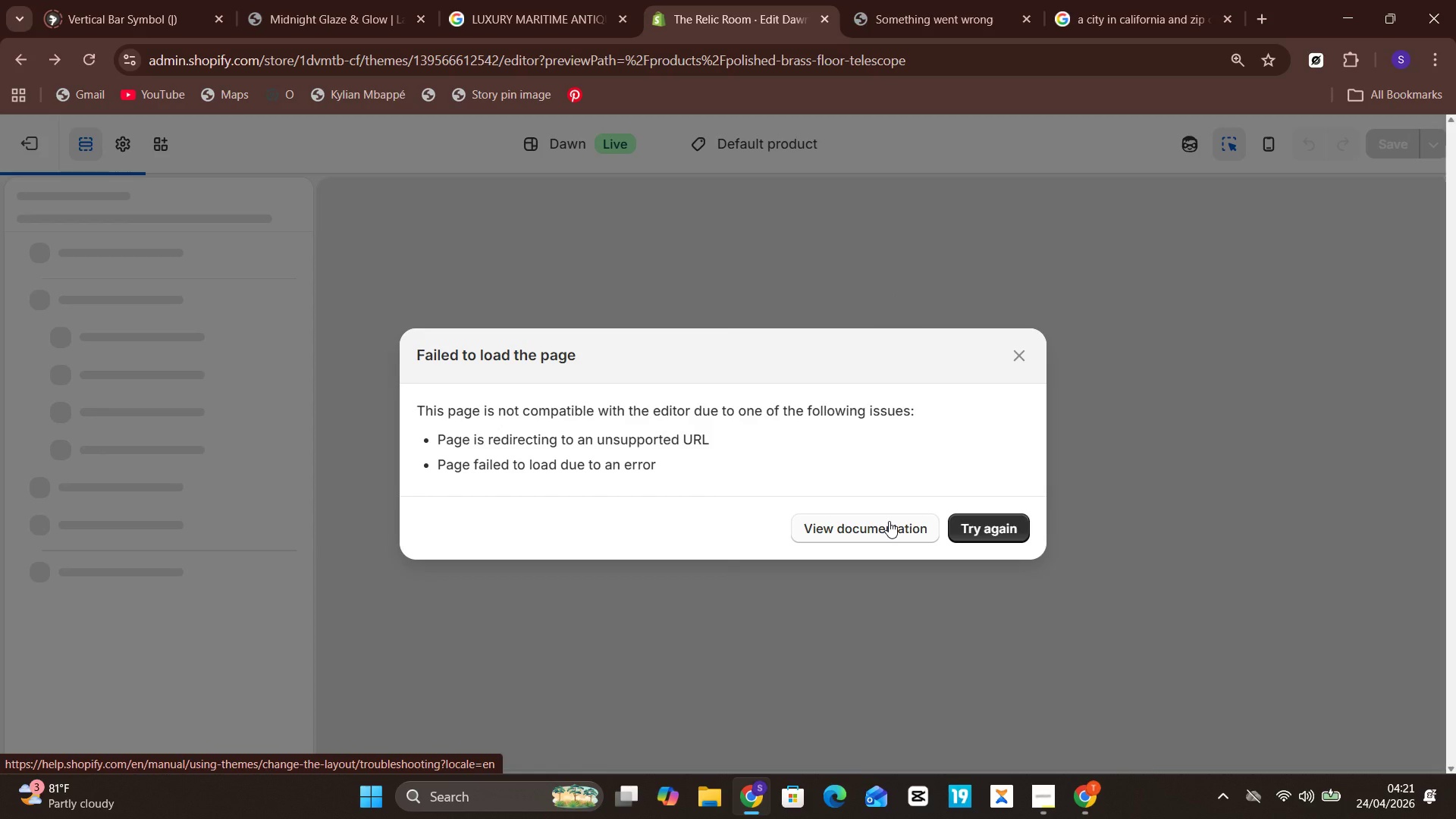 
wait(6.67)
 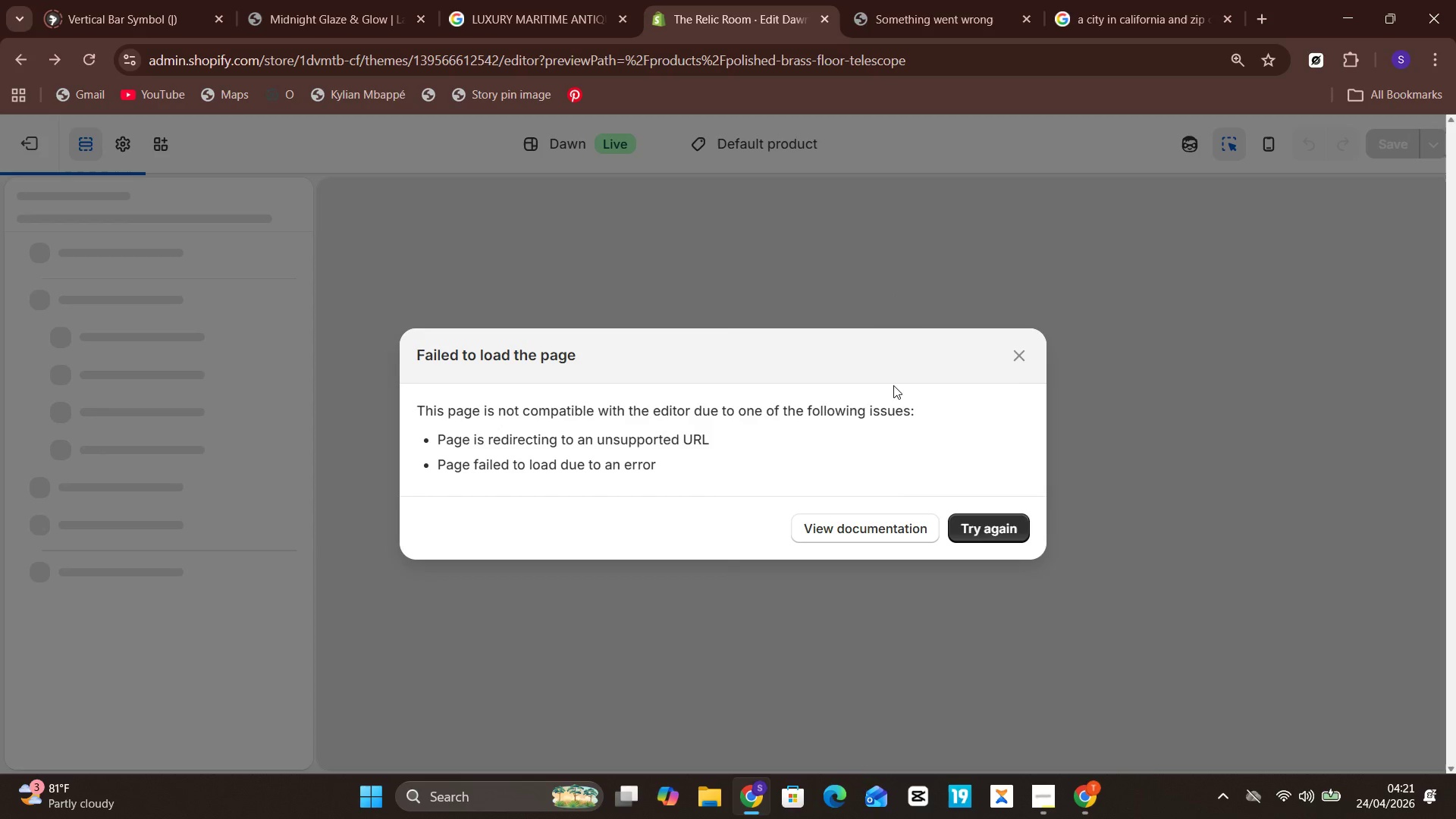 
left_click([996, 537])
 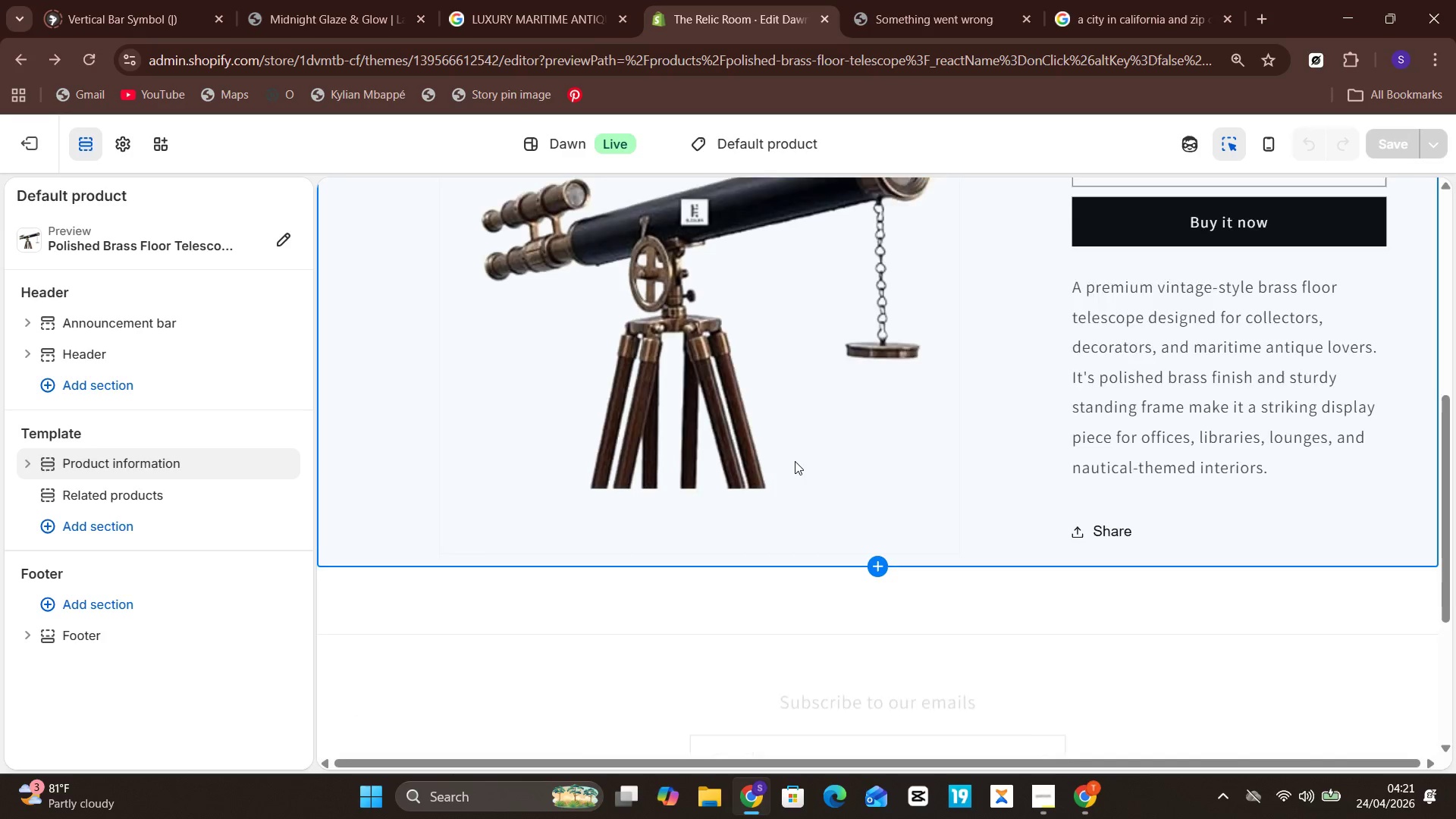 
wait(9.02)
 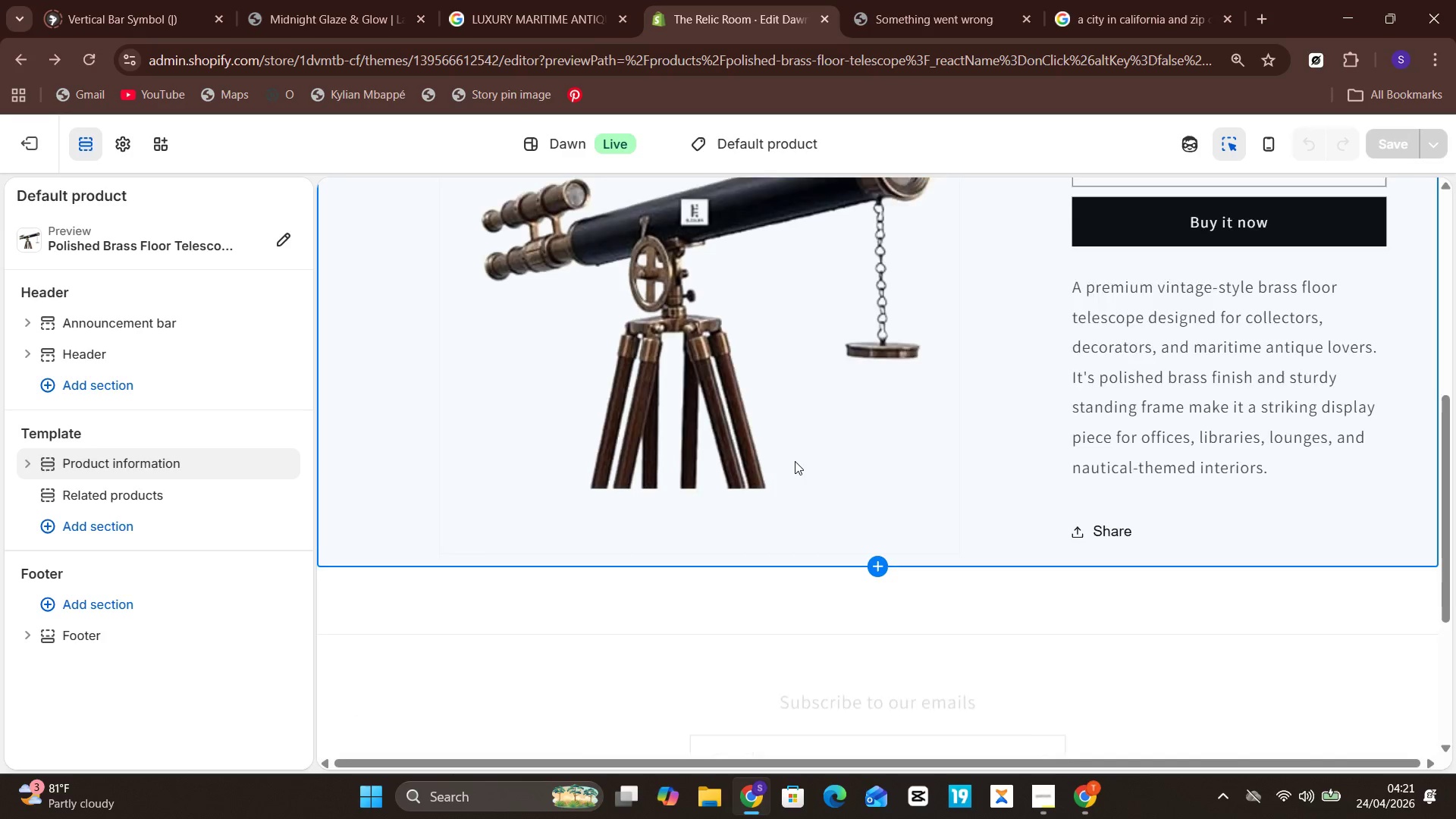 
left_click([1430, 14])
 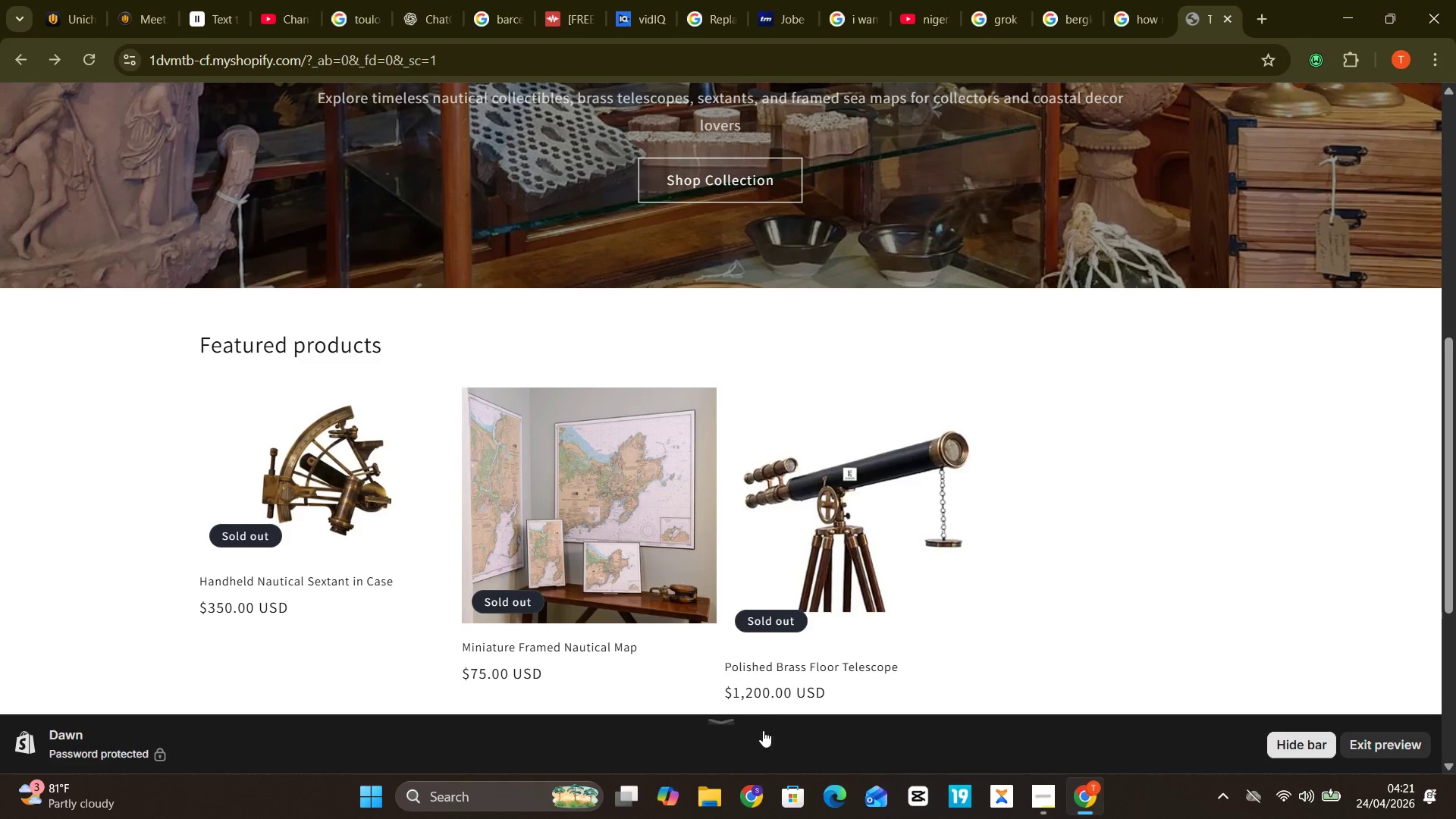 
double_click([742, 818])
 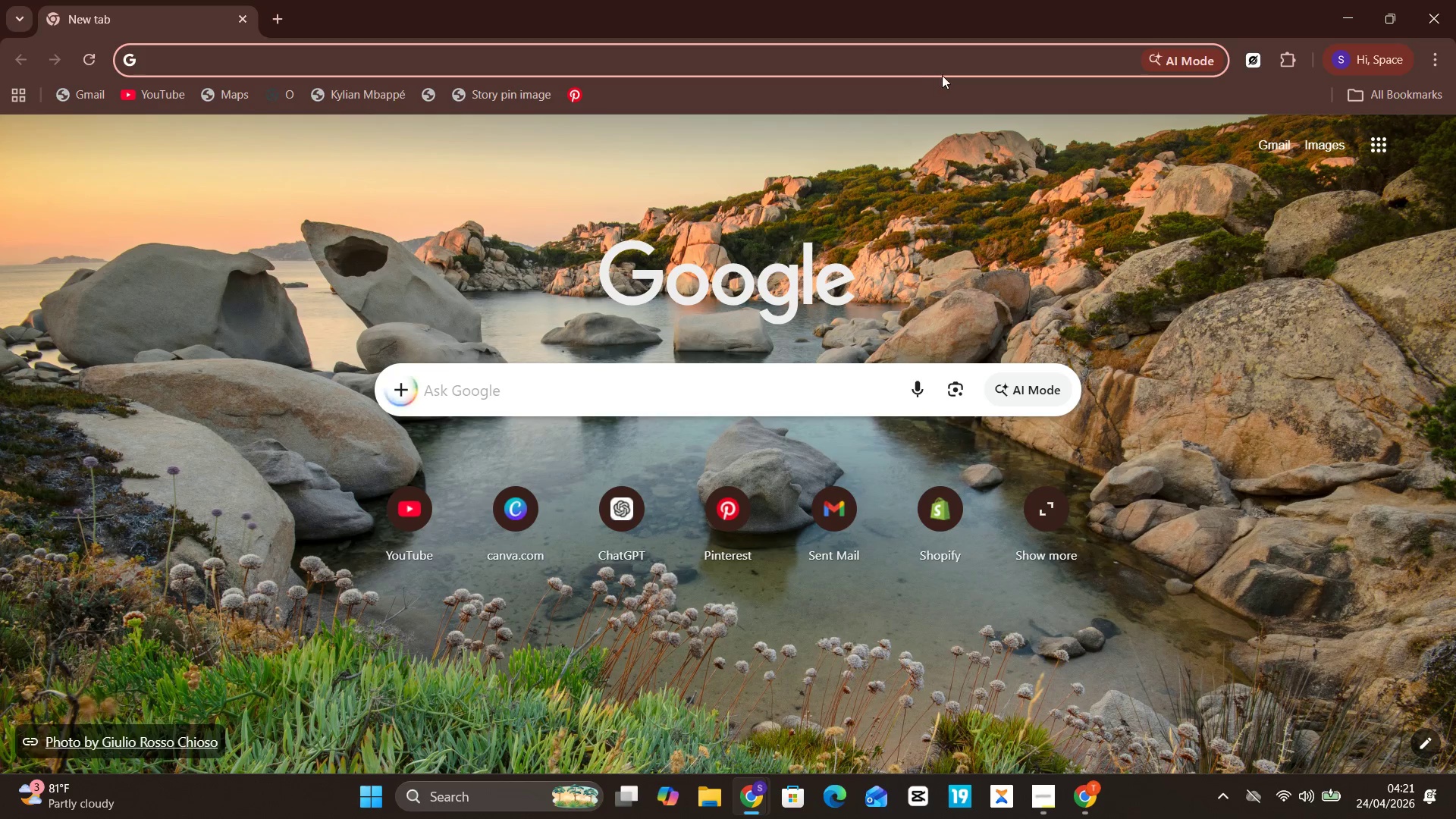 
left_click([1455, 0])
 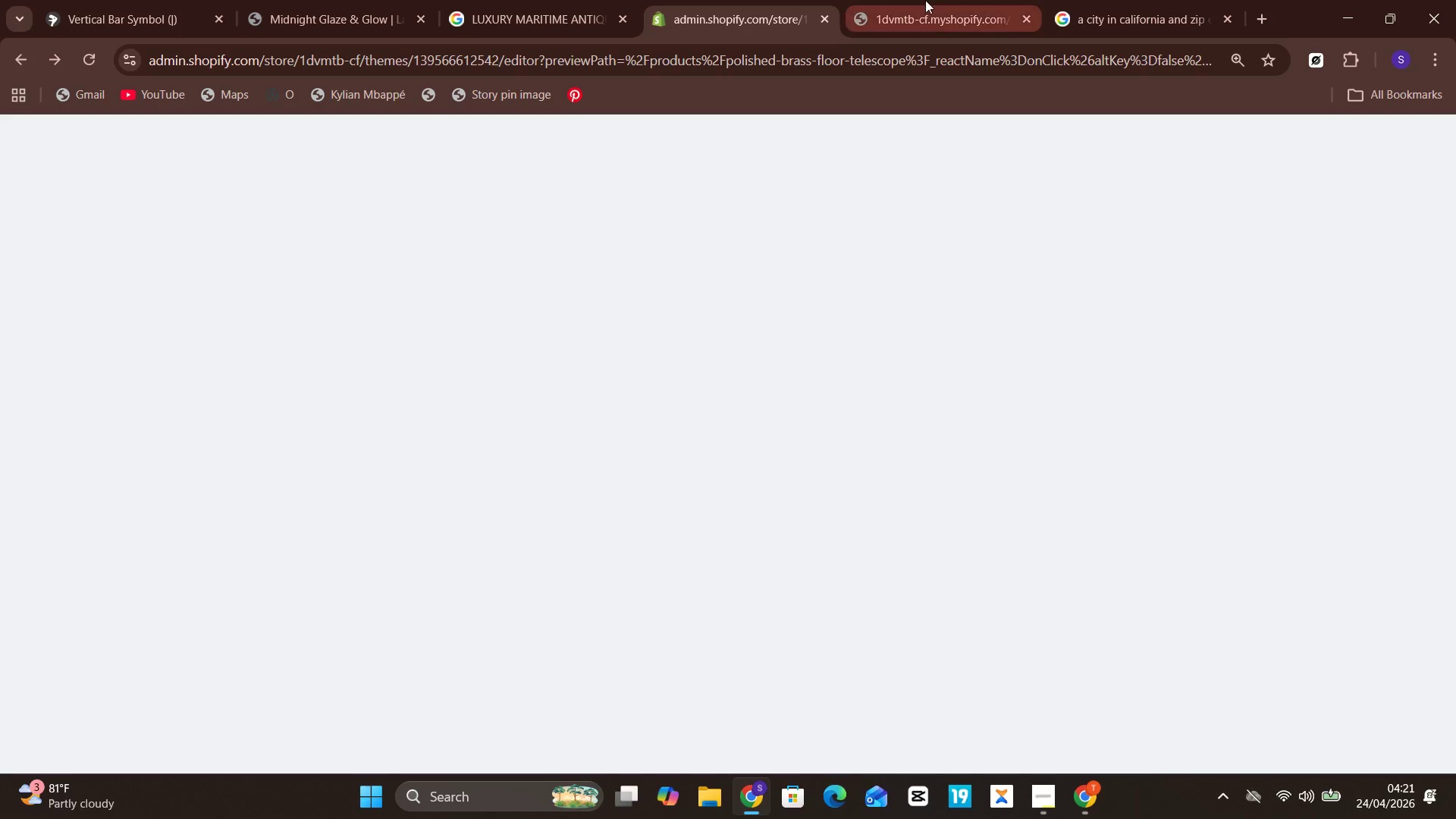 
left_click([1024, 15])
 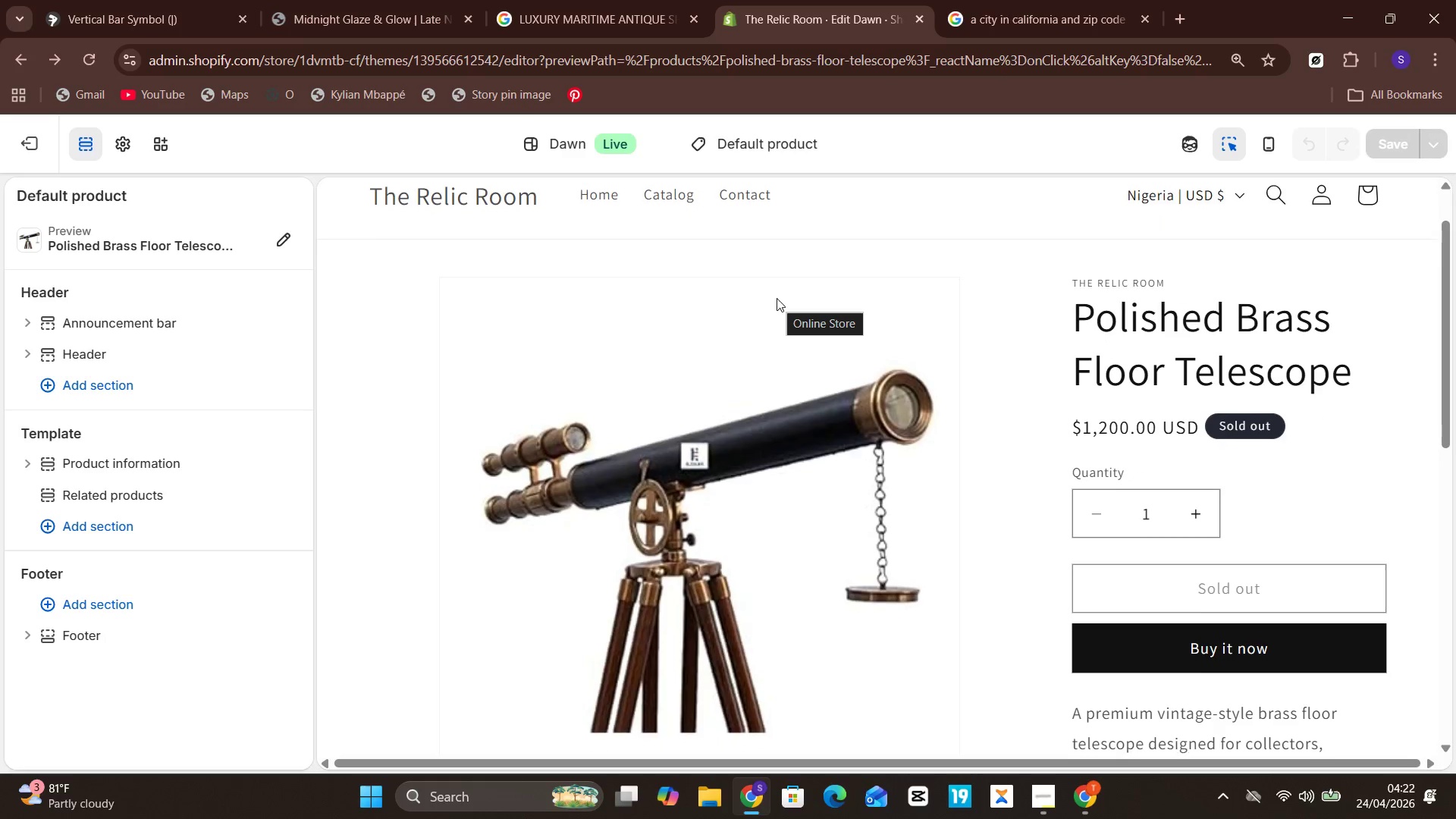 
wait(49.11)
 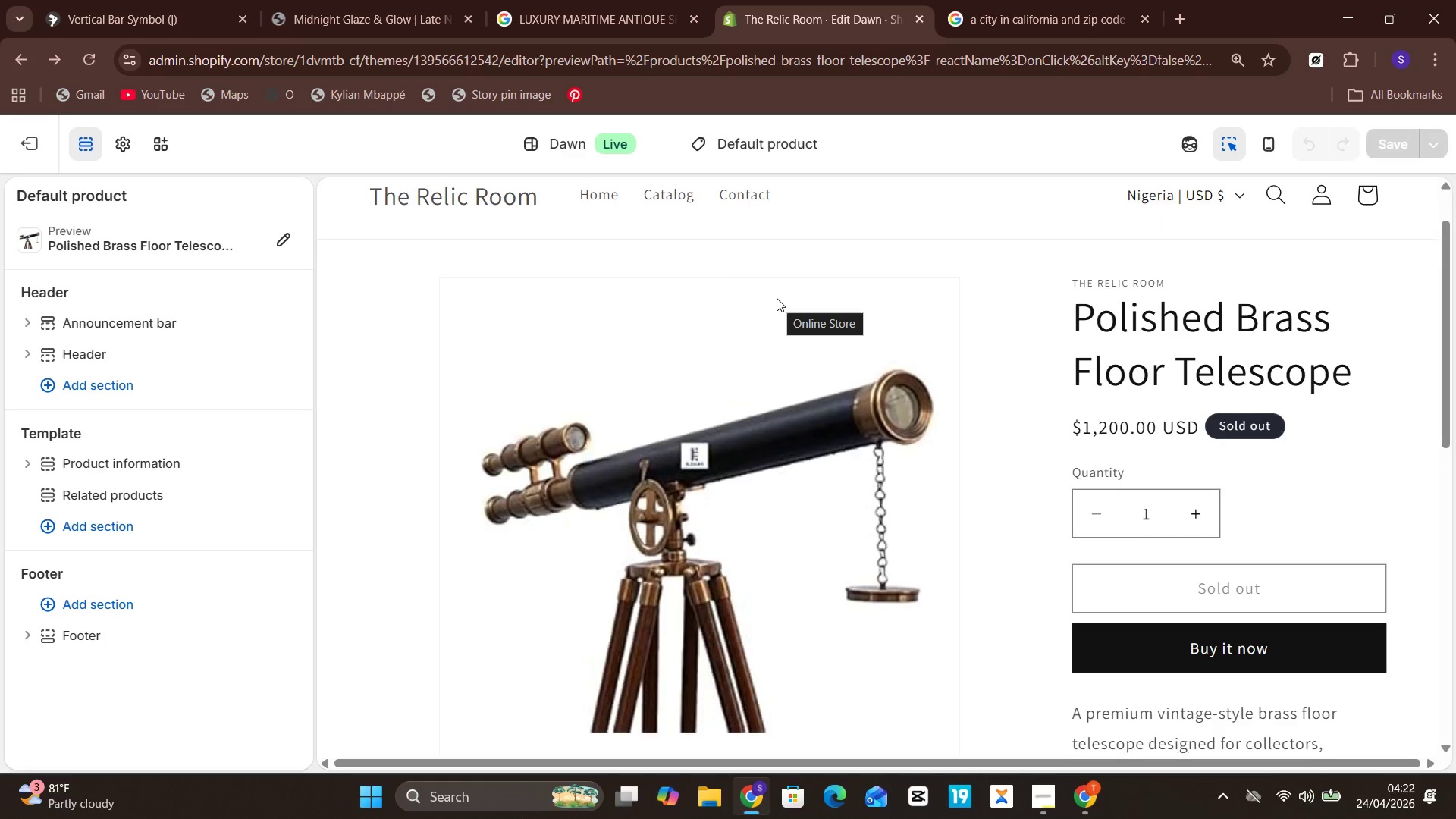 
left_click([1155, 496])
 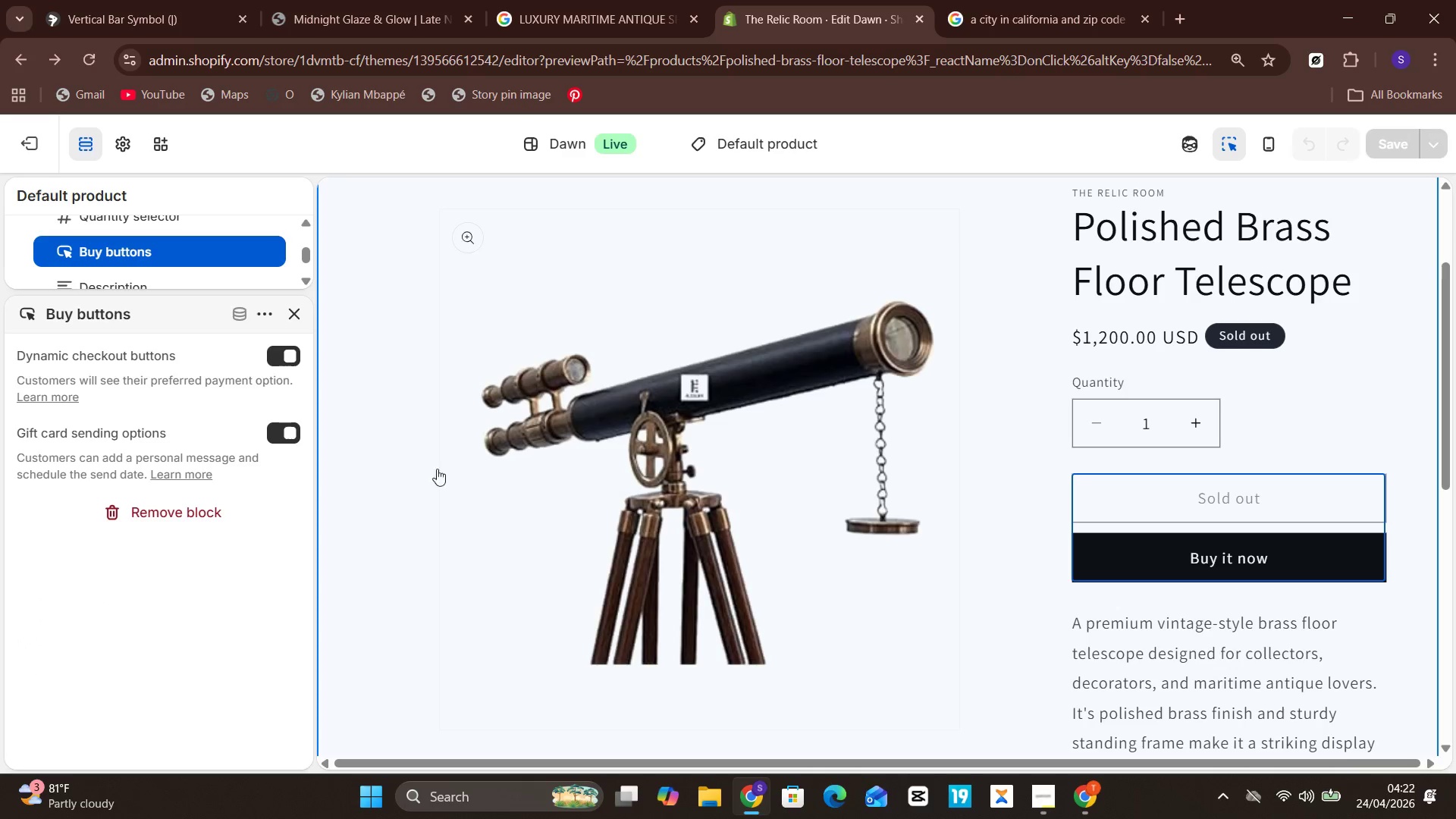 
left_click([611, 582])
 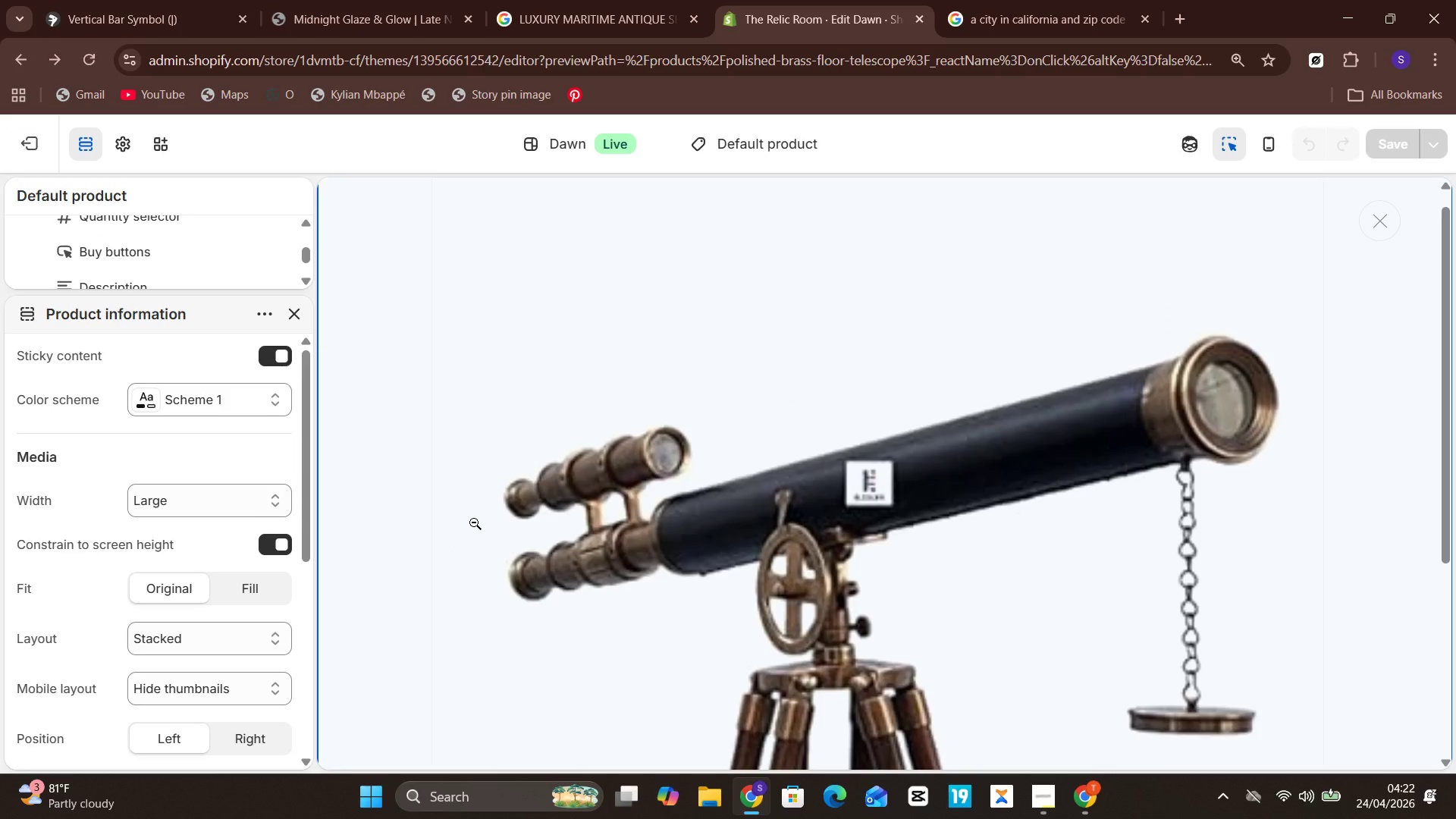 
wait(19.42)
 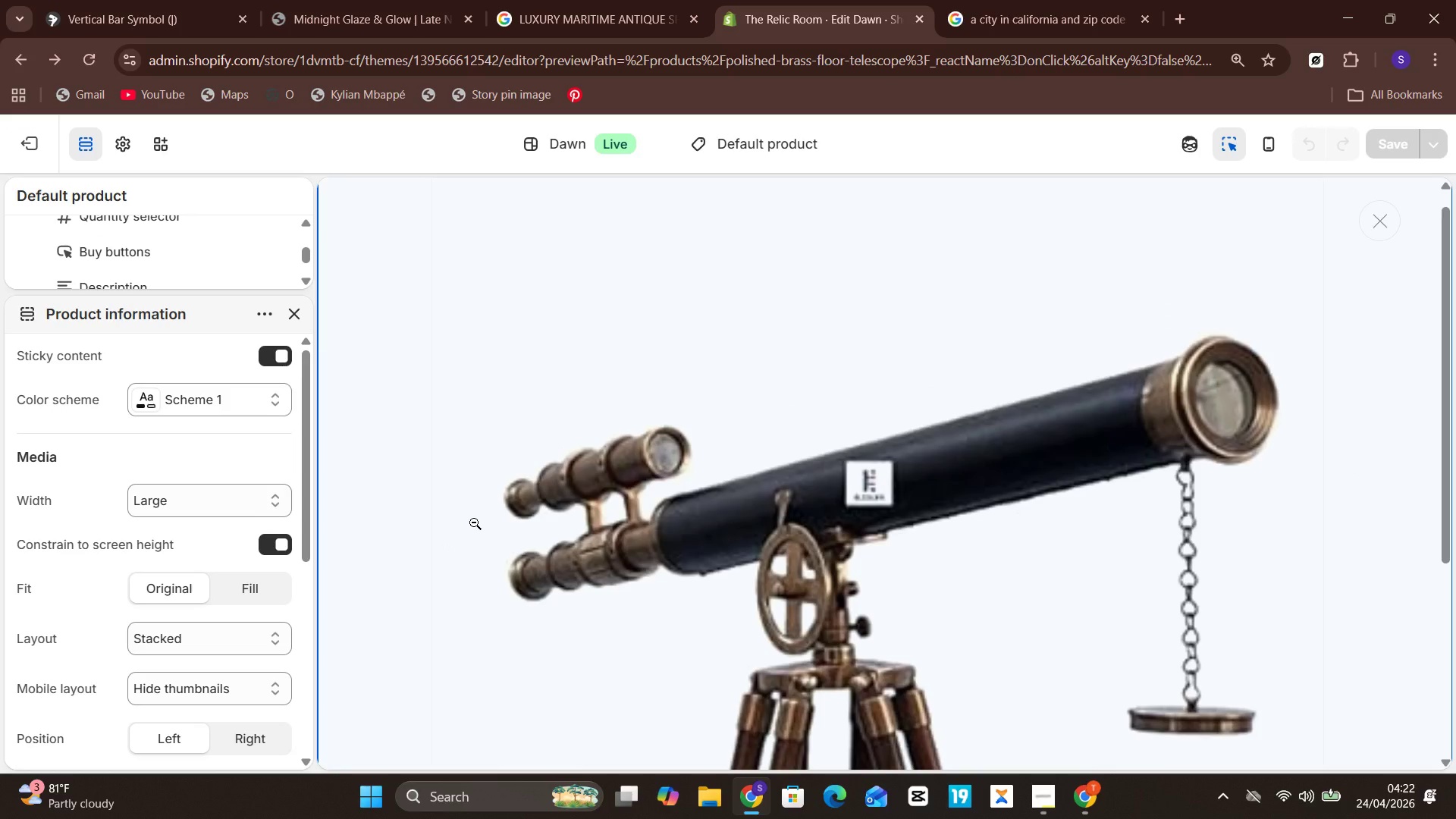 
left_click([299, 317])
 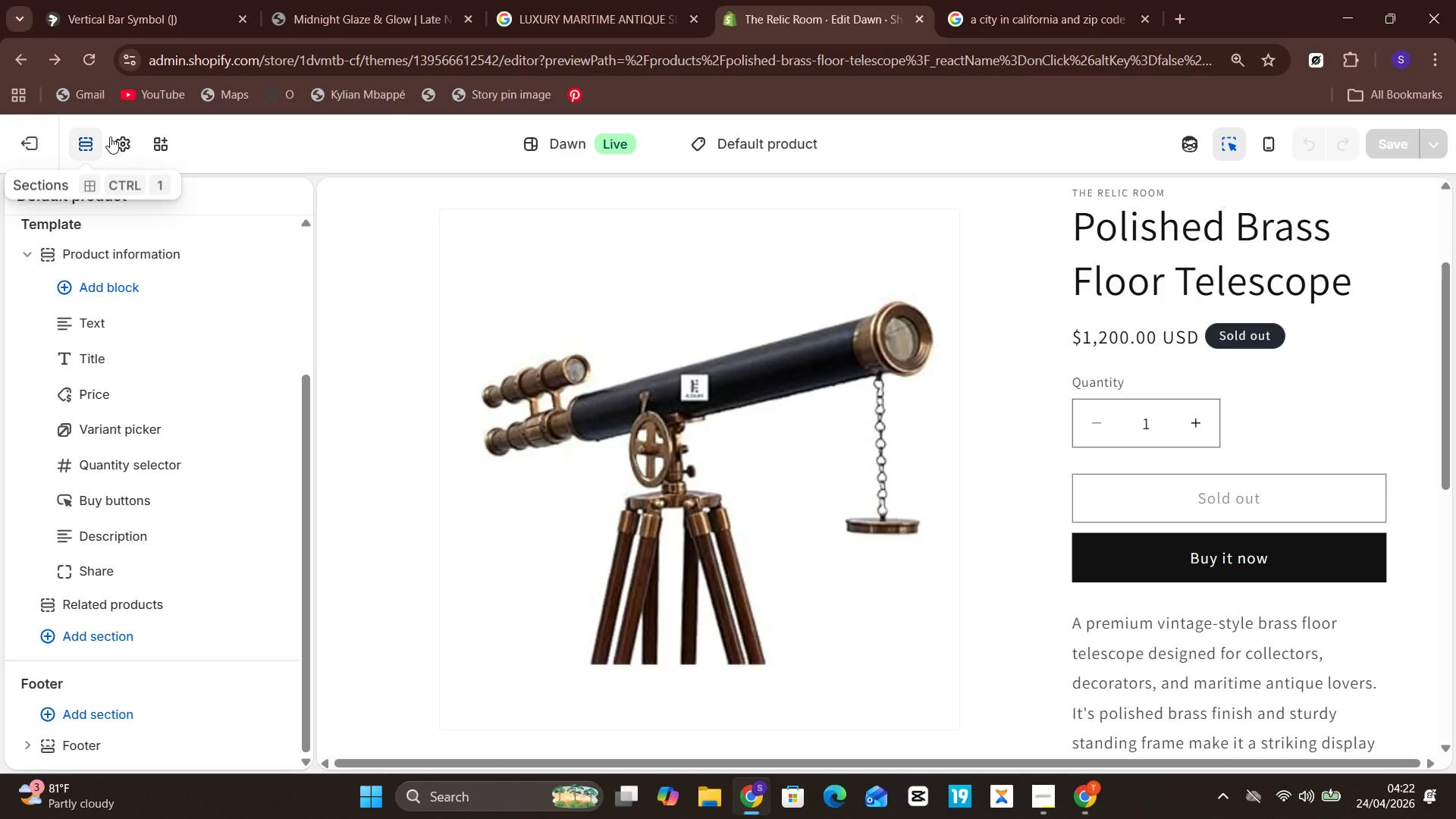 
wait(5.05)
 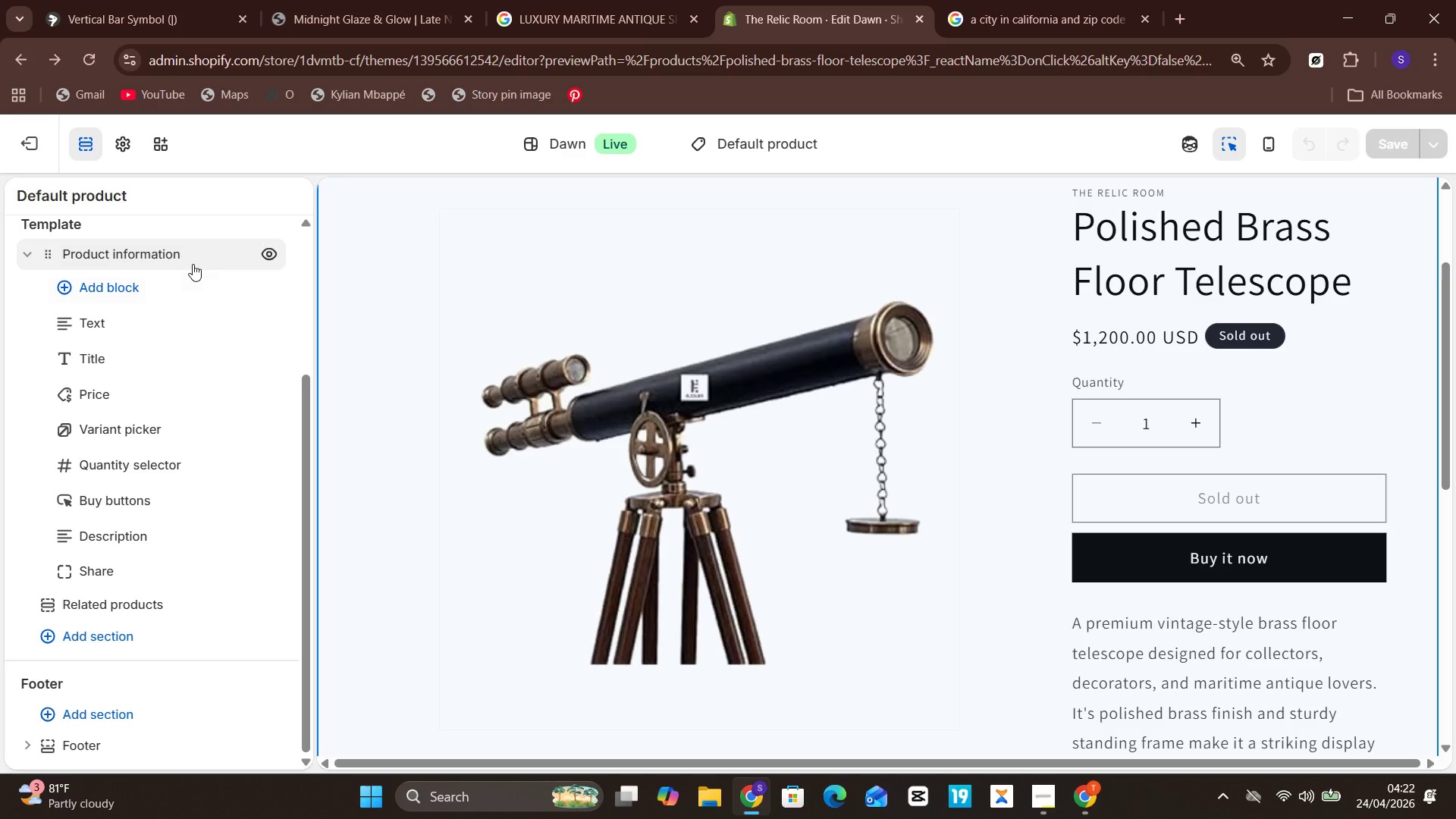 
left_click([36, 140])
 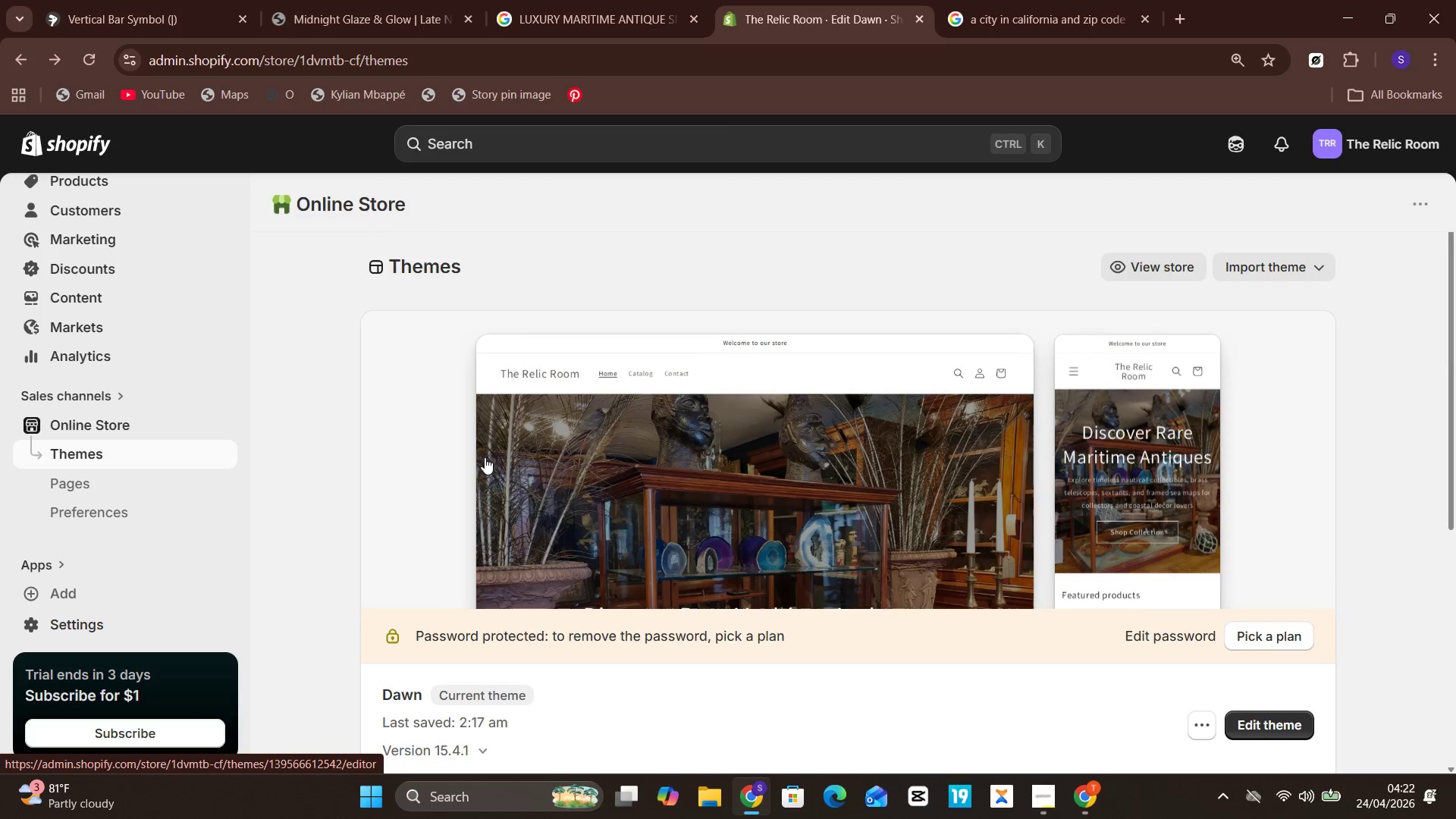 
wait(8.94)
 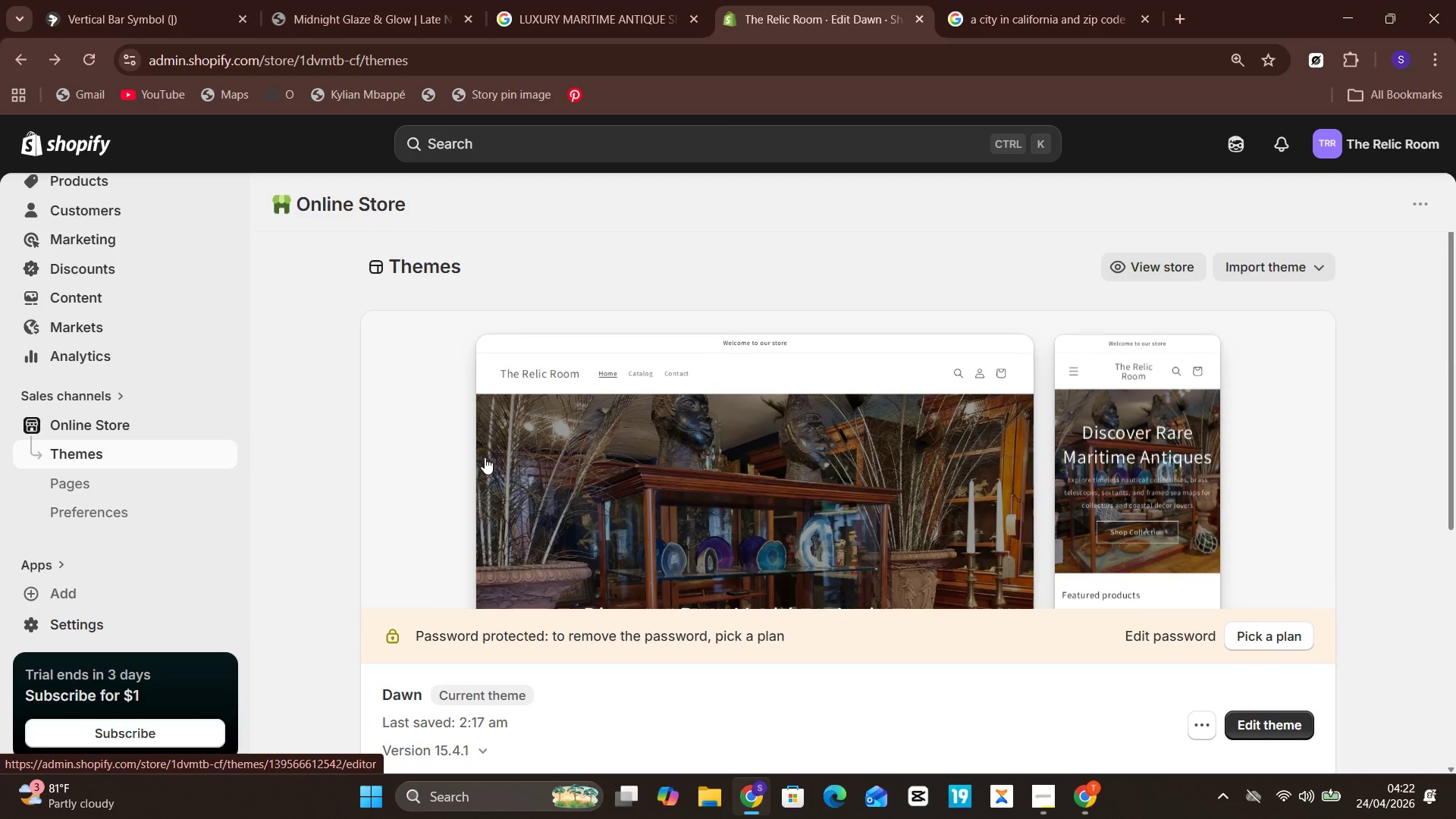 
left_click([101, 628])
 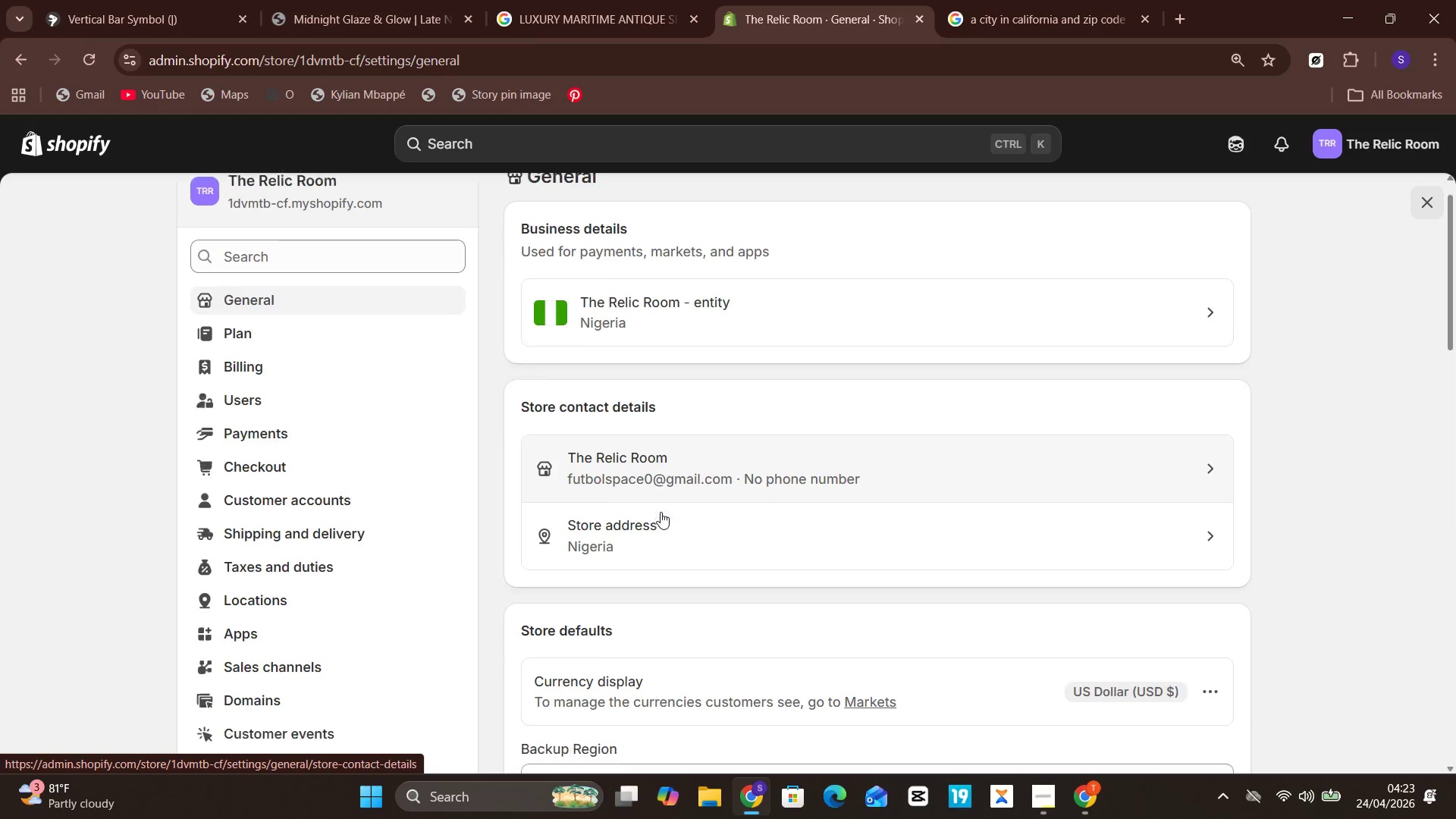 
wait(12.69)
 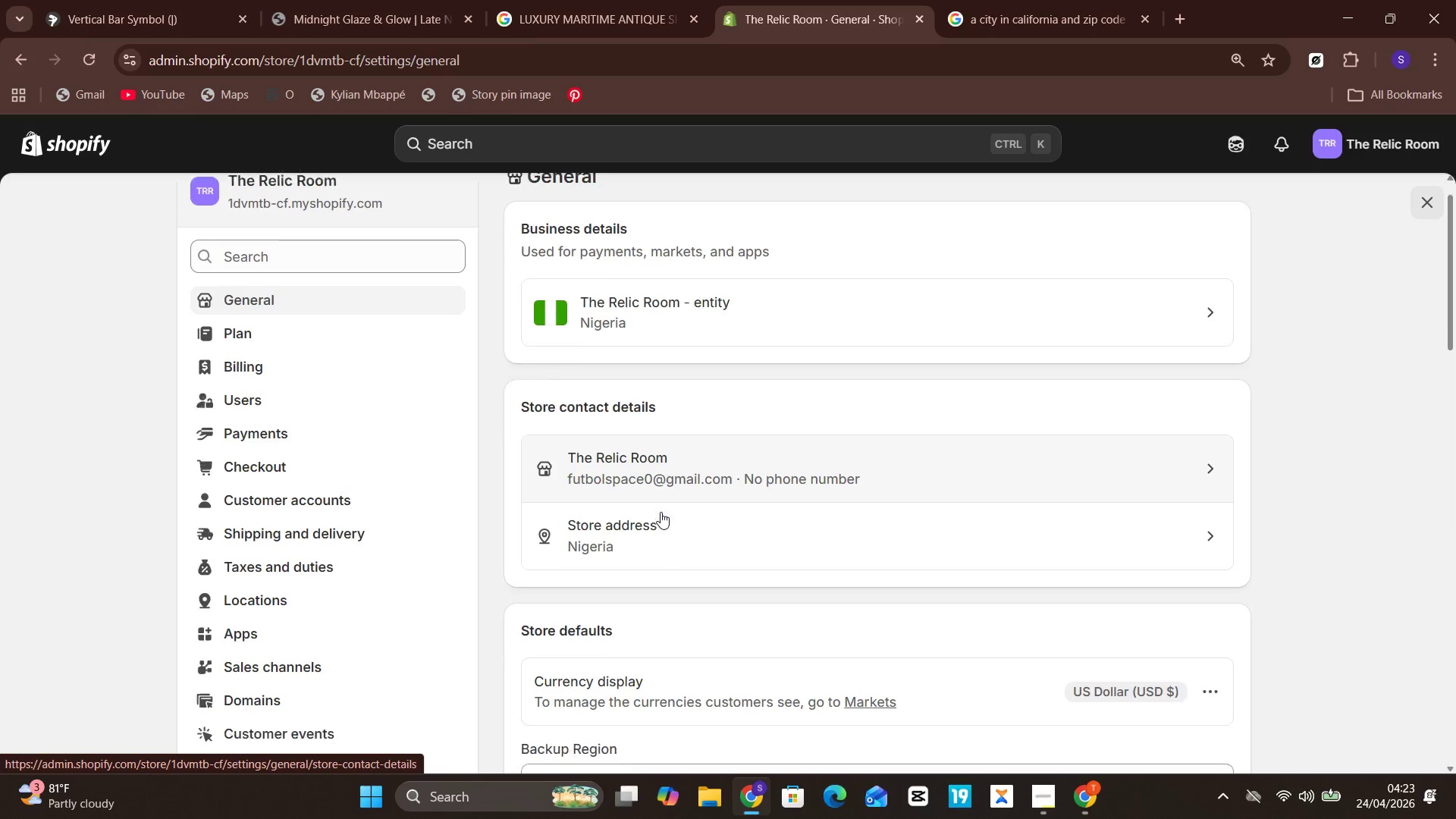 
left_click([1224, 602])
 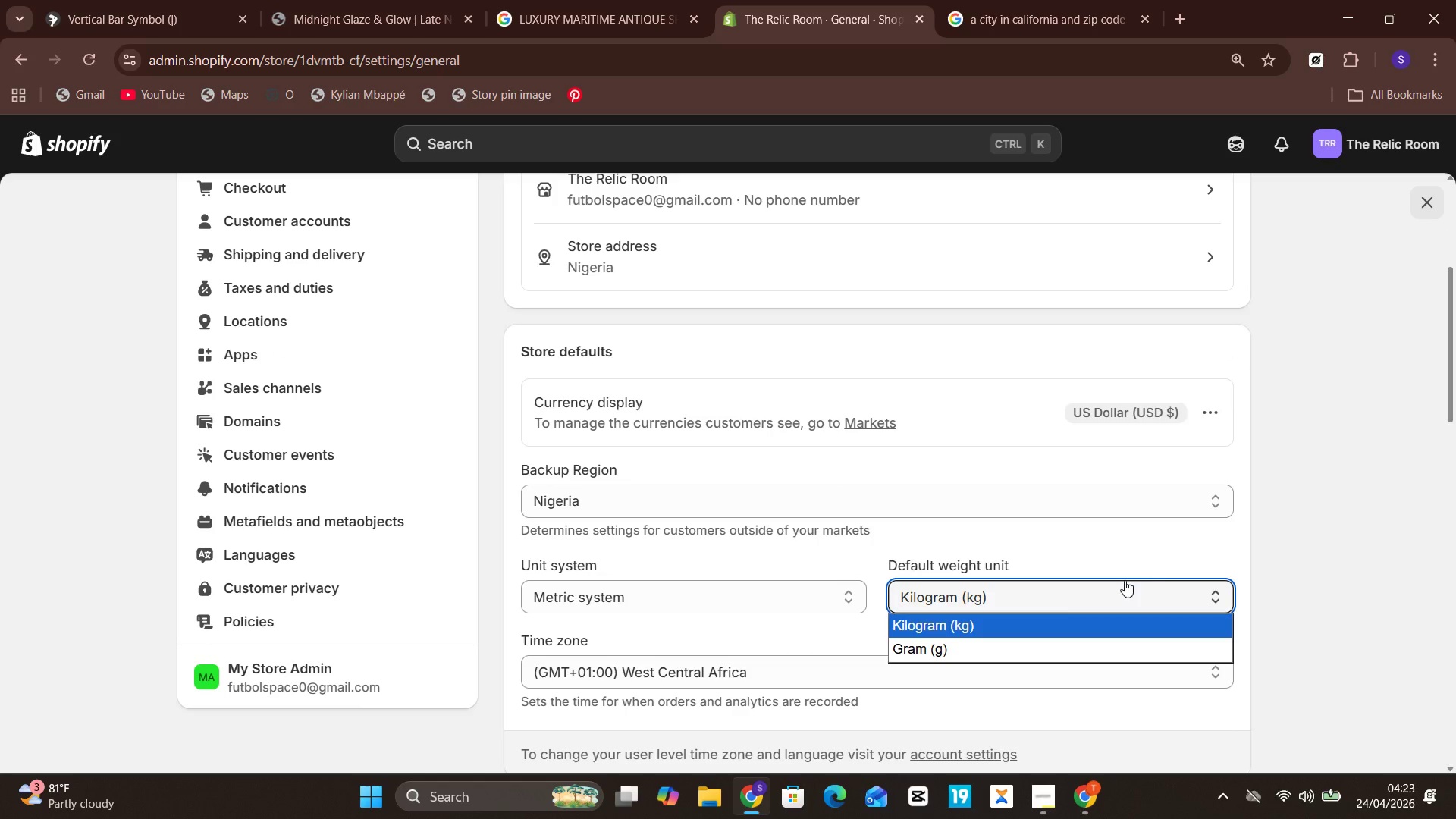 
left_click([1339, 476])
 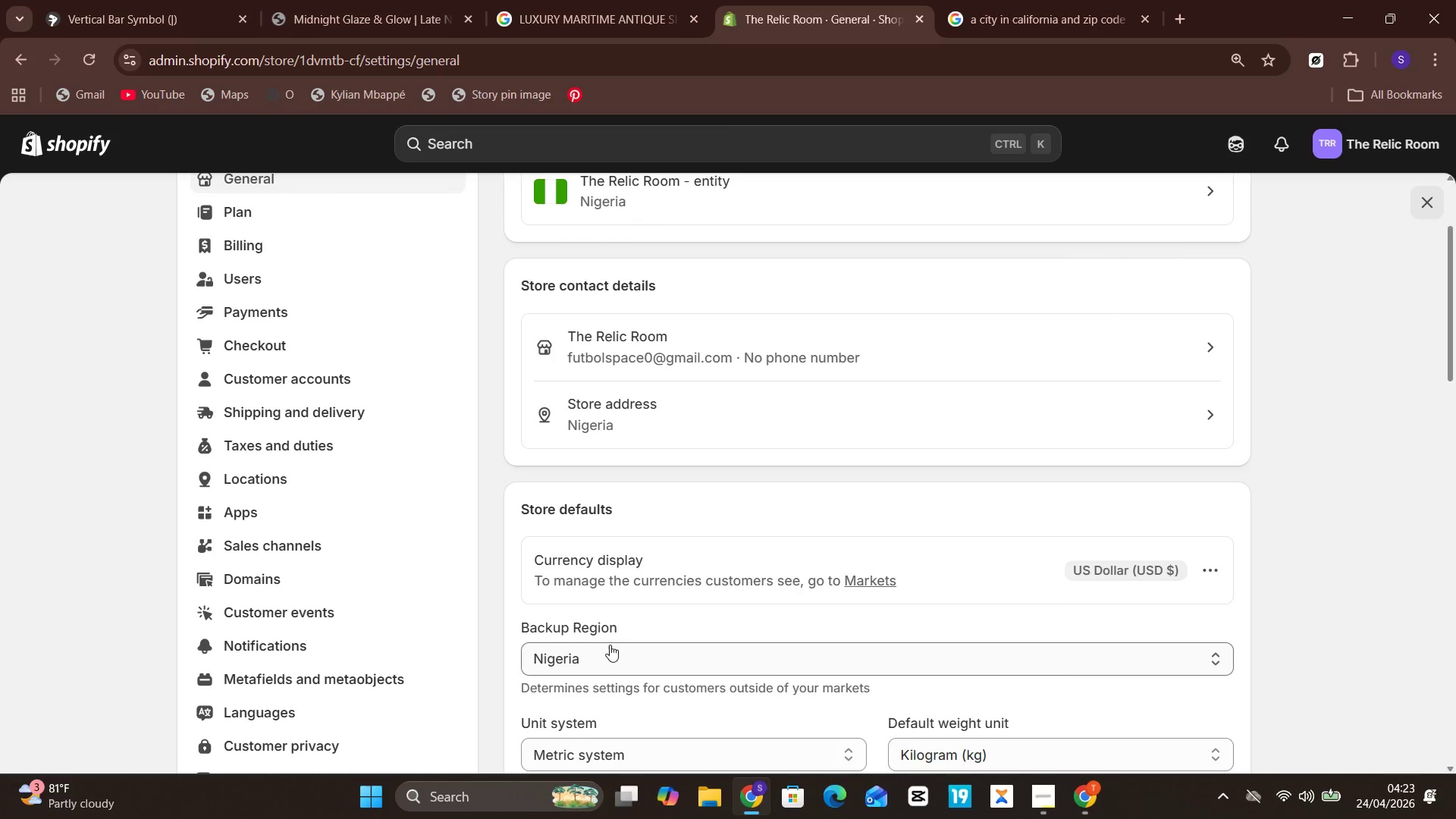 
wait(5.64)
 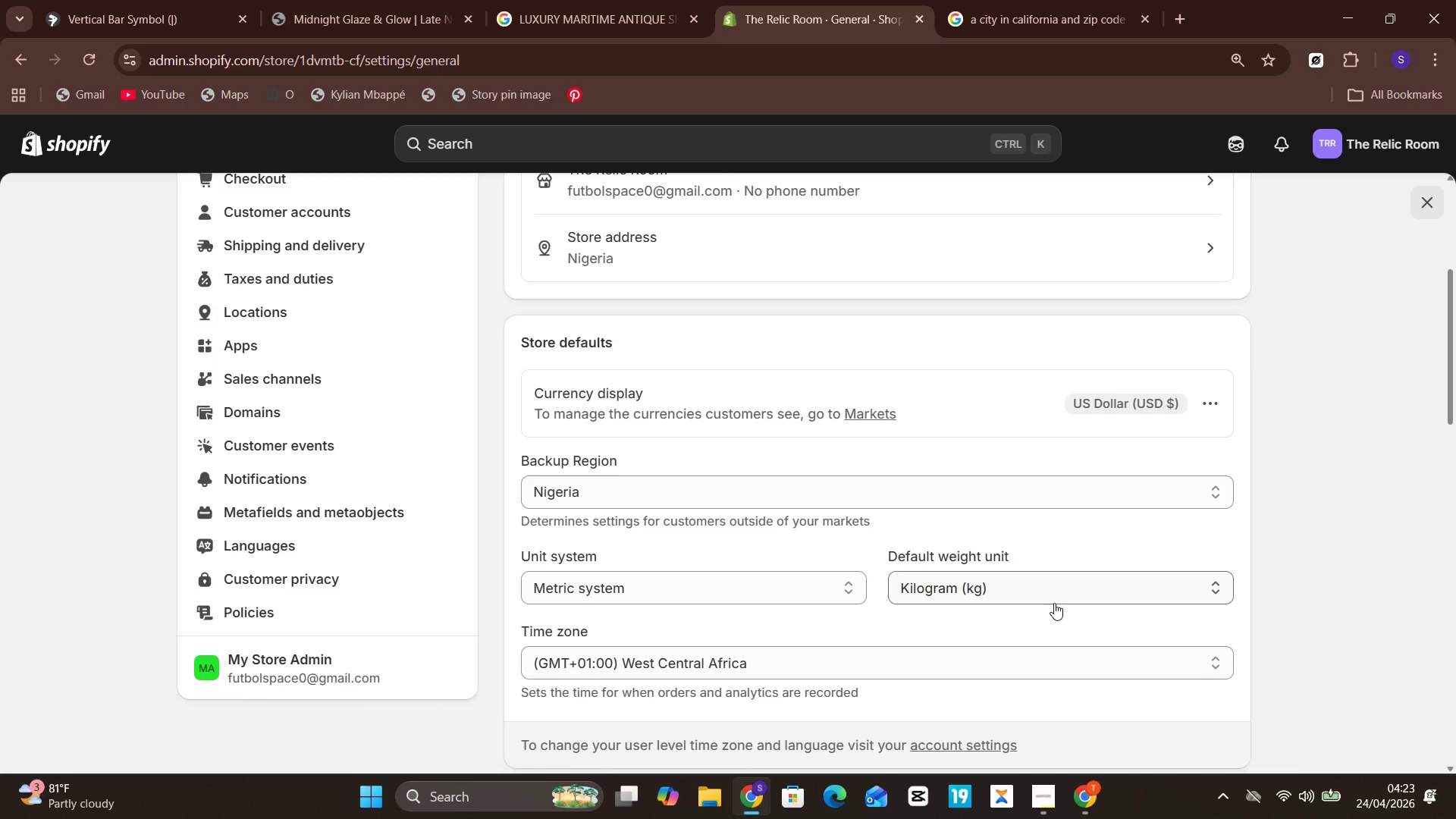 
left_click([346, 415])
 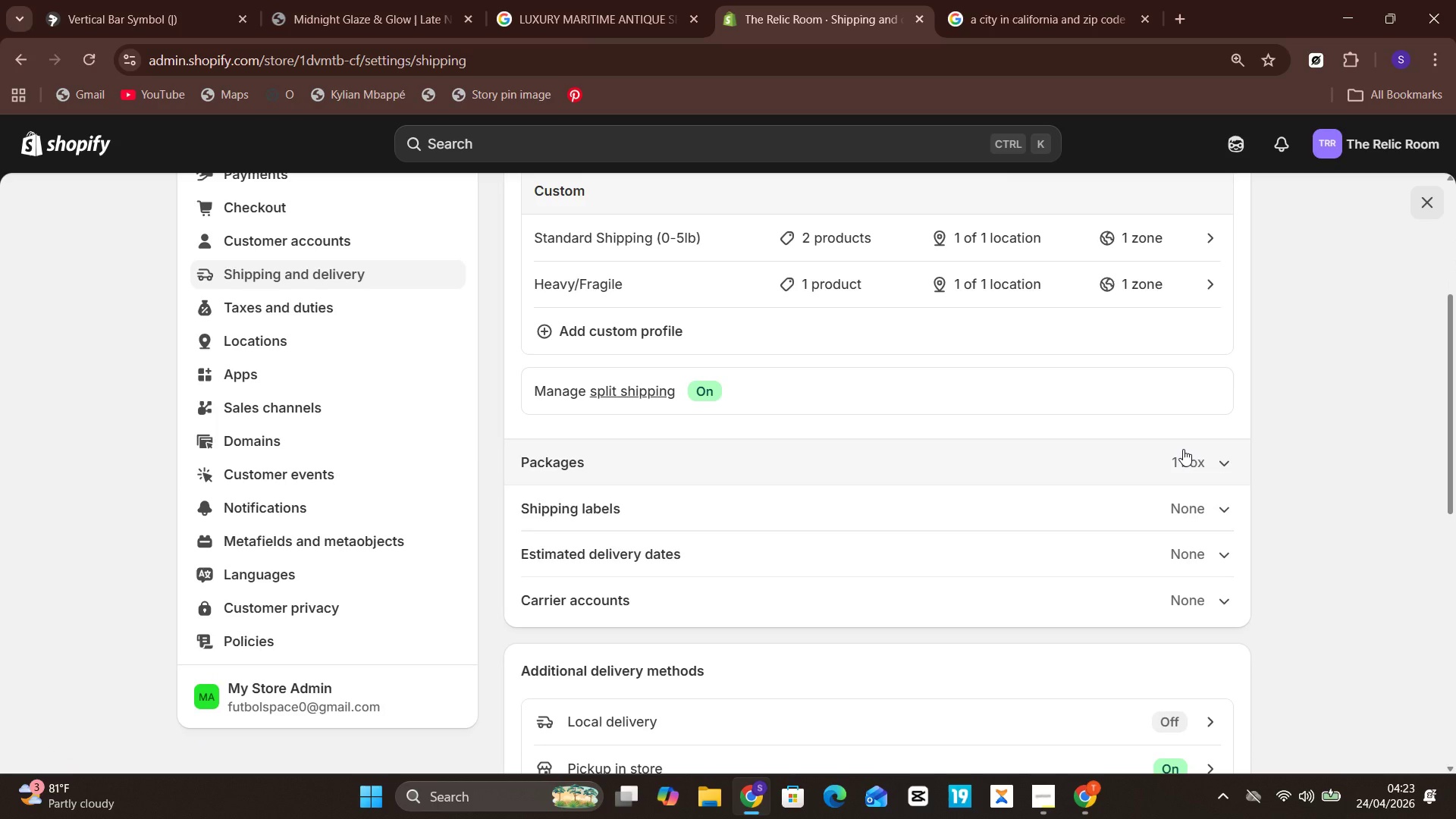 
wait(30.25)
 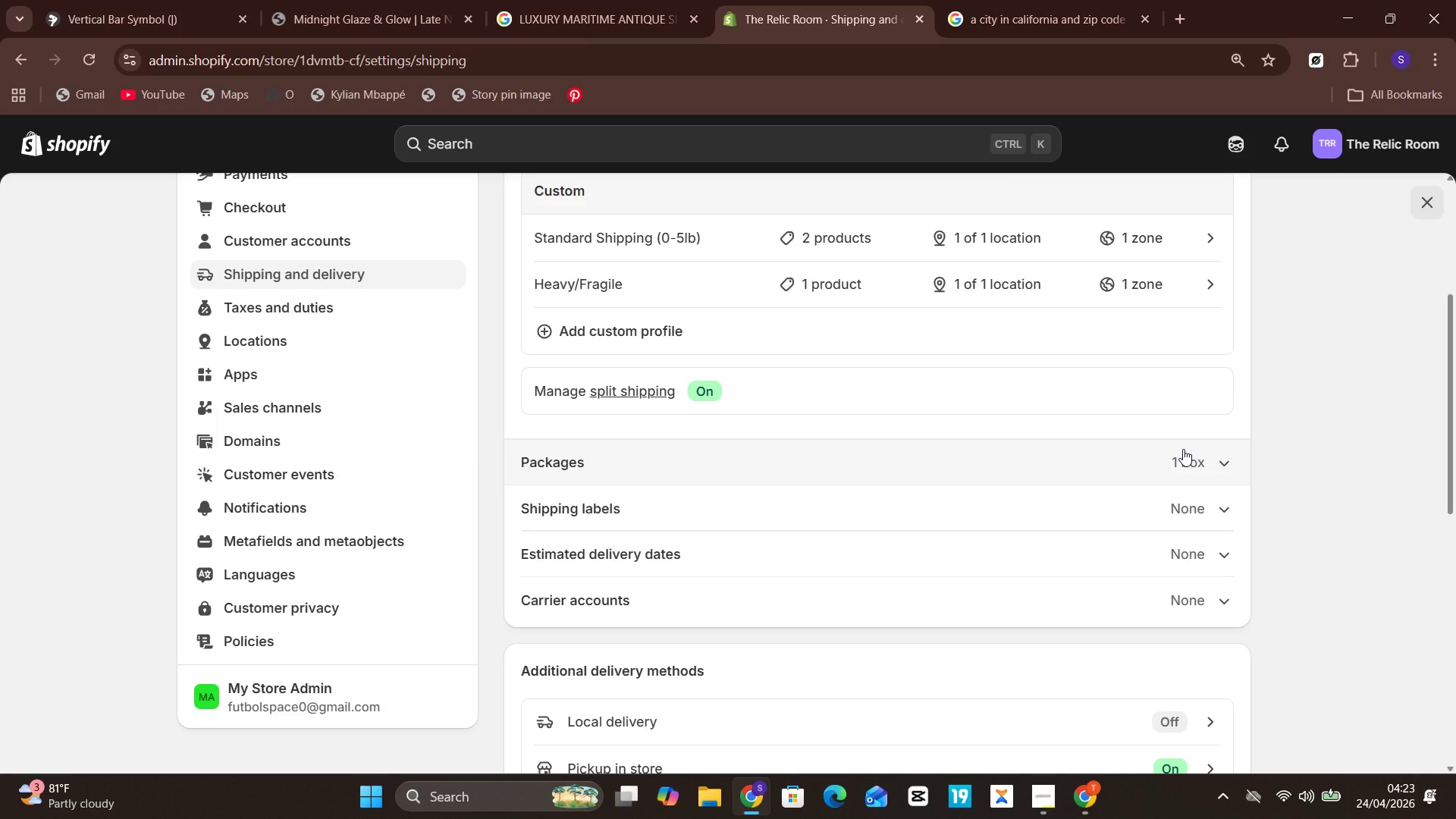 
key(Meta+PrintScreen)
 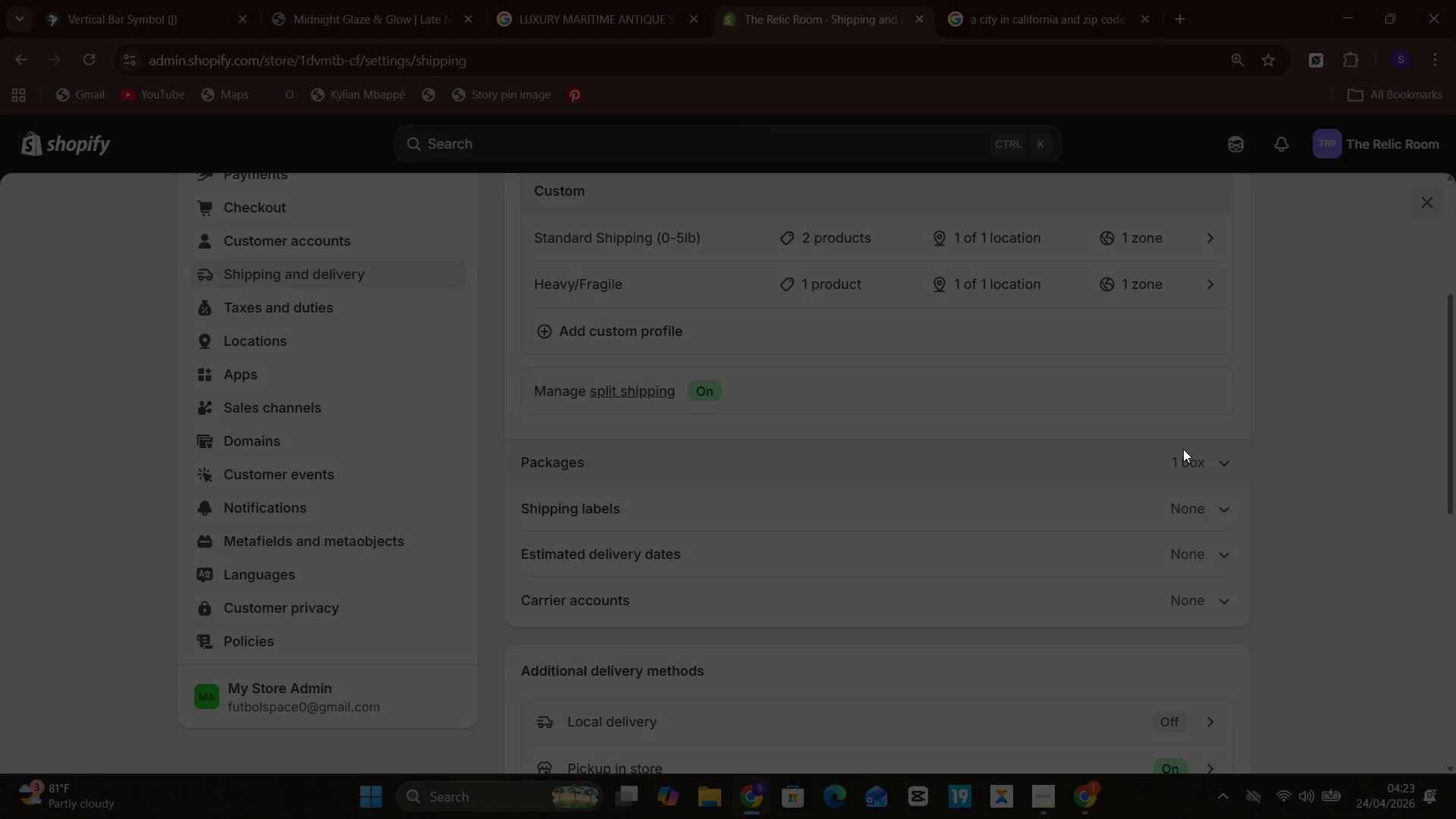 
double_click([702, 802])
 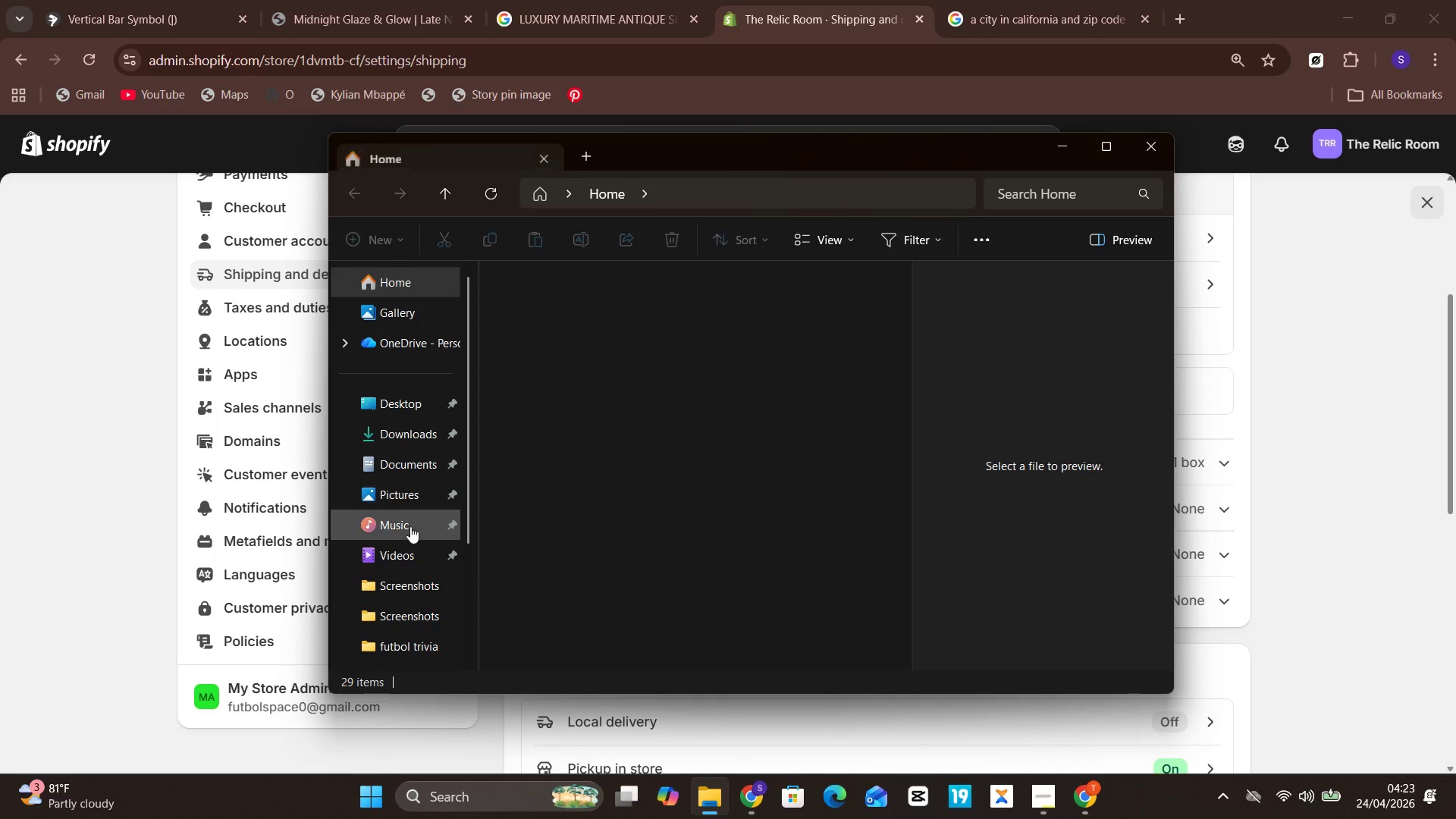 
left_click([402, 530])
 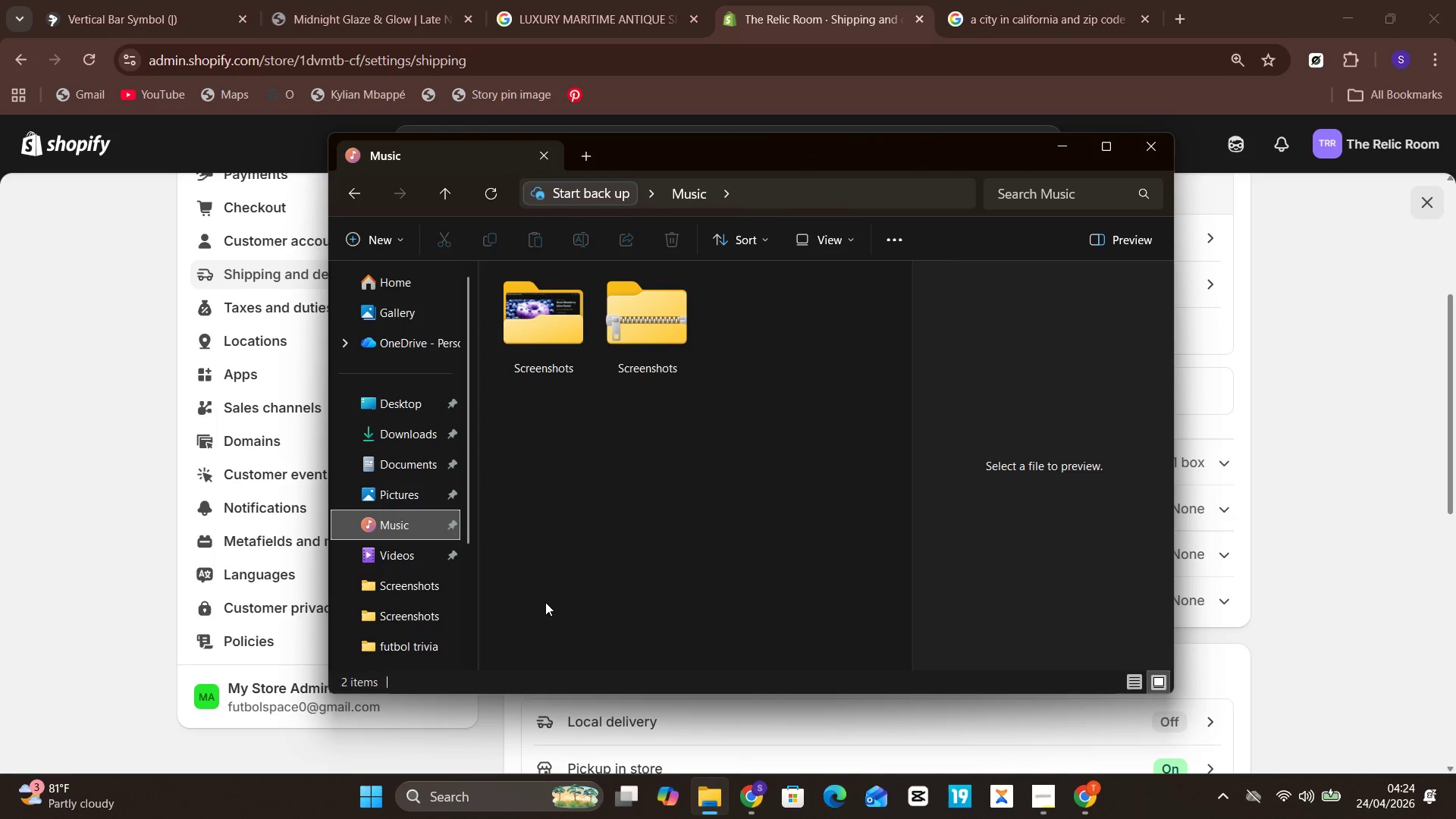 
right_click([591, 456])
 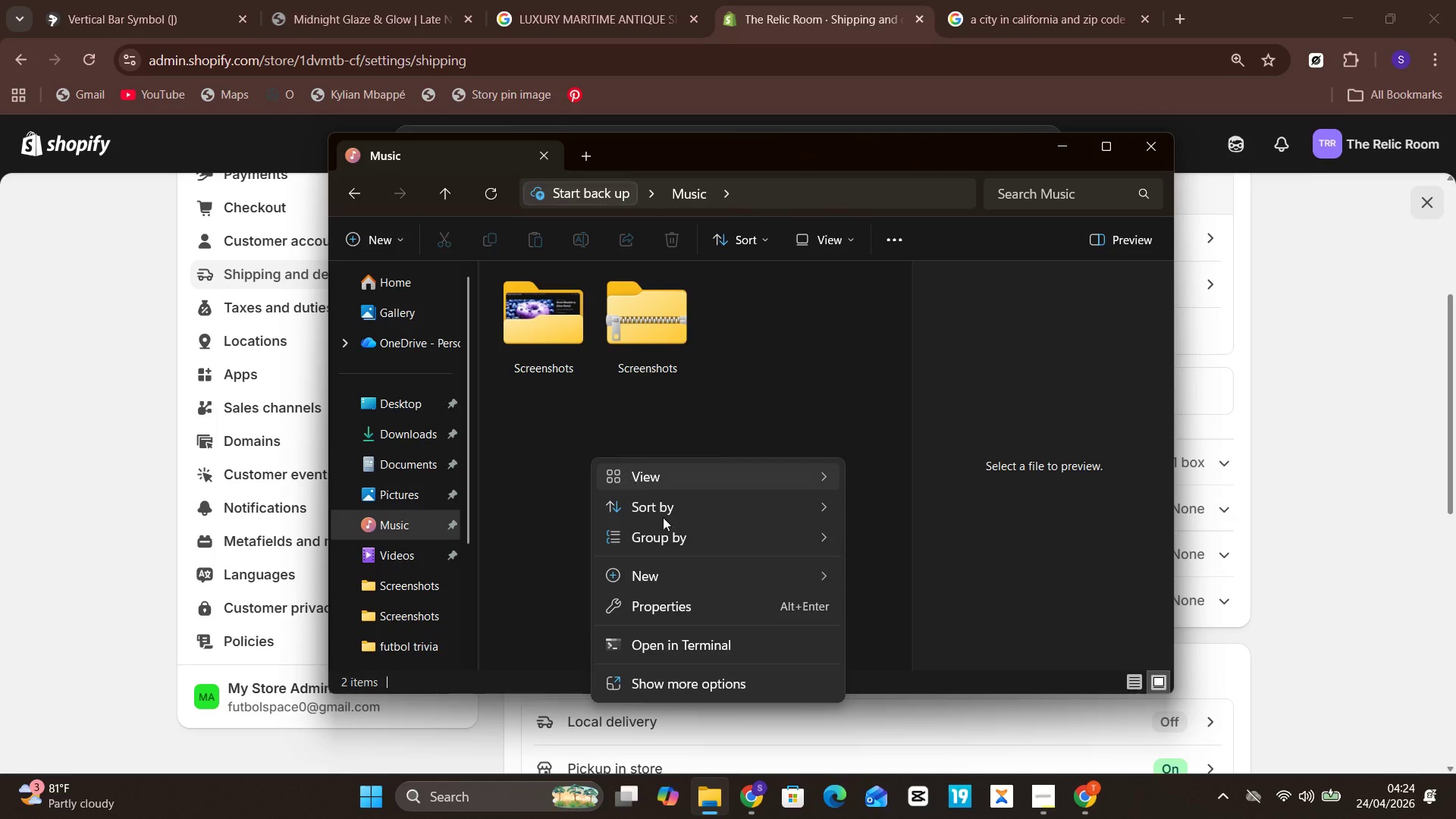 
mouse_move([700, 580])
 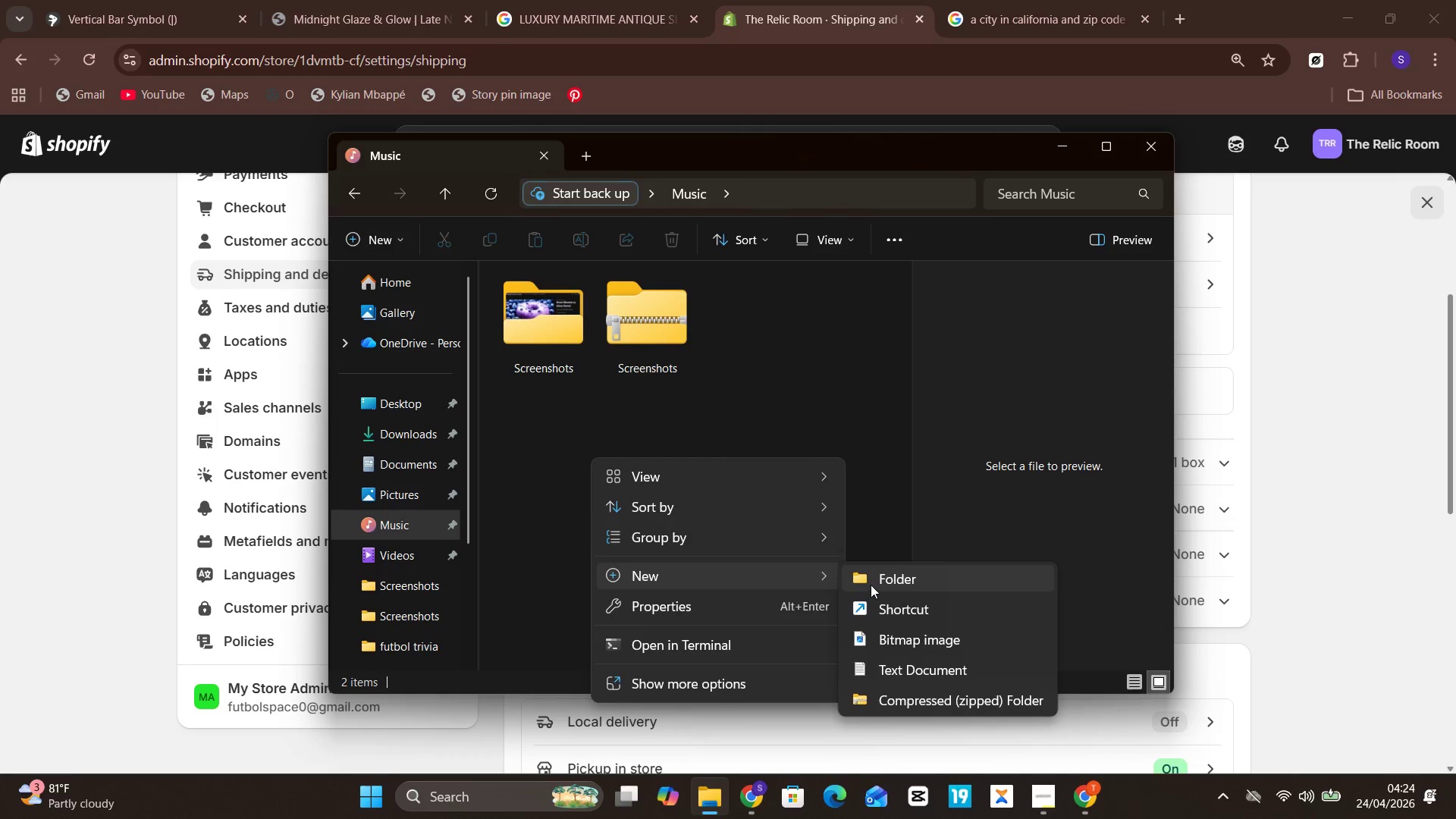 
left_click([871, 585])
 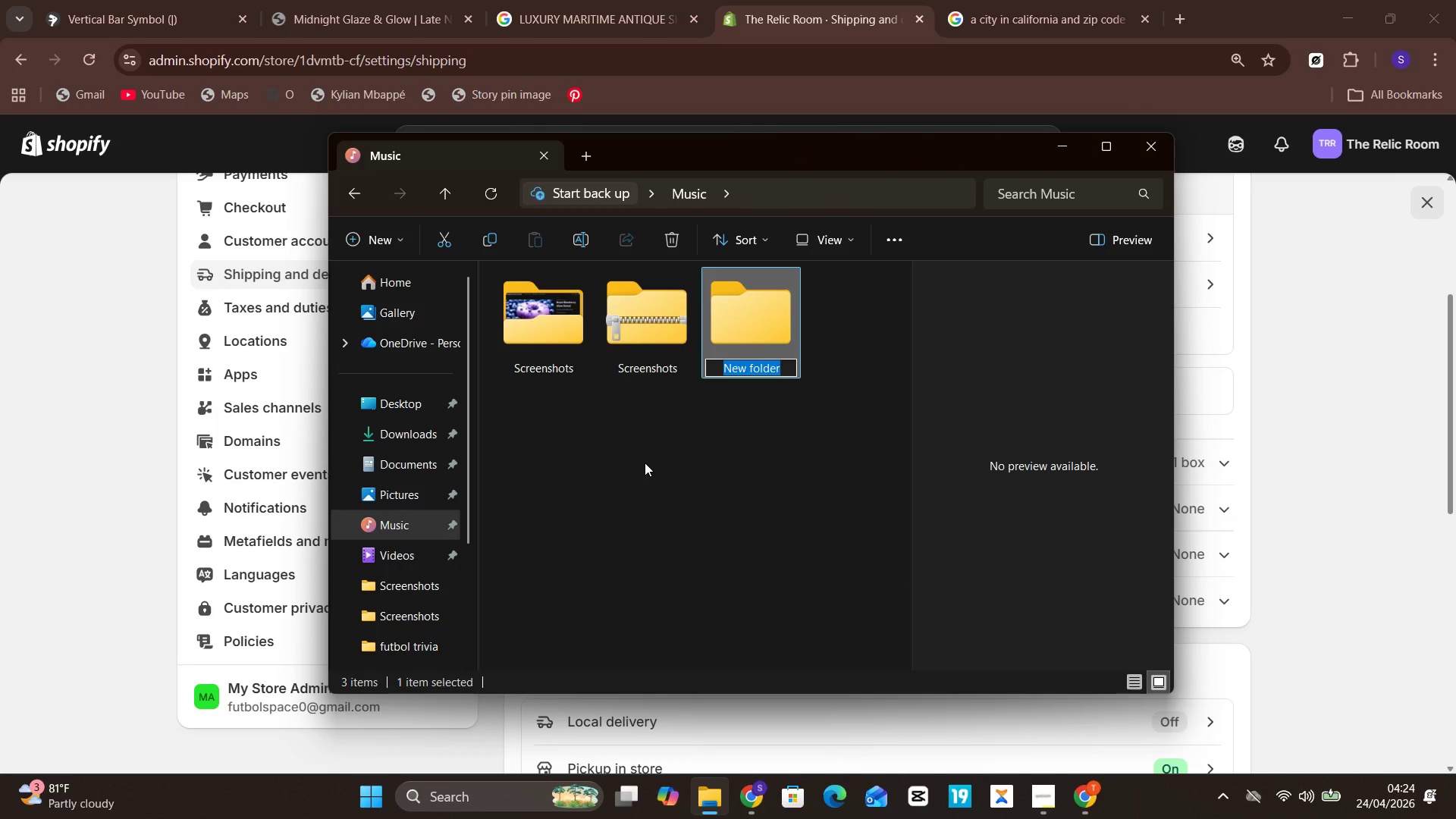 
wait(9.42)
 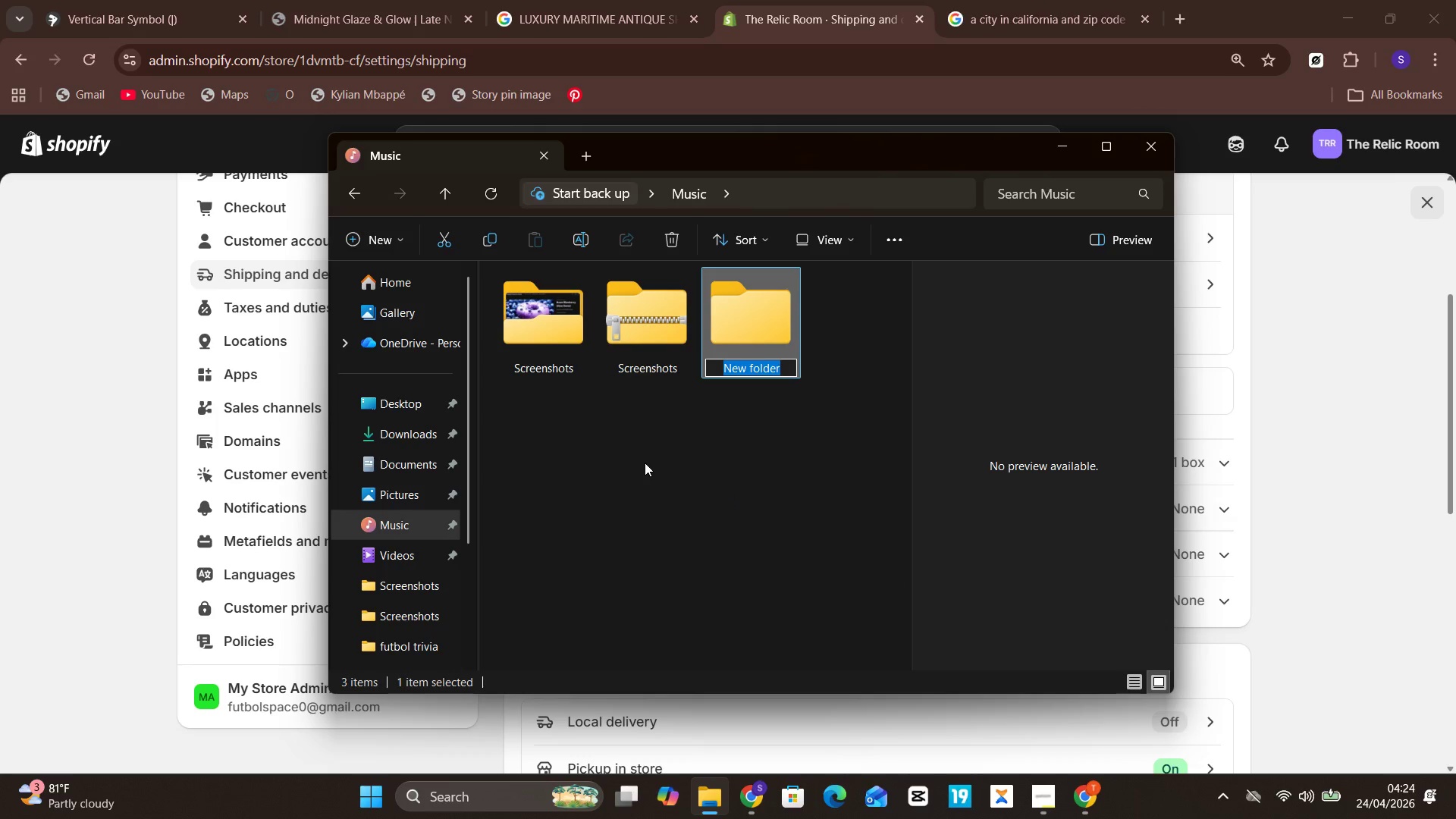 
type(SCREENSHOTS)
 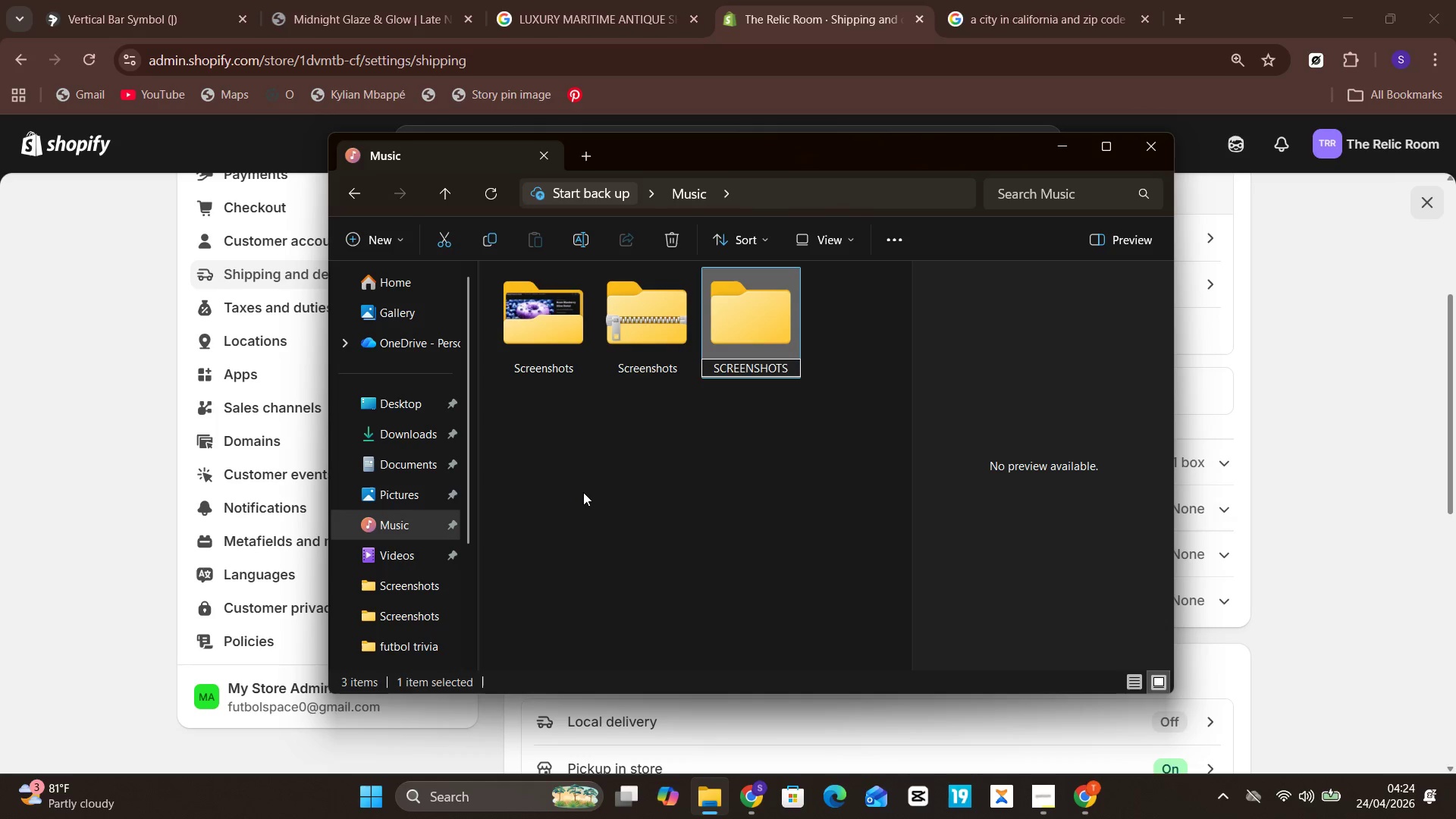 
left_click([583, 492])
 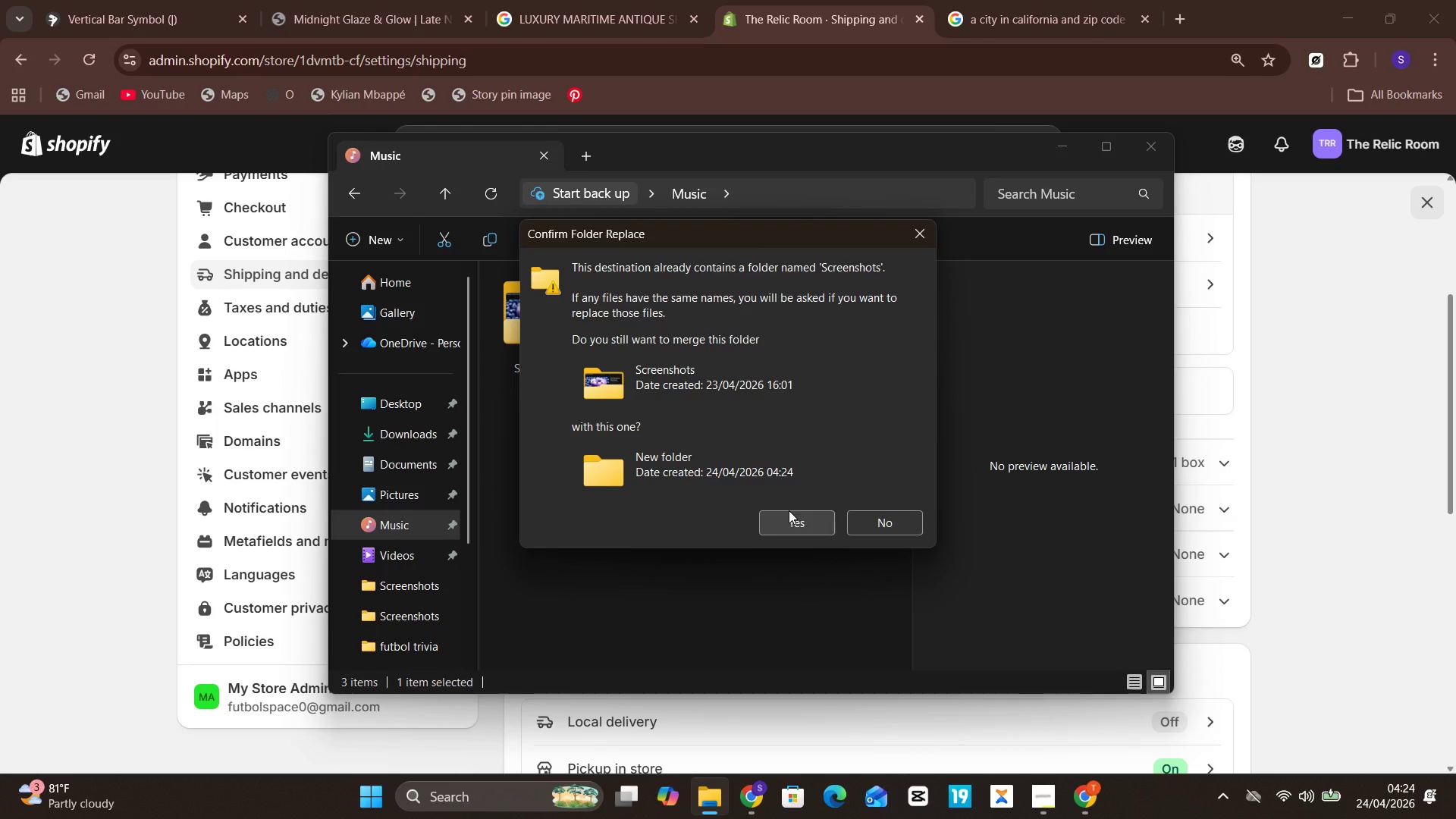 
left_click([789, 510])
 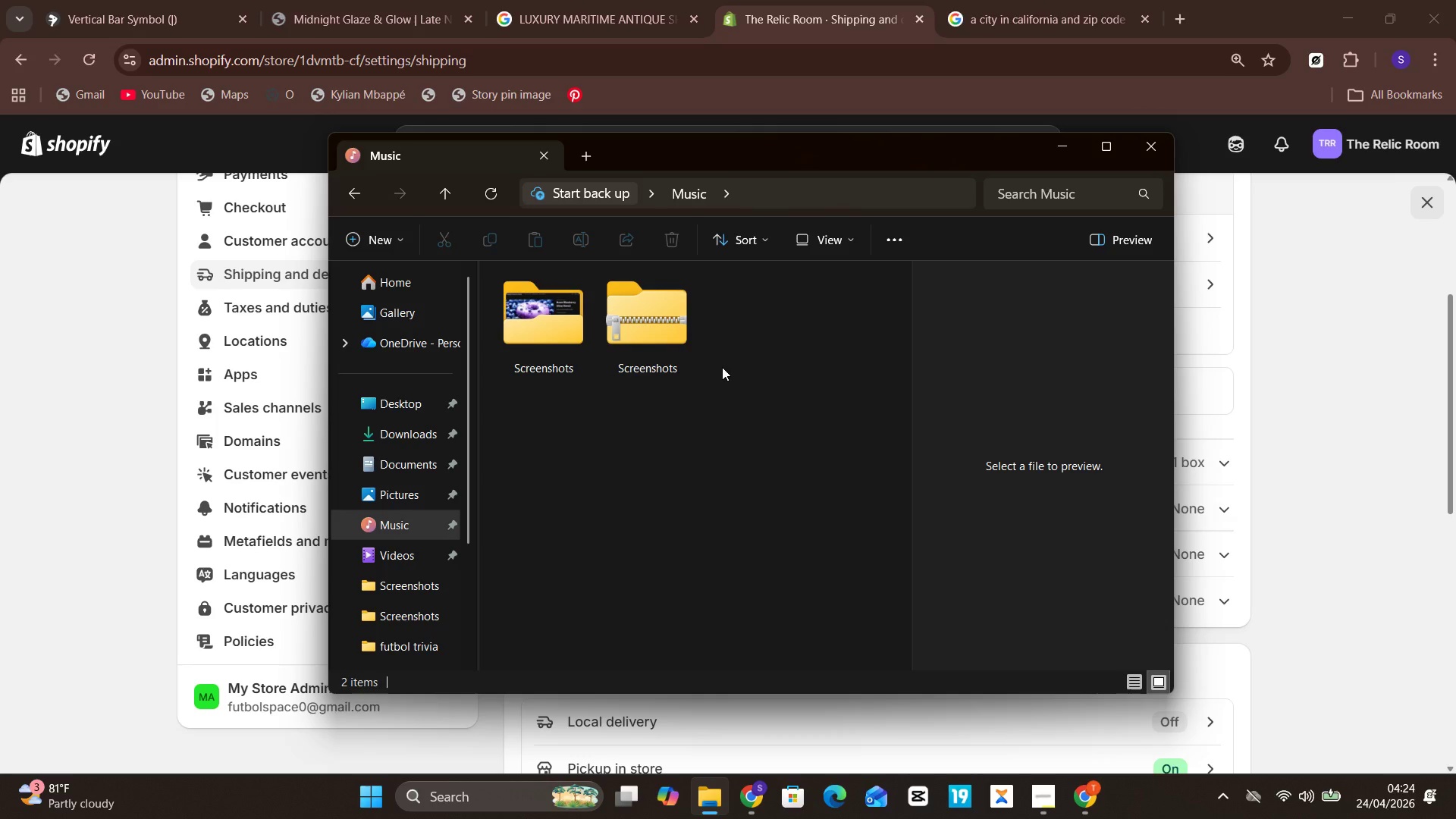 
right_click([722, 367])
 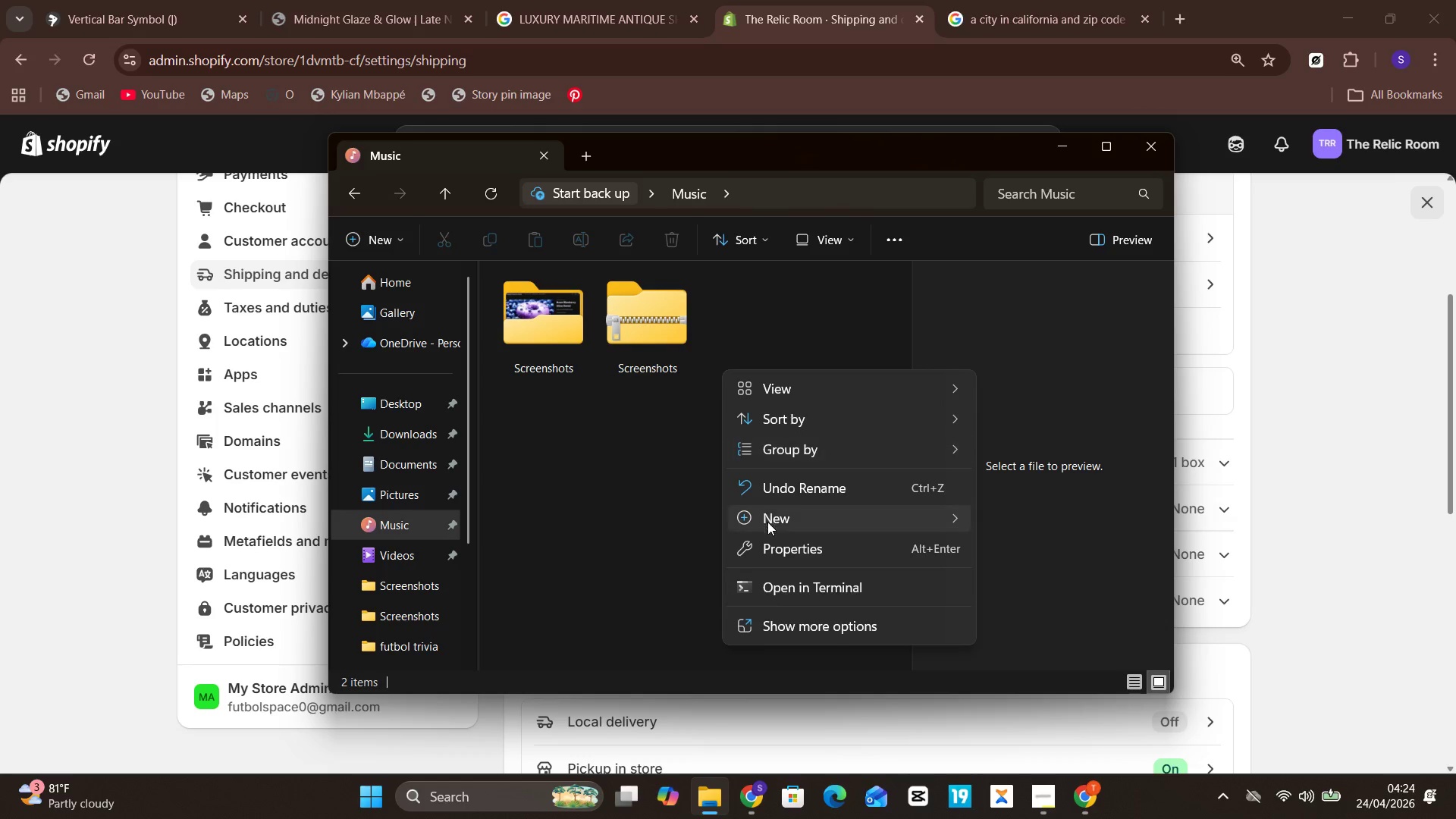 
left_click([767, 528])
 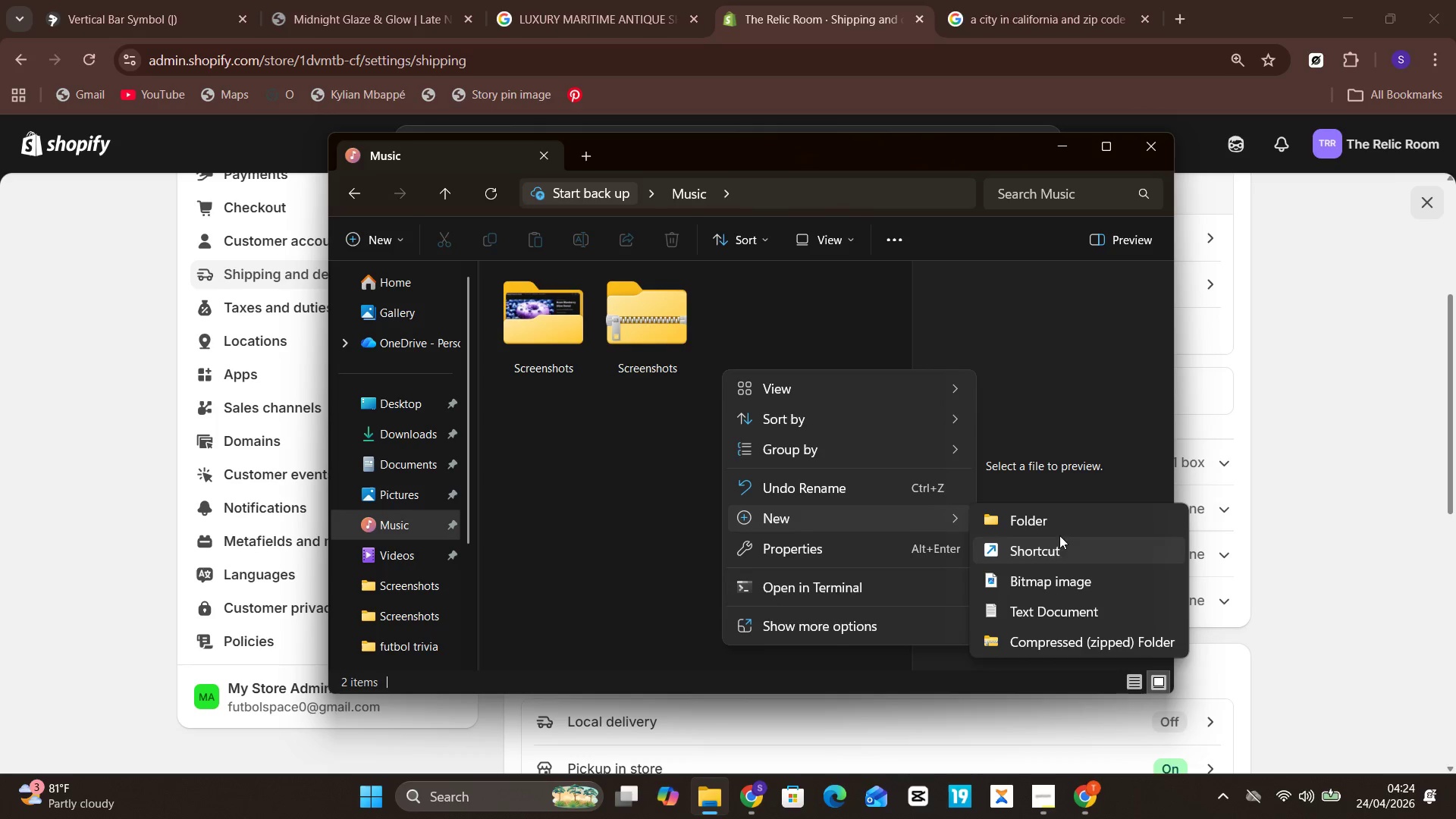 
left_click([1064, 519])
 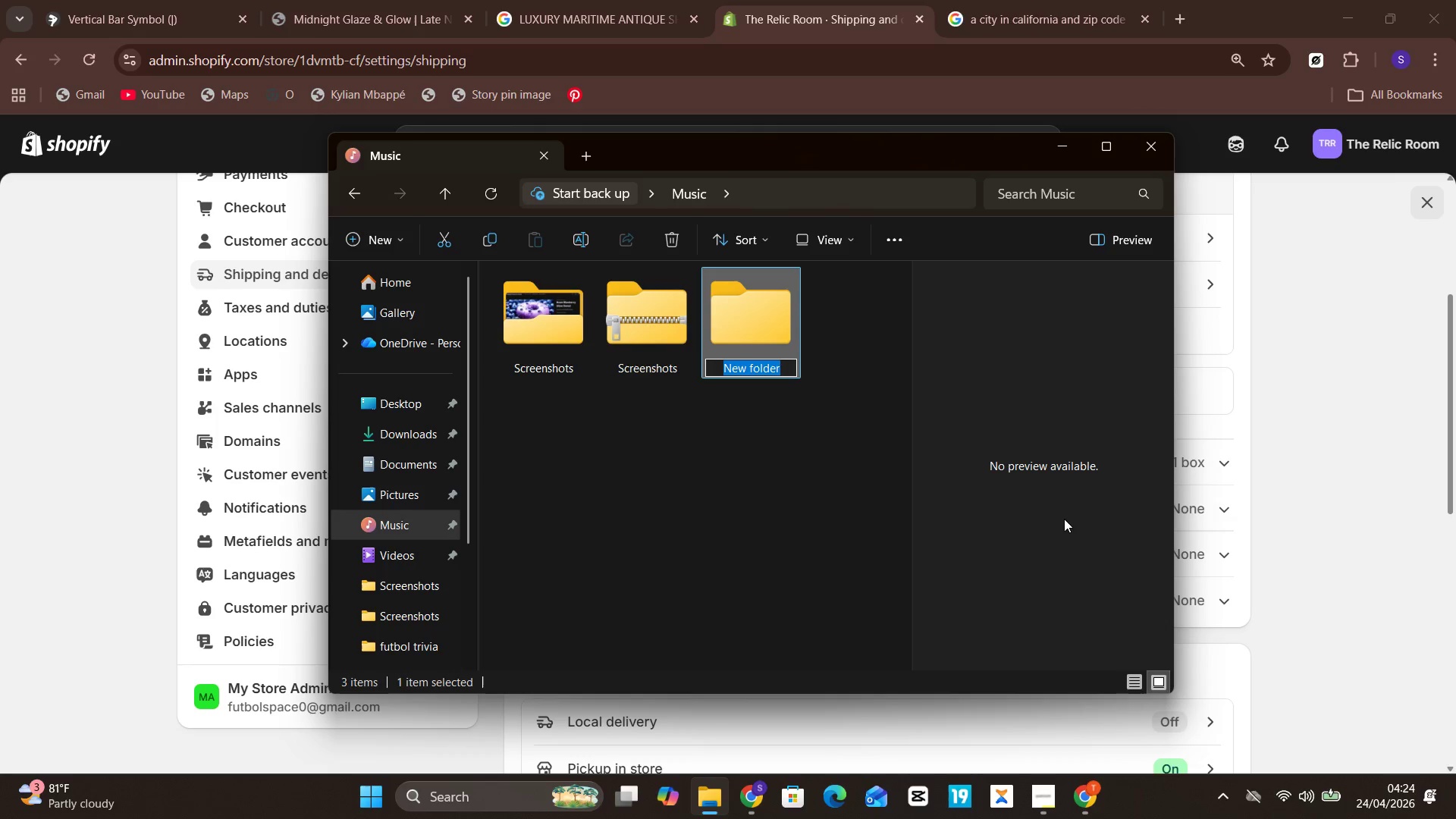 
key(CapsLock)
 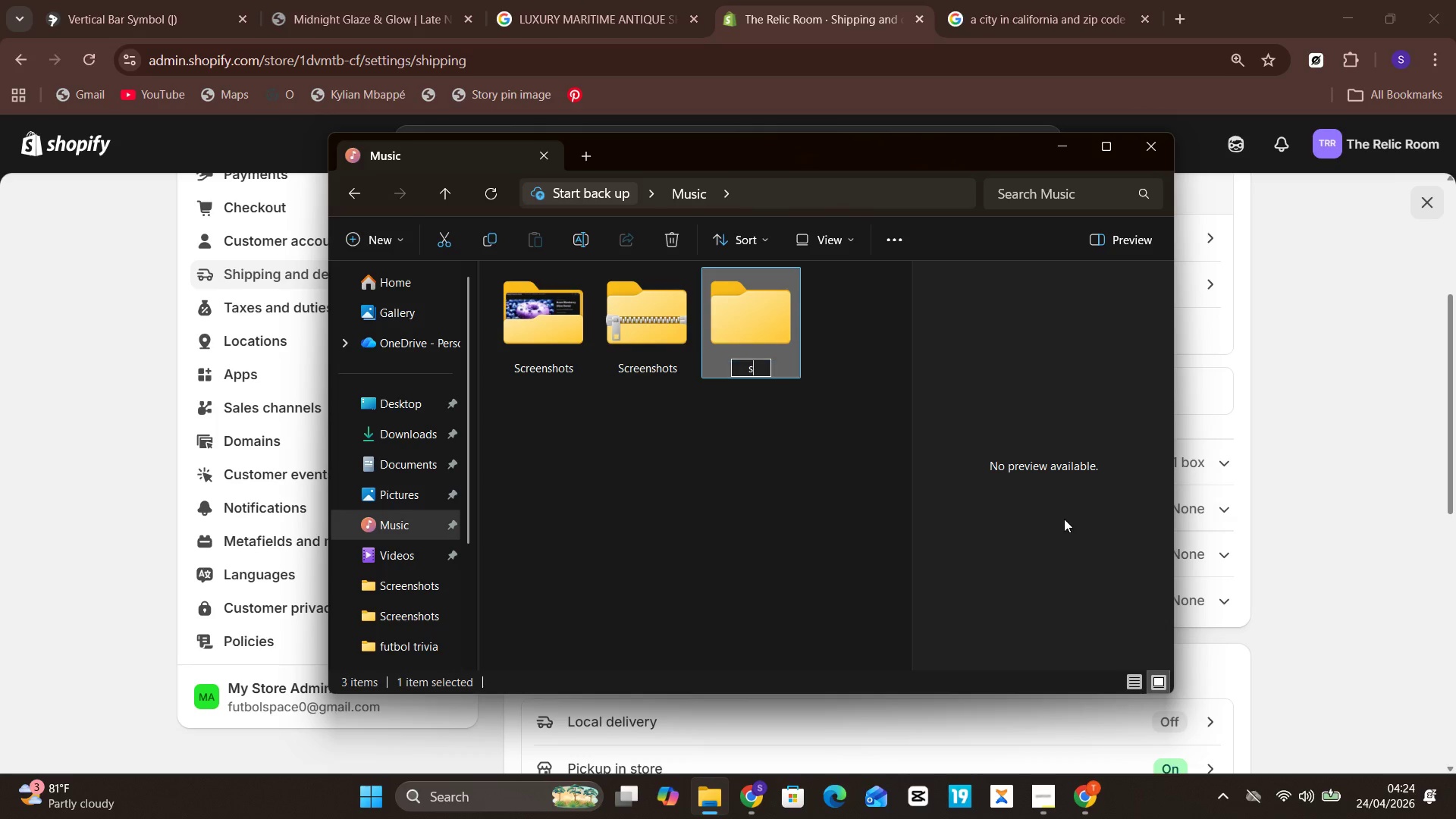 
key(S)
 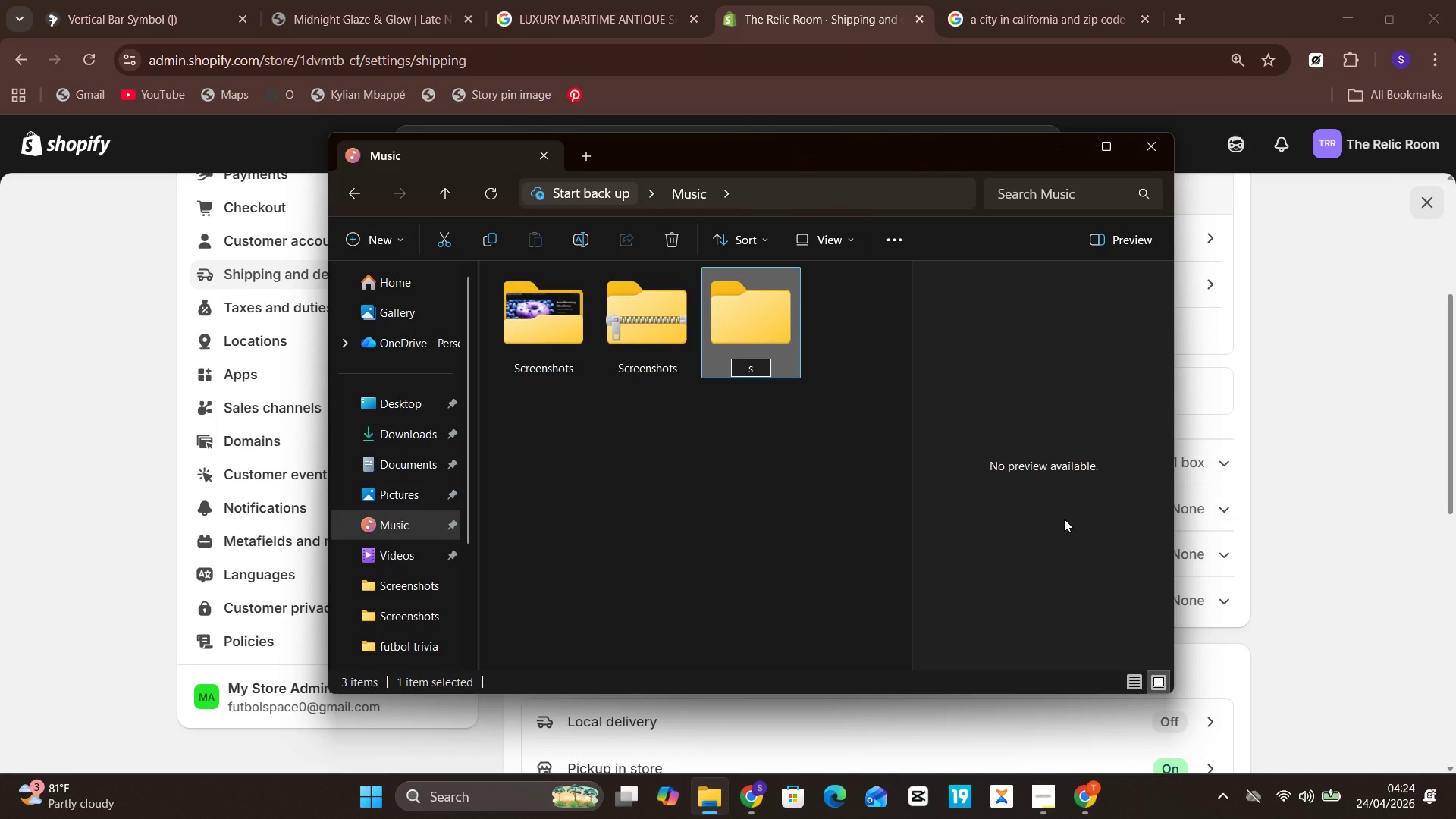 
key(Backspace)
 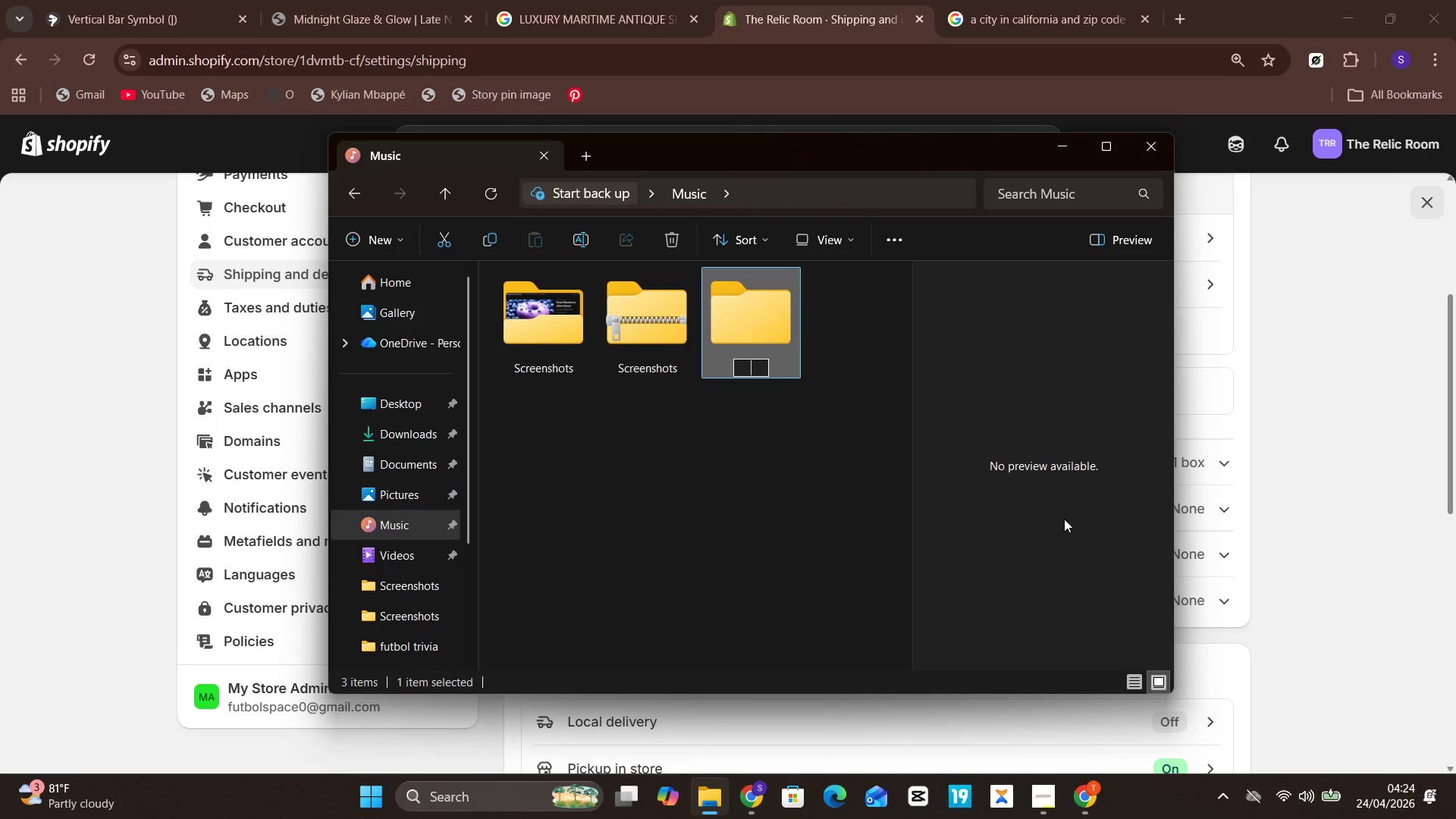 
key(CapsLock)
 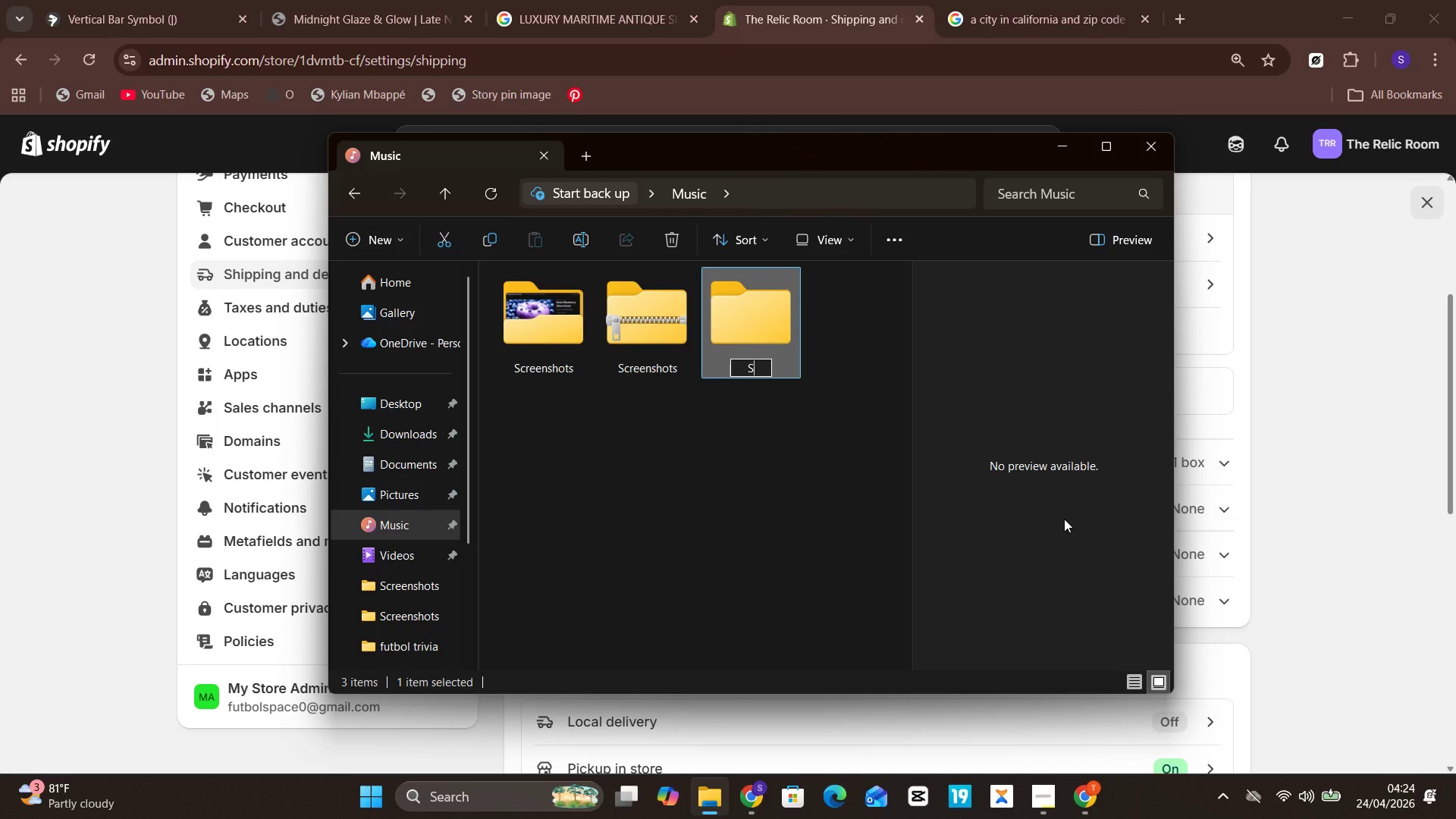 
key(S)
 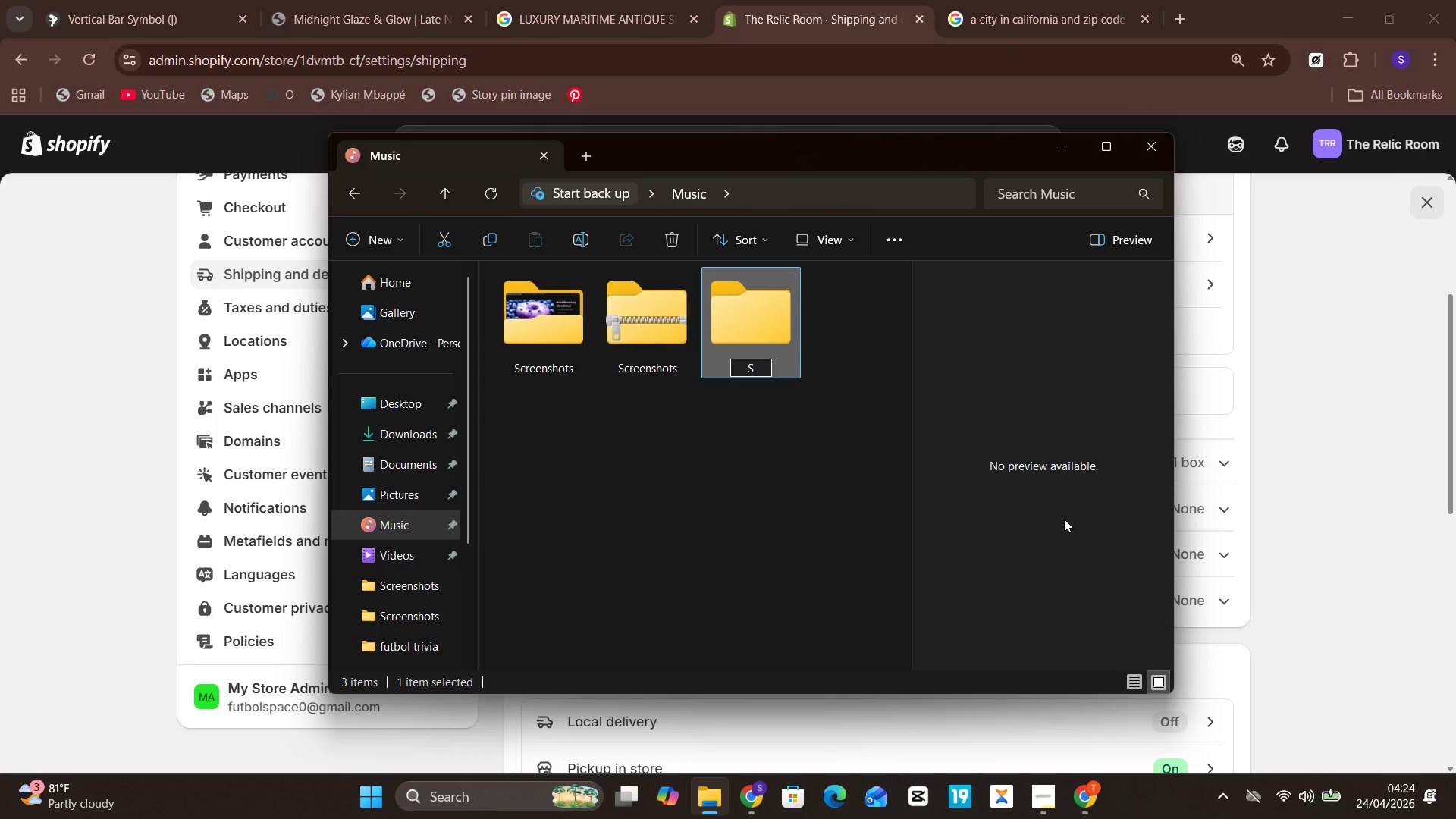 
key(CapsLock)
 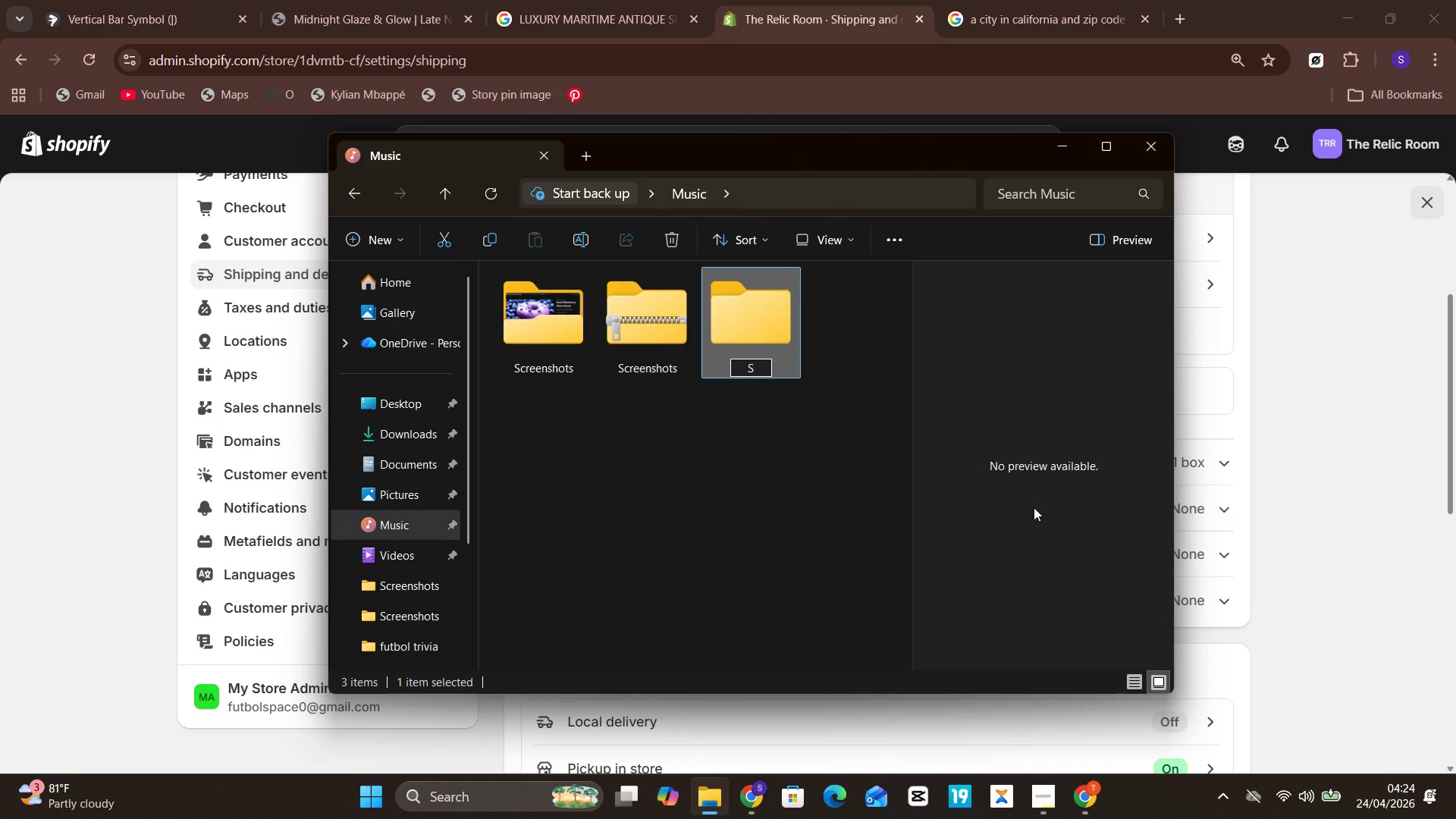 
type(creenshot)
 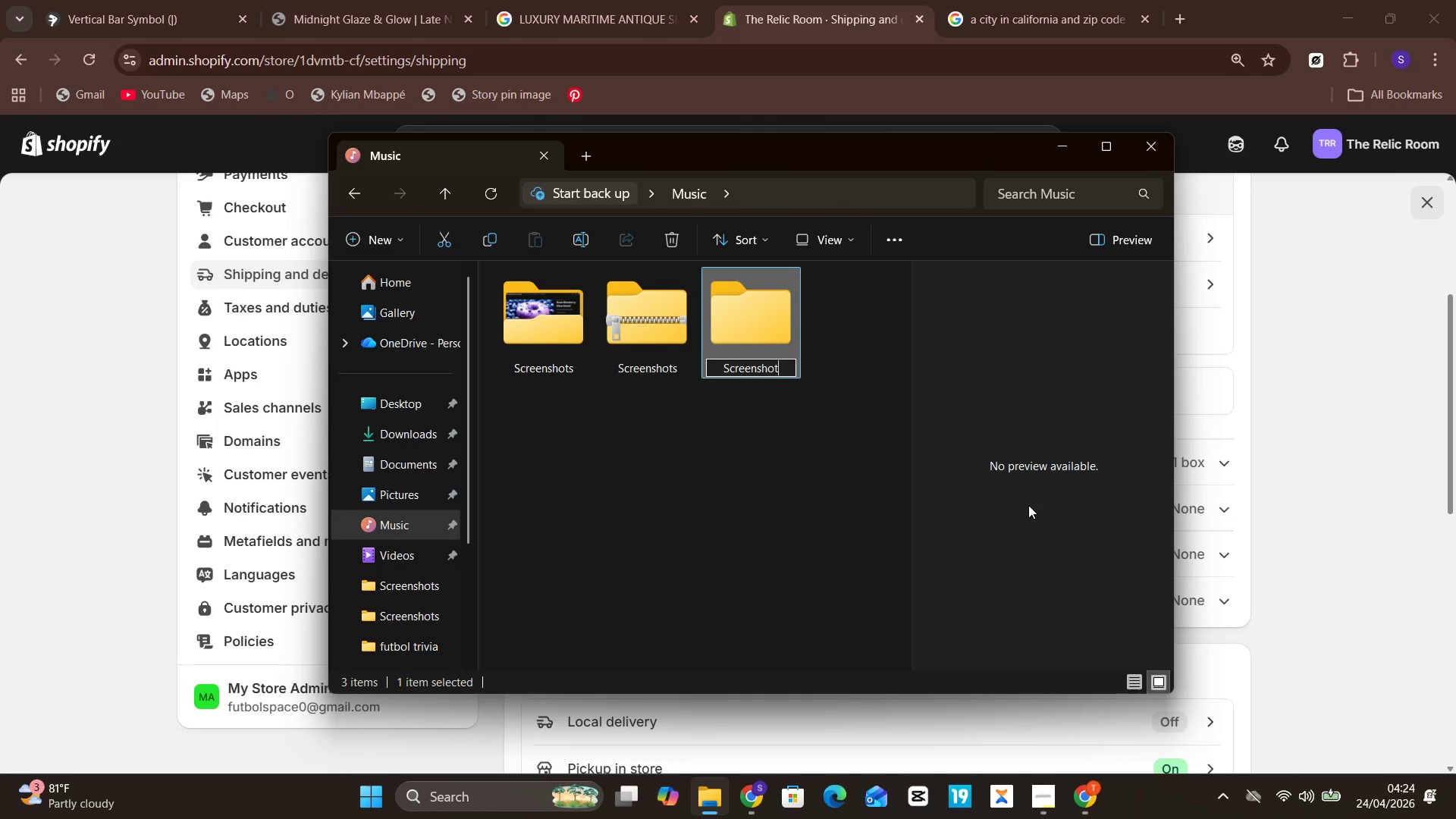 
key(Enter)
 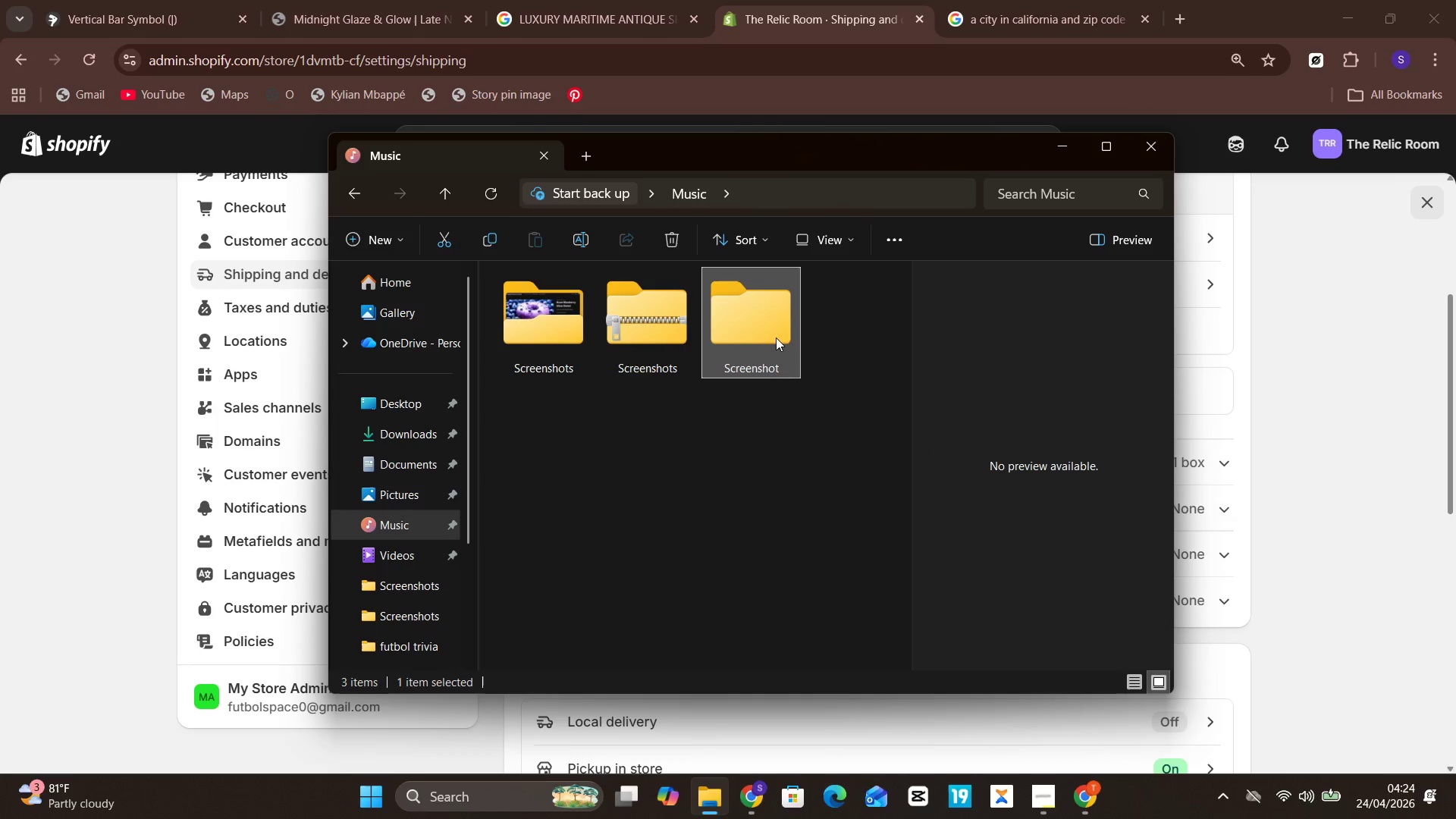 
double_click([774, 337])
 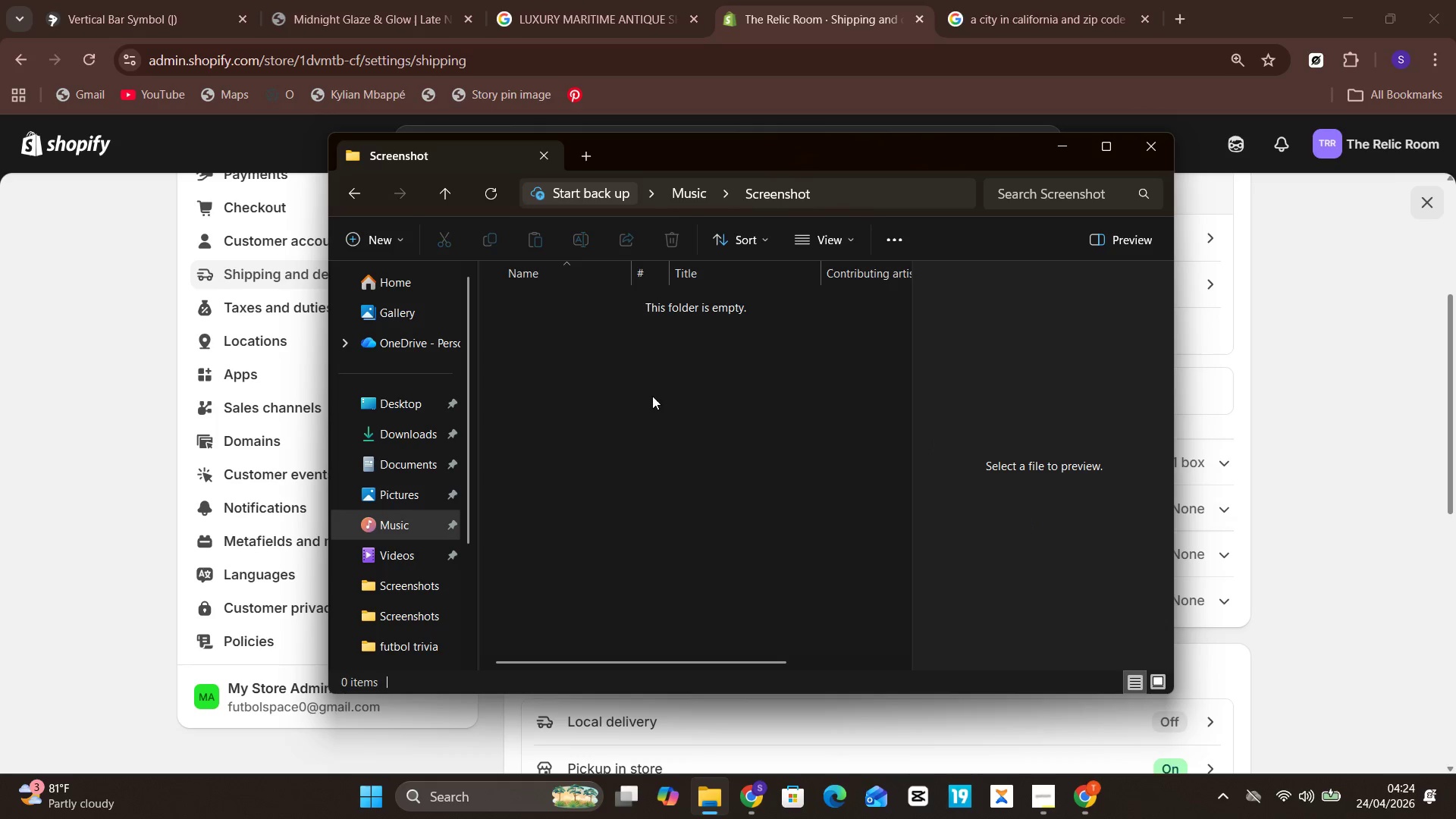 
left_click([652, 396])
 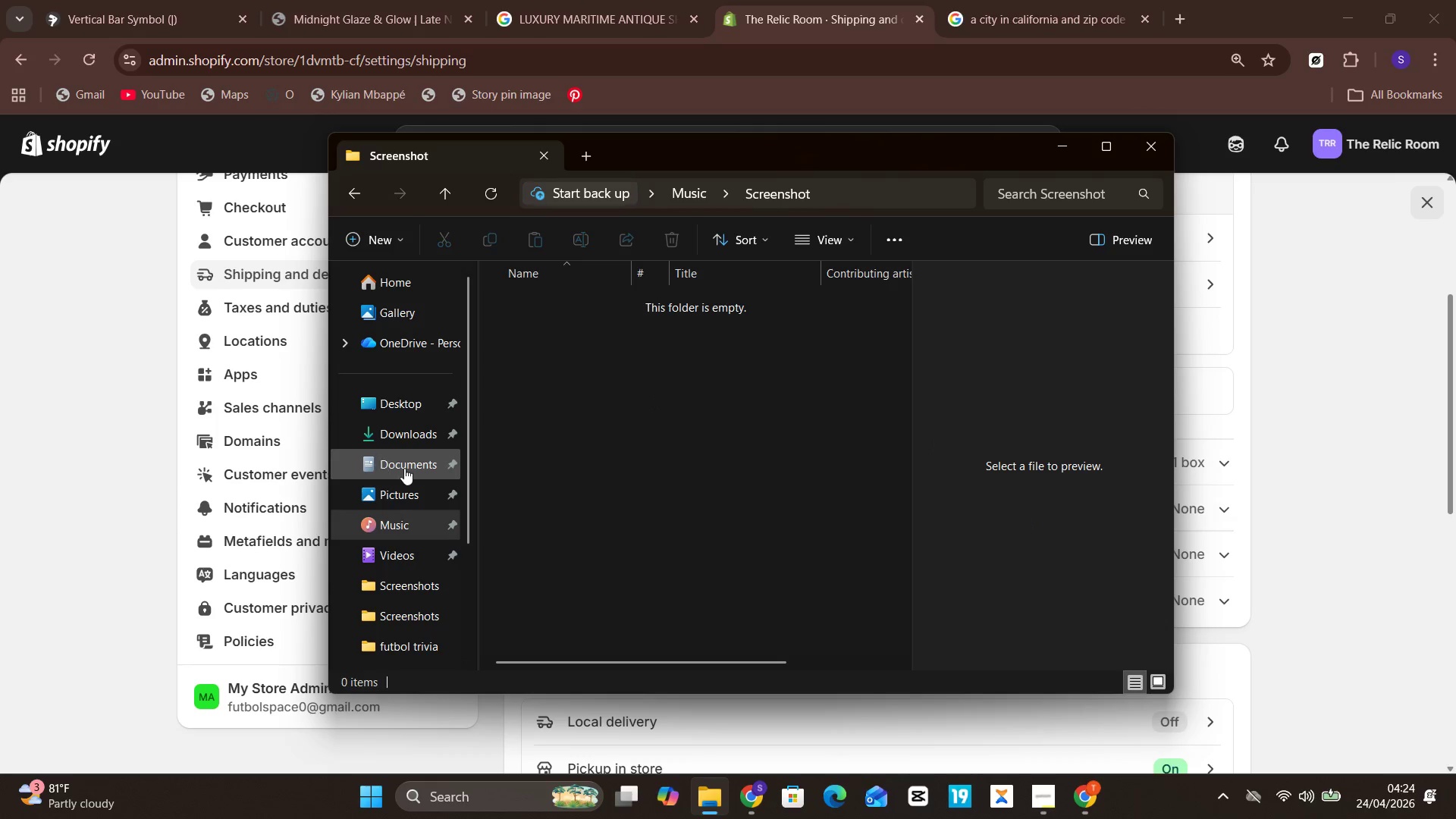 
left_click([408, 487])
 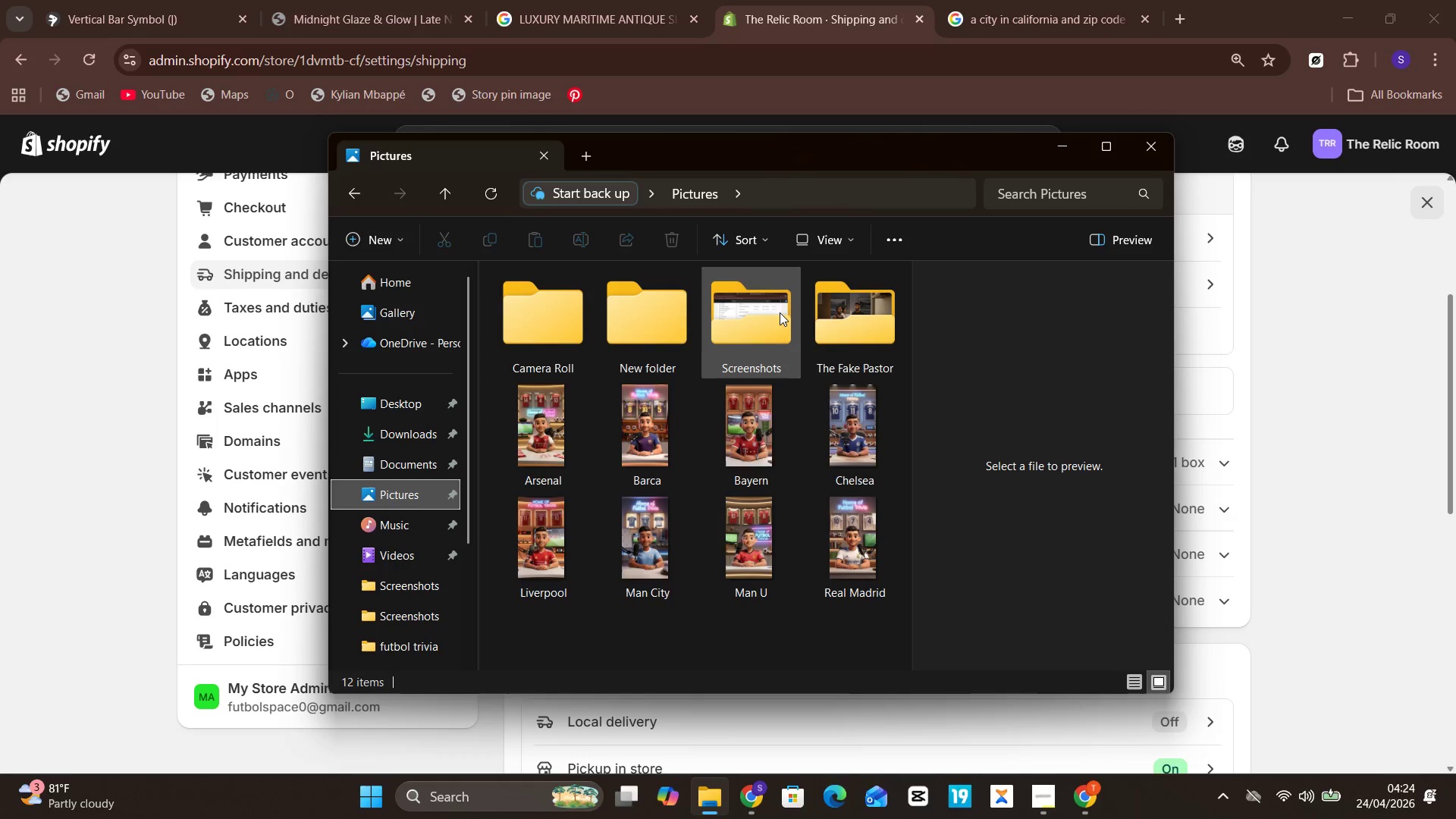 
double_click([780, 312])
 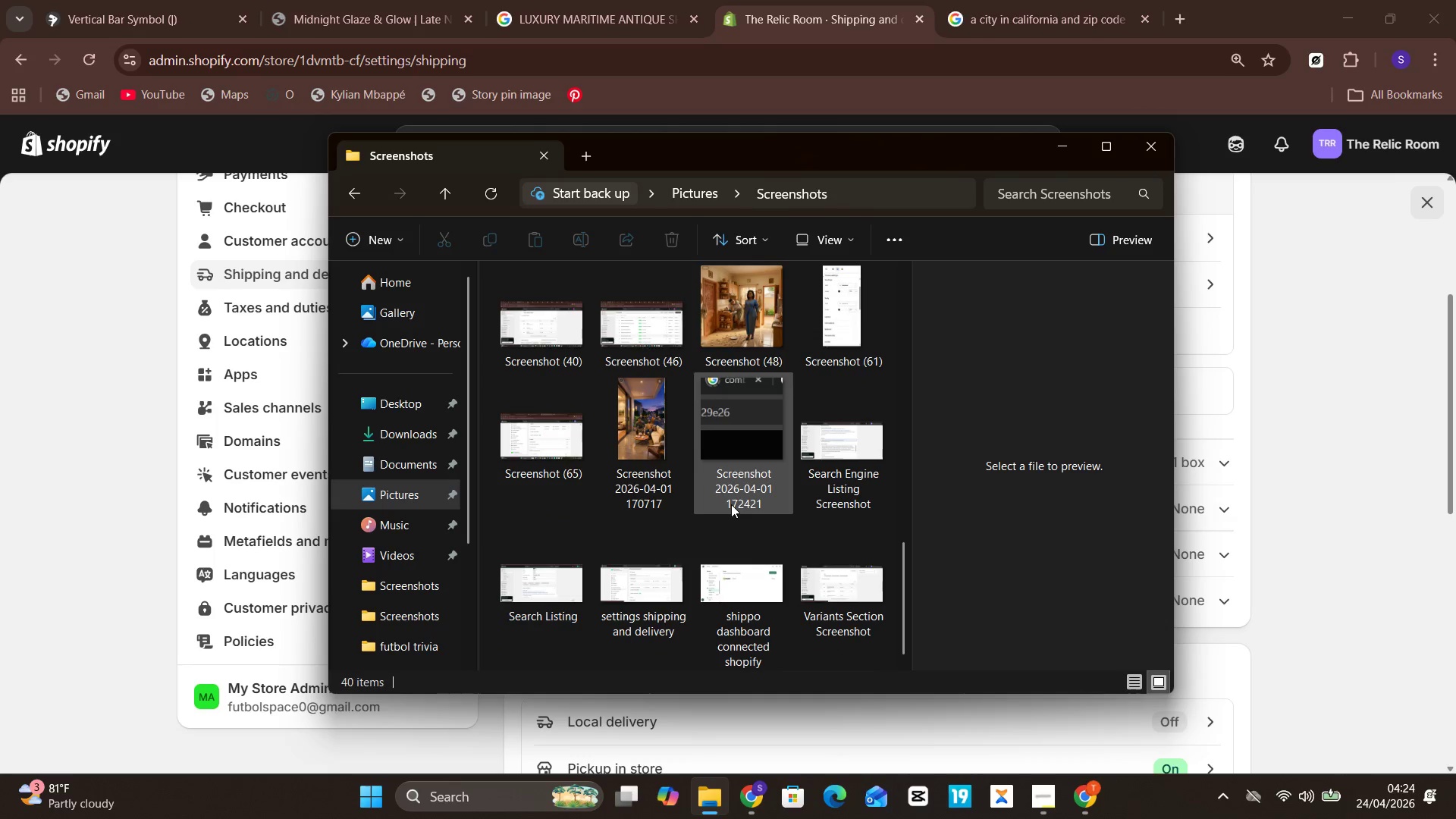 
wait(16.36)
 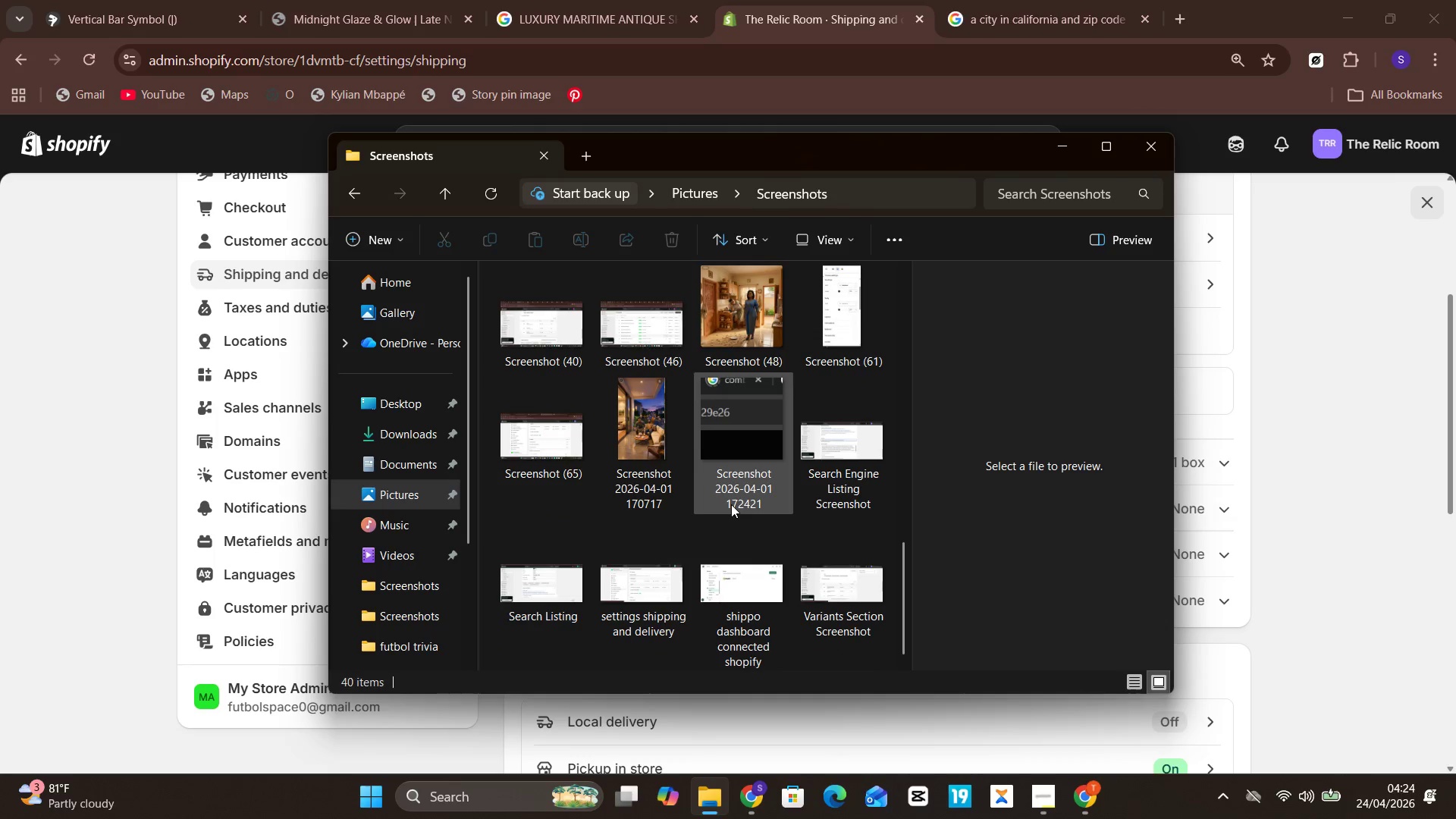 
left_click([564, 431])
 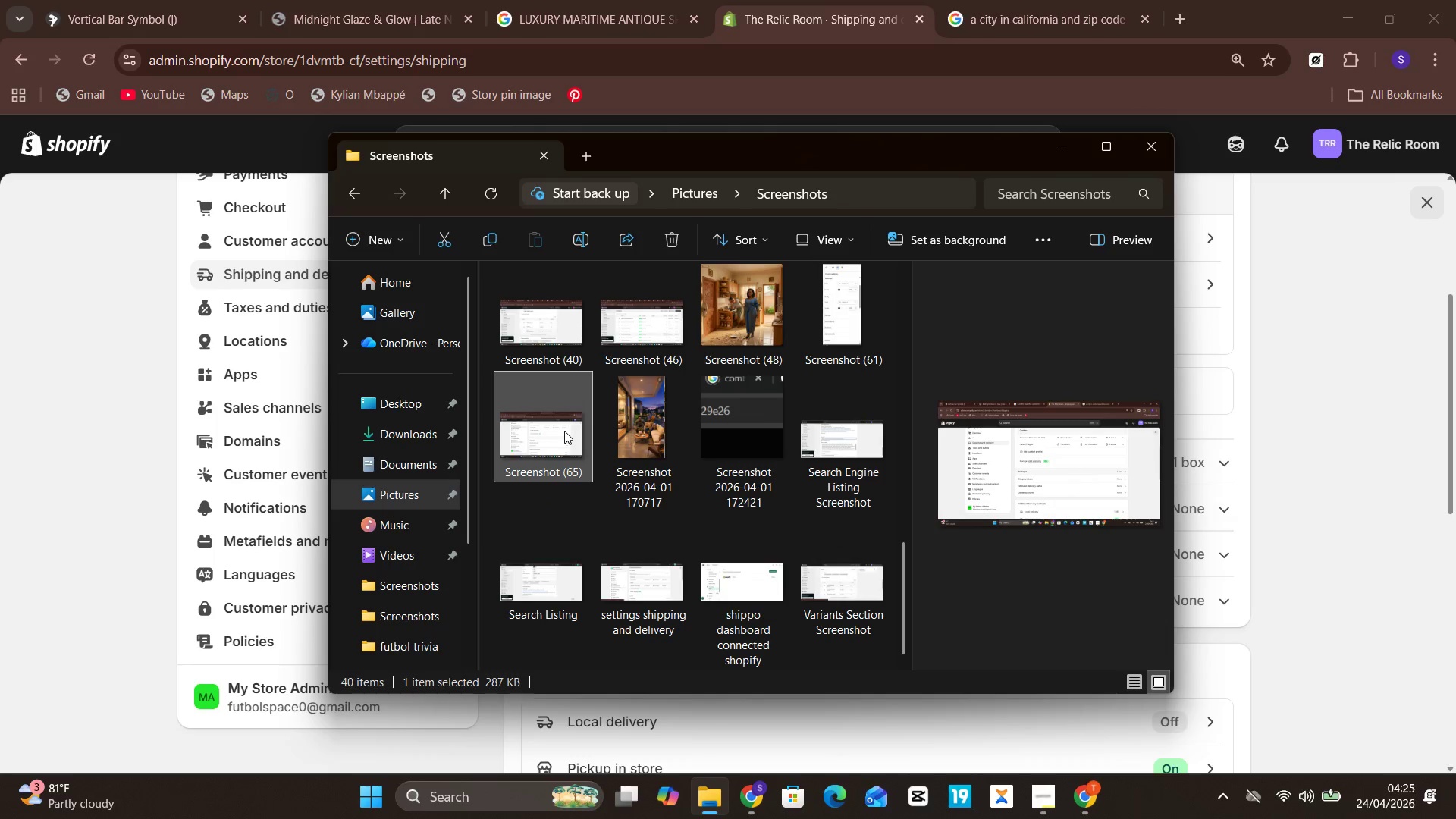 
right_click([564, 431])
 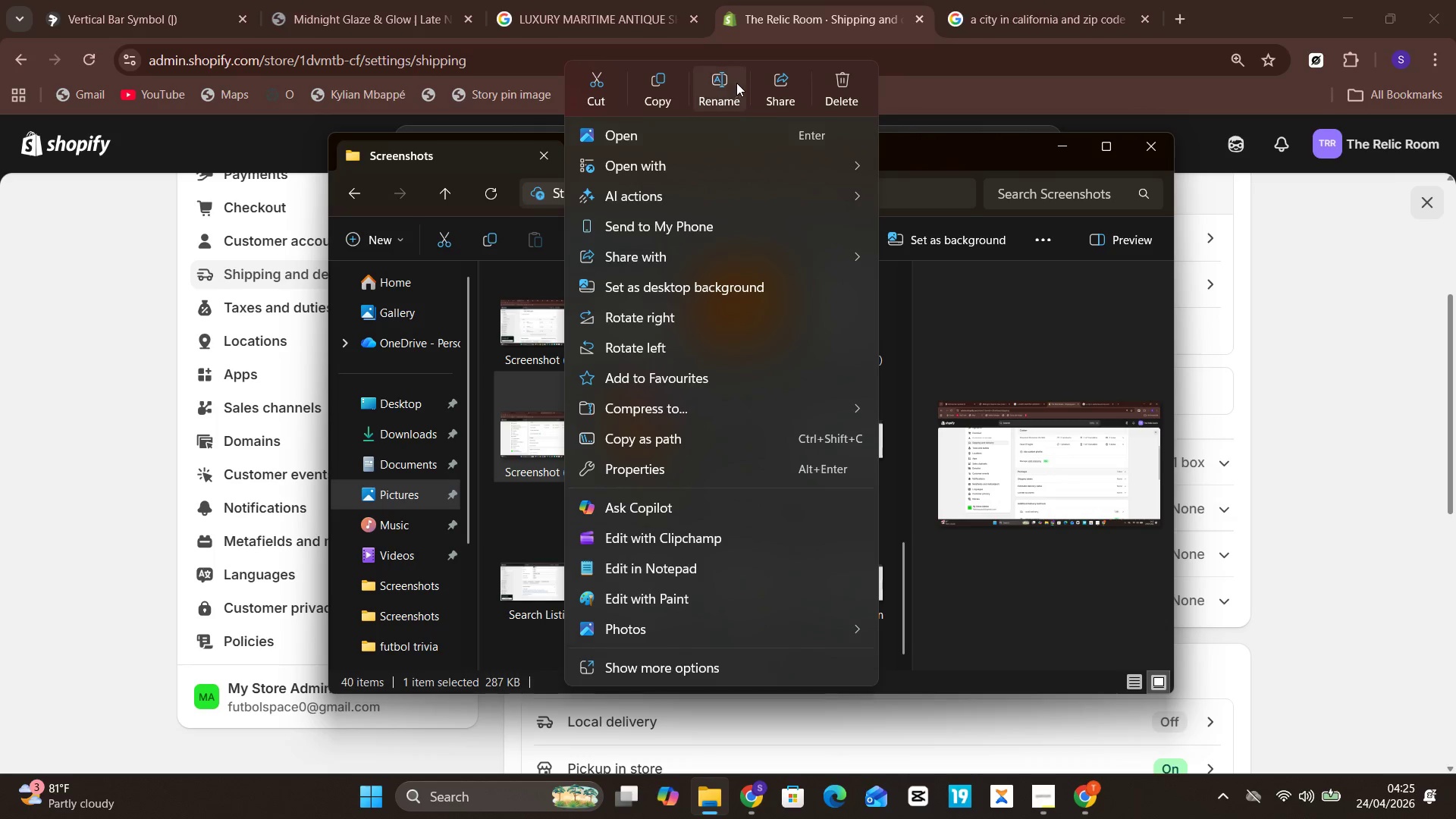 
left_click([726, 82])
 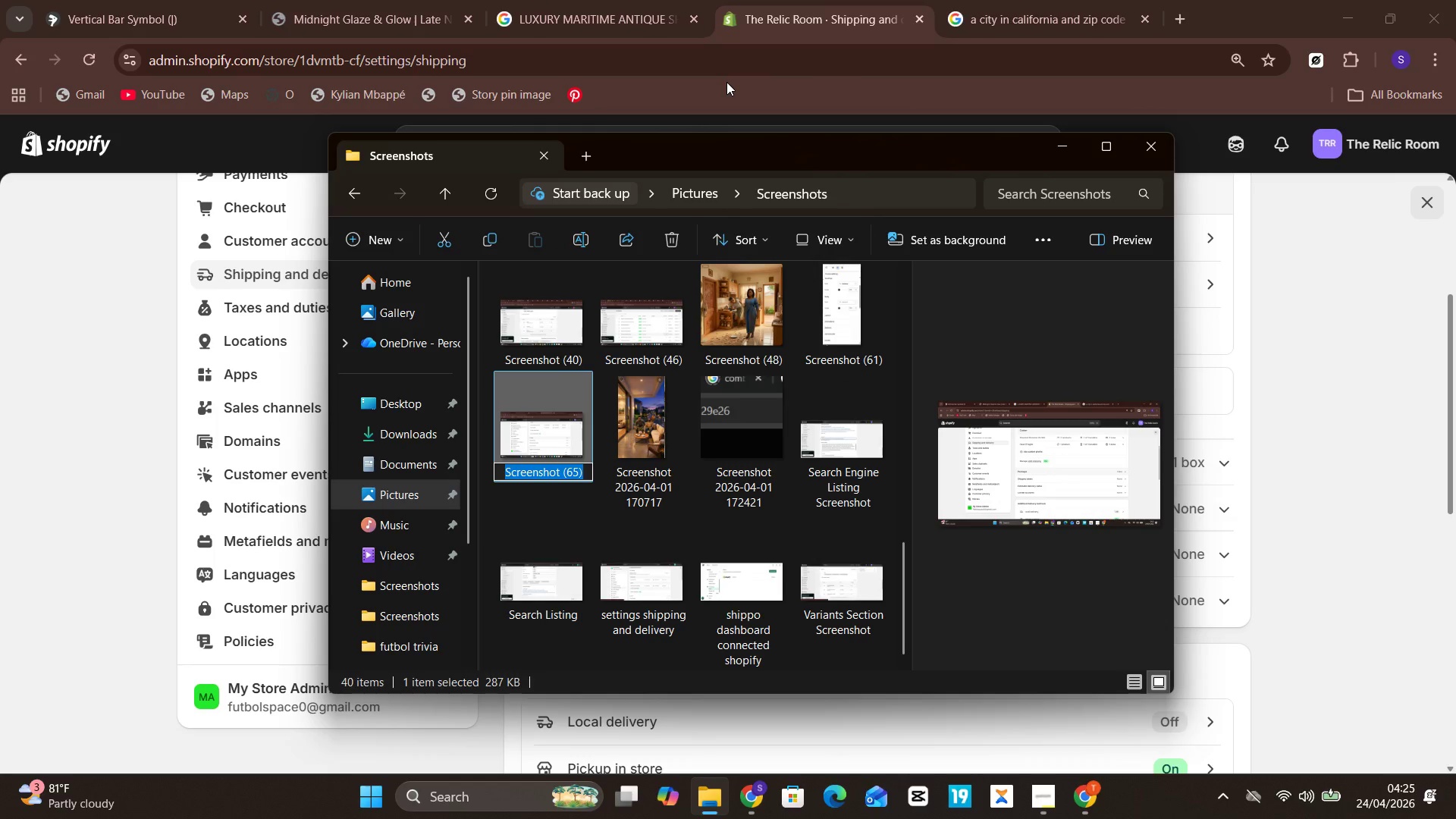 
type(Shipping profile screee)
key(Backspace)
type(nshot)
 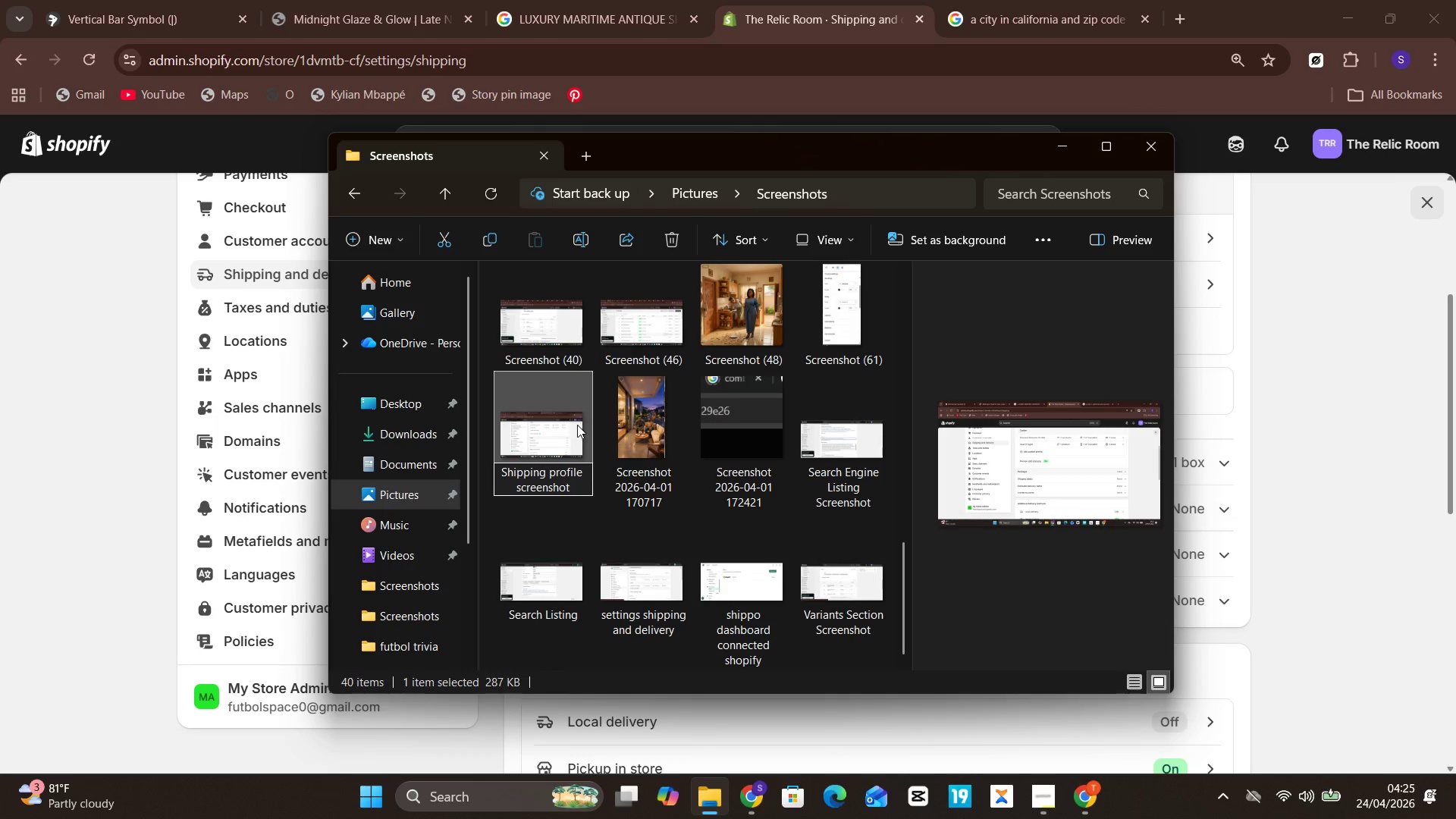 
double_click([577, 425])
 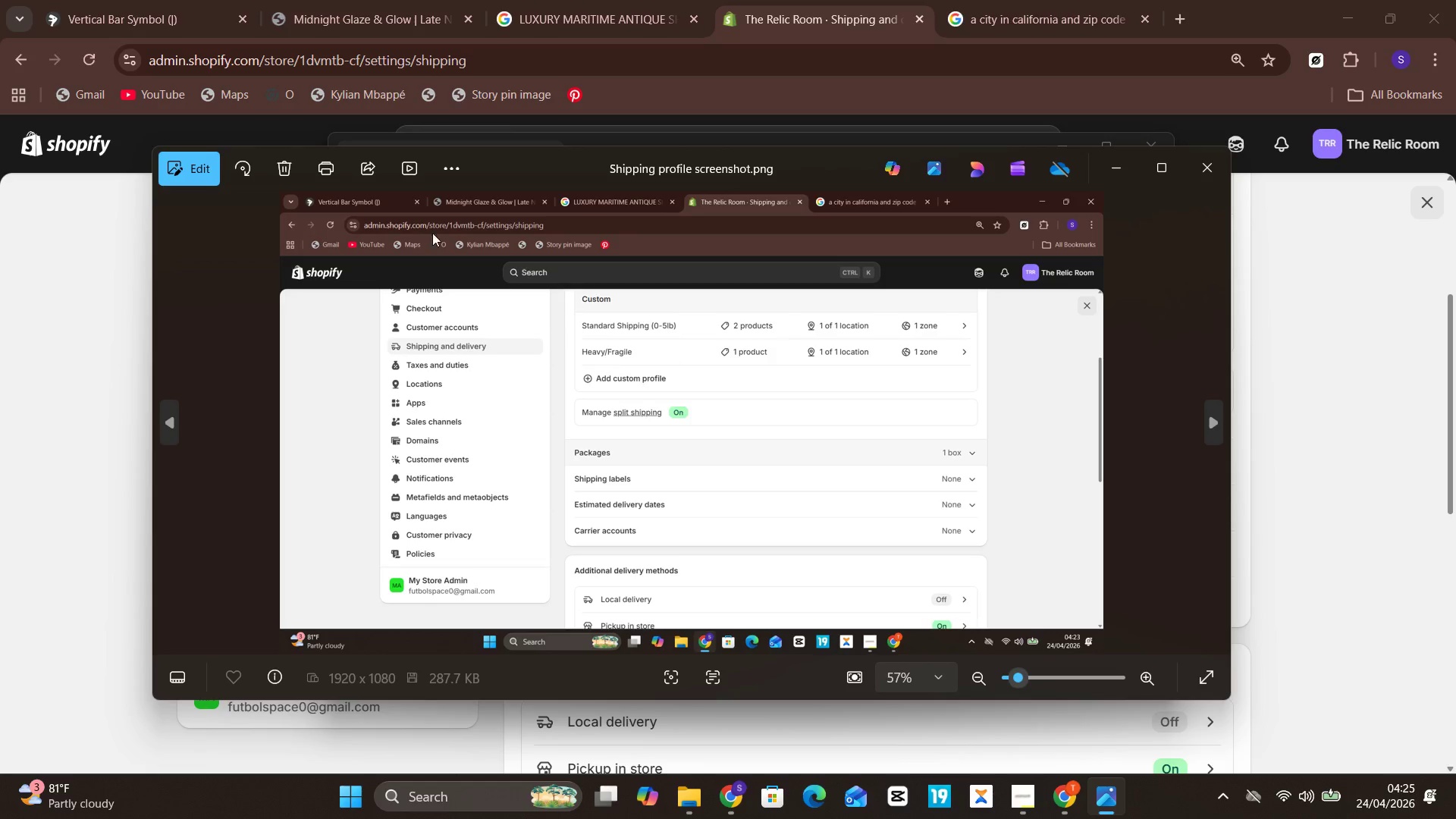 
left_click([193, 179])
 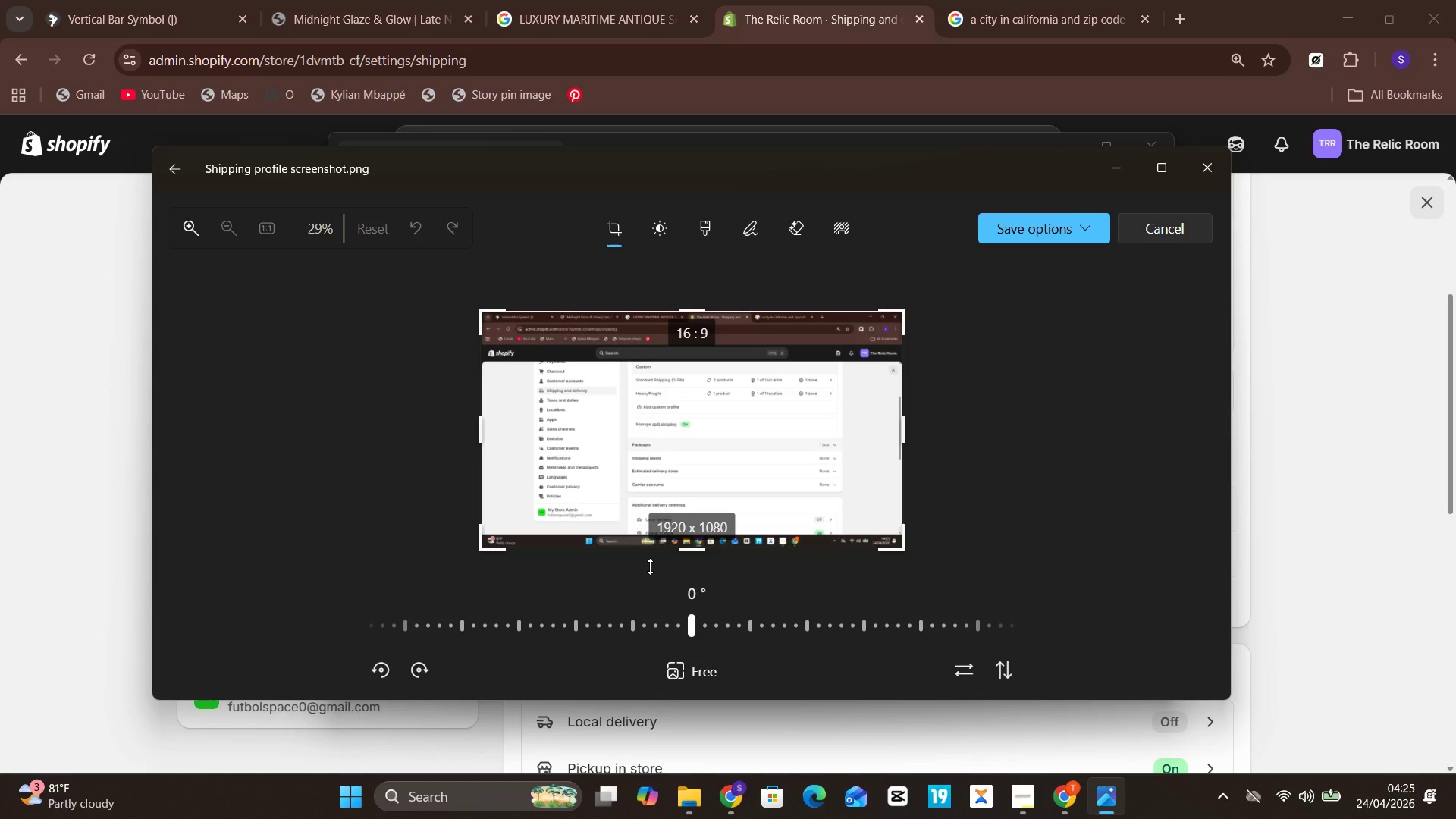 
left_click_drag(start_coordinate=[653, 546], to_coordinate=[654, 531])
 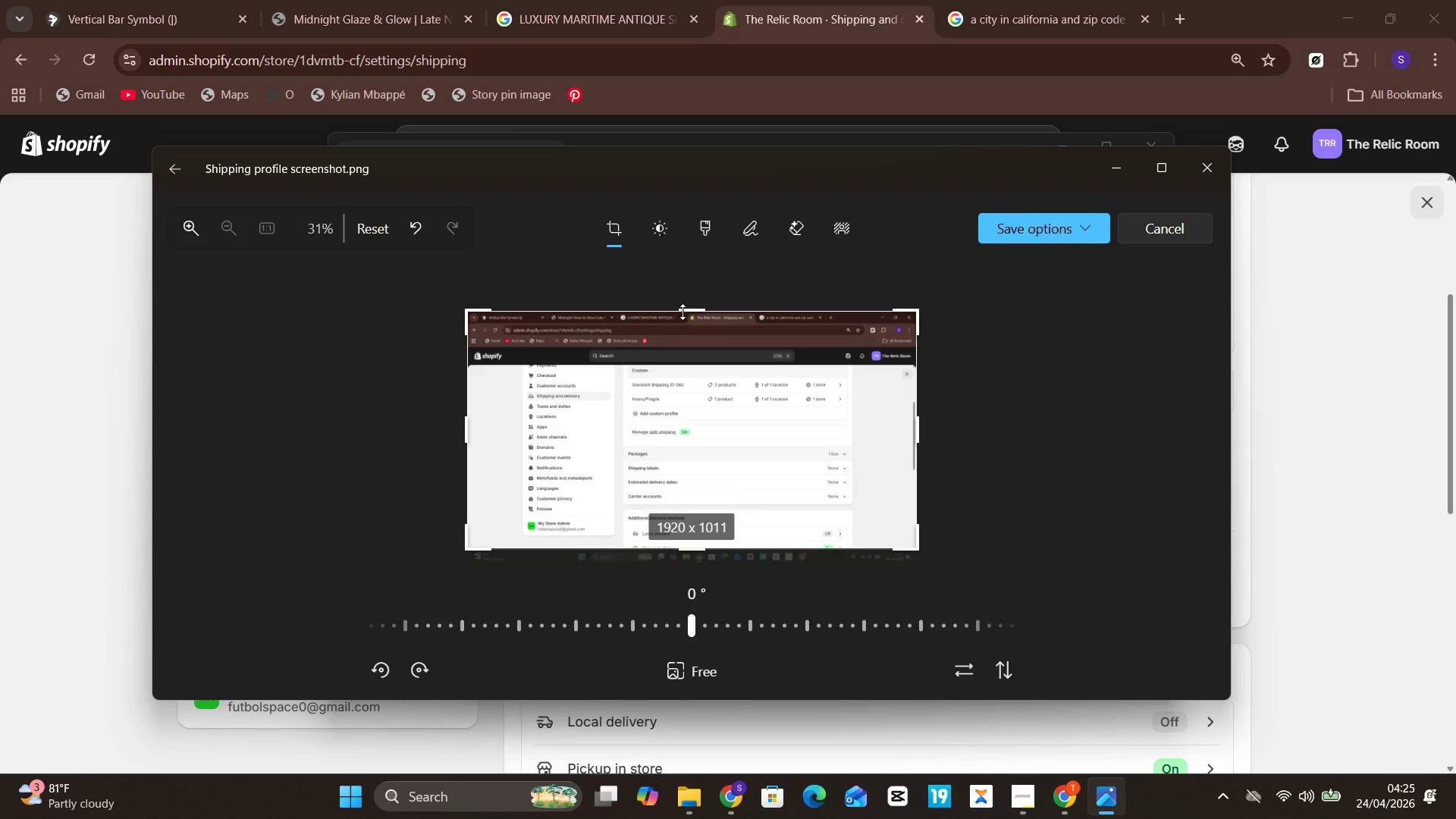 
left_click_drag(start_coordinate=[682, 311], to_coordinate=[686, 344])
 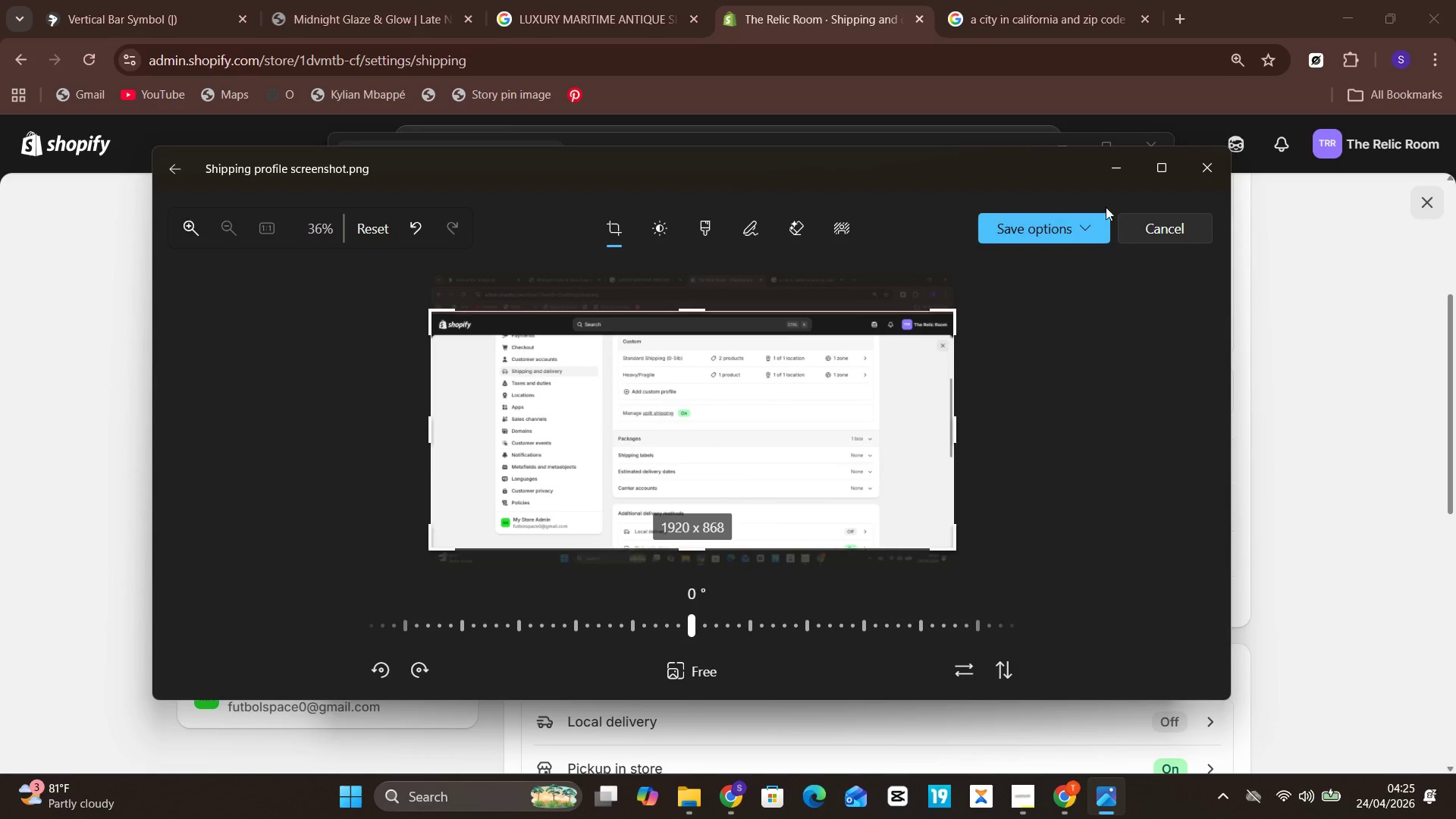 
left_click([1094, 228])
 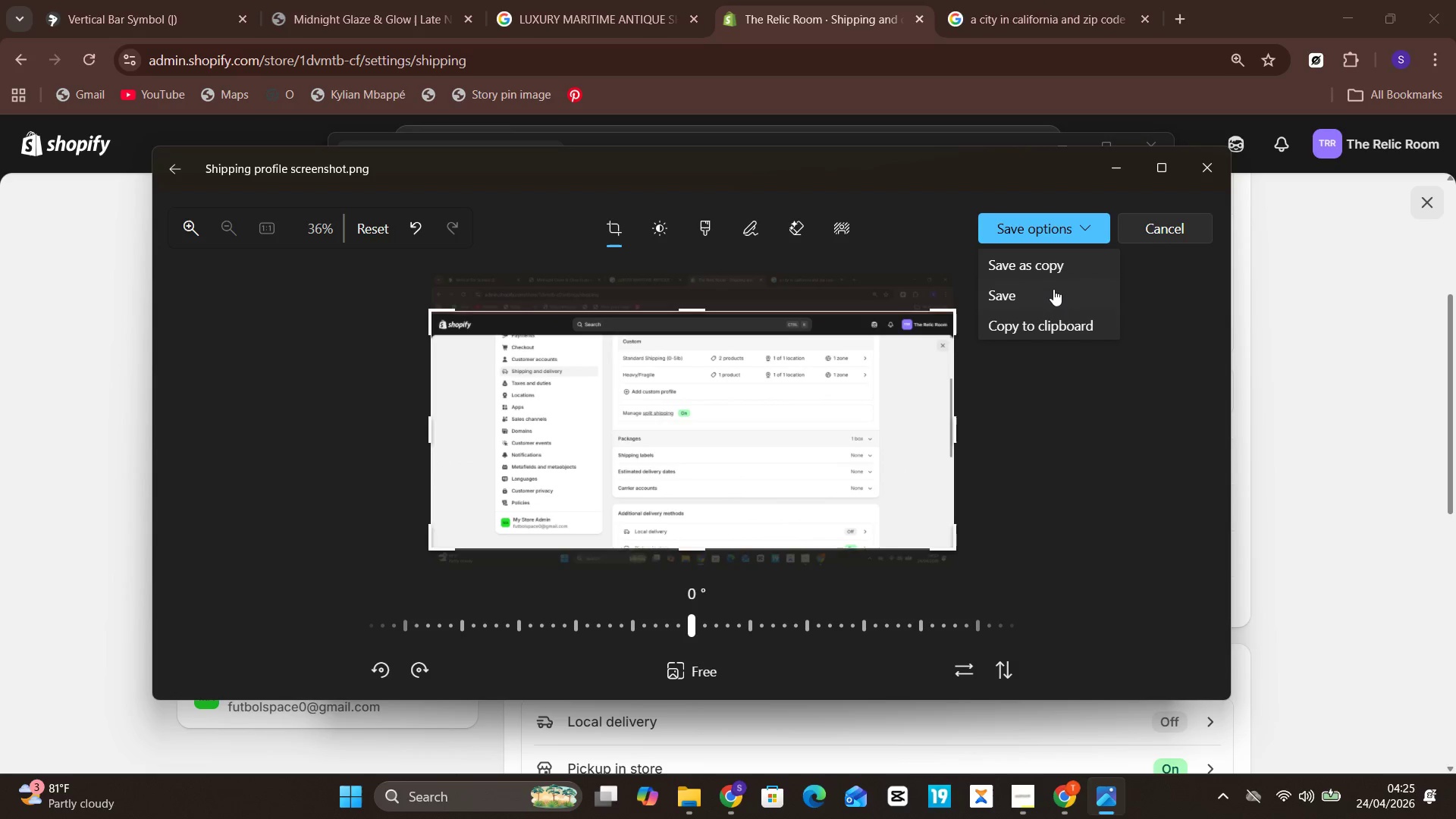 
left_click([1052, 290])
 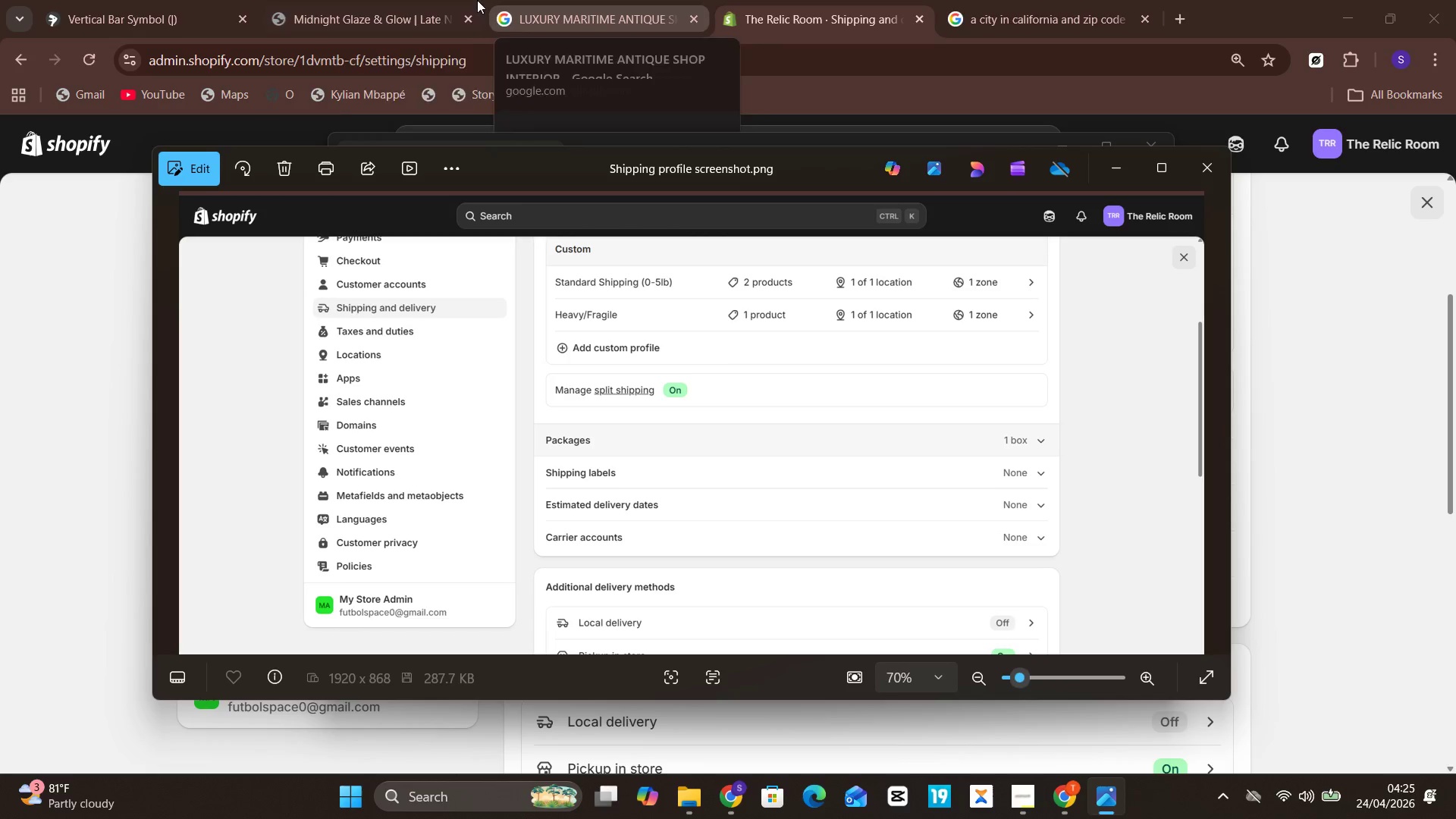 
wait(6.94)
 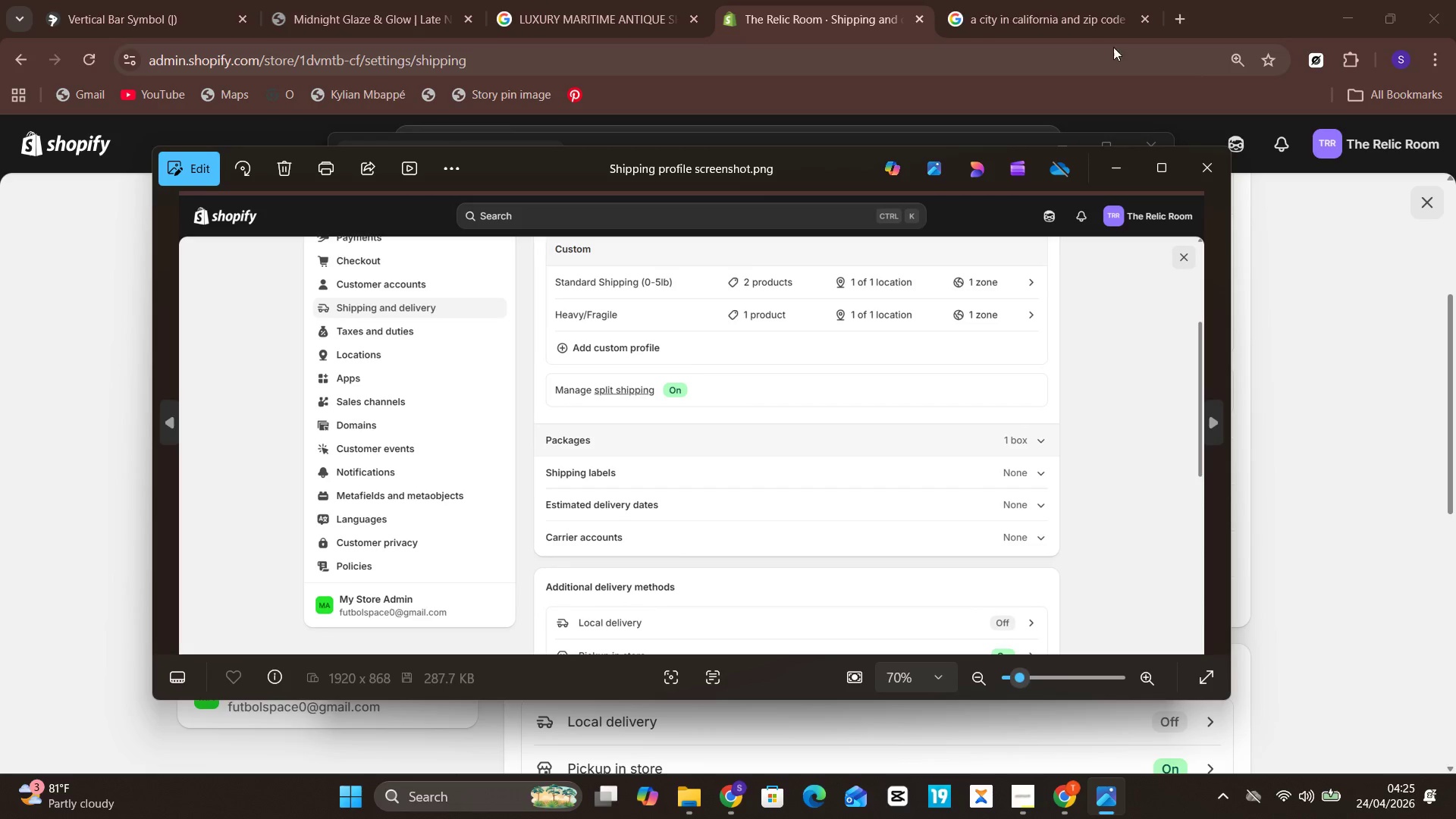 
left_click([818, 0])
 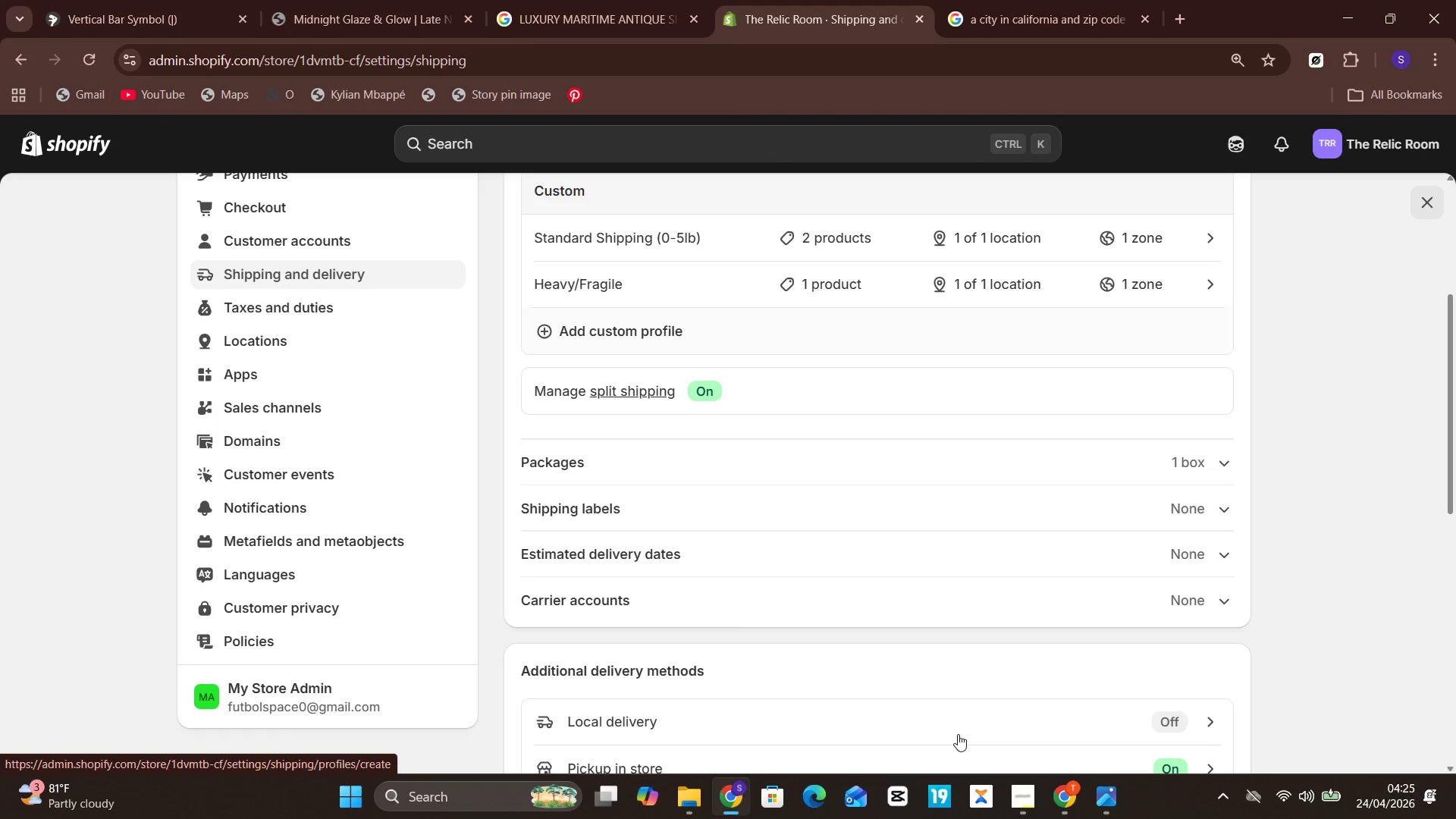 
mouse_move([1076, 792])
 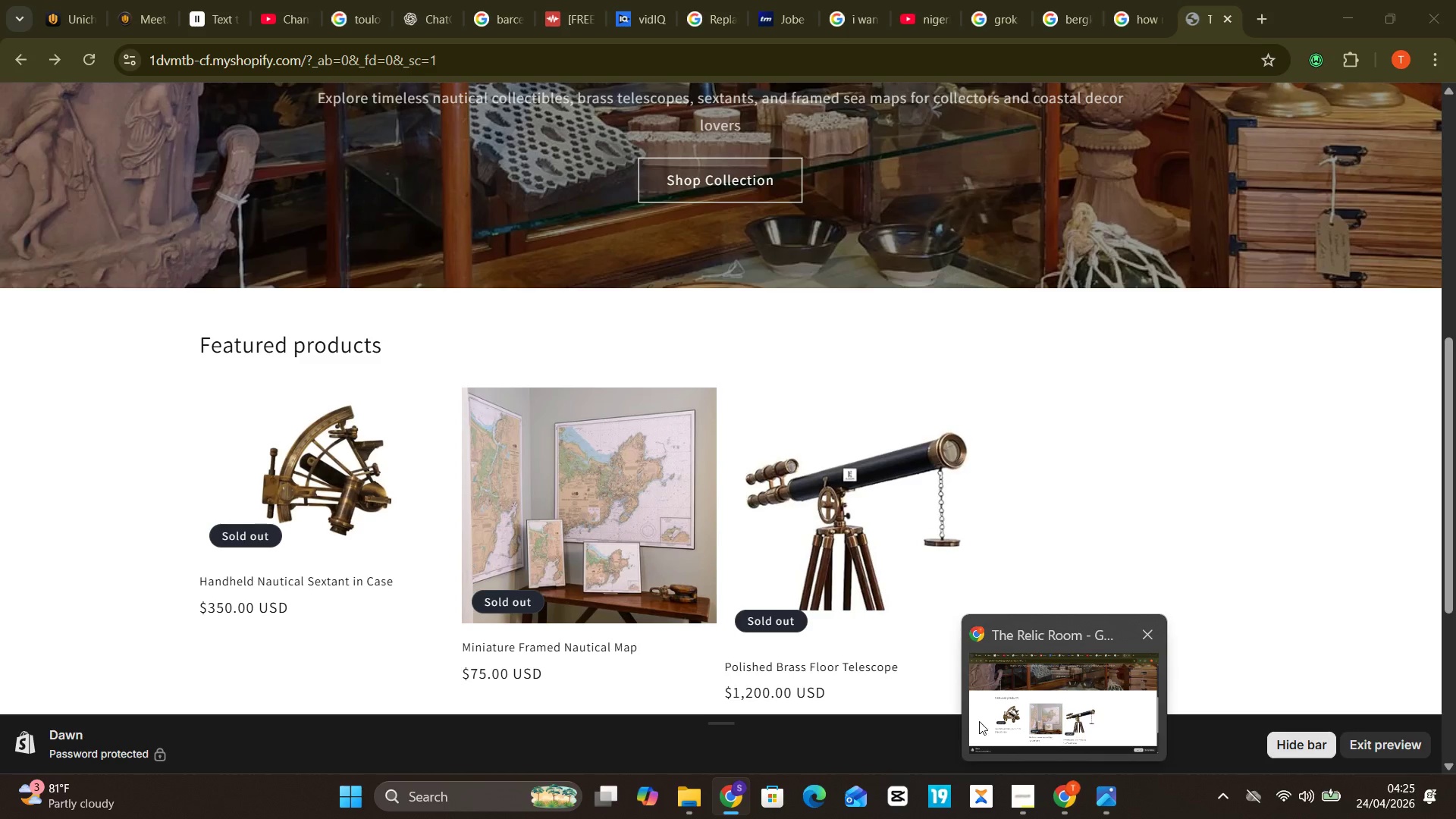 
mouse_move([730, 776])
 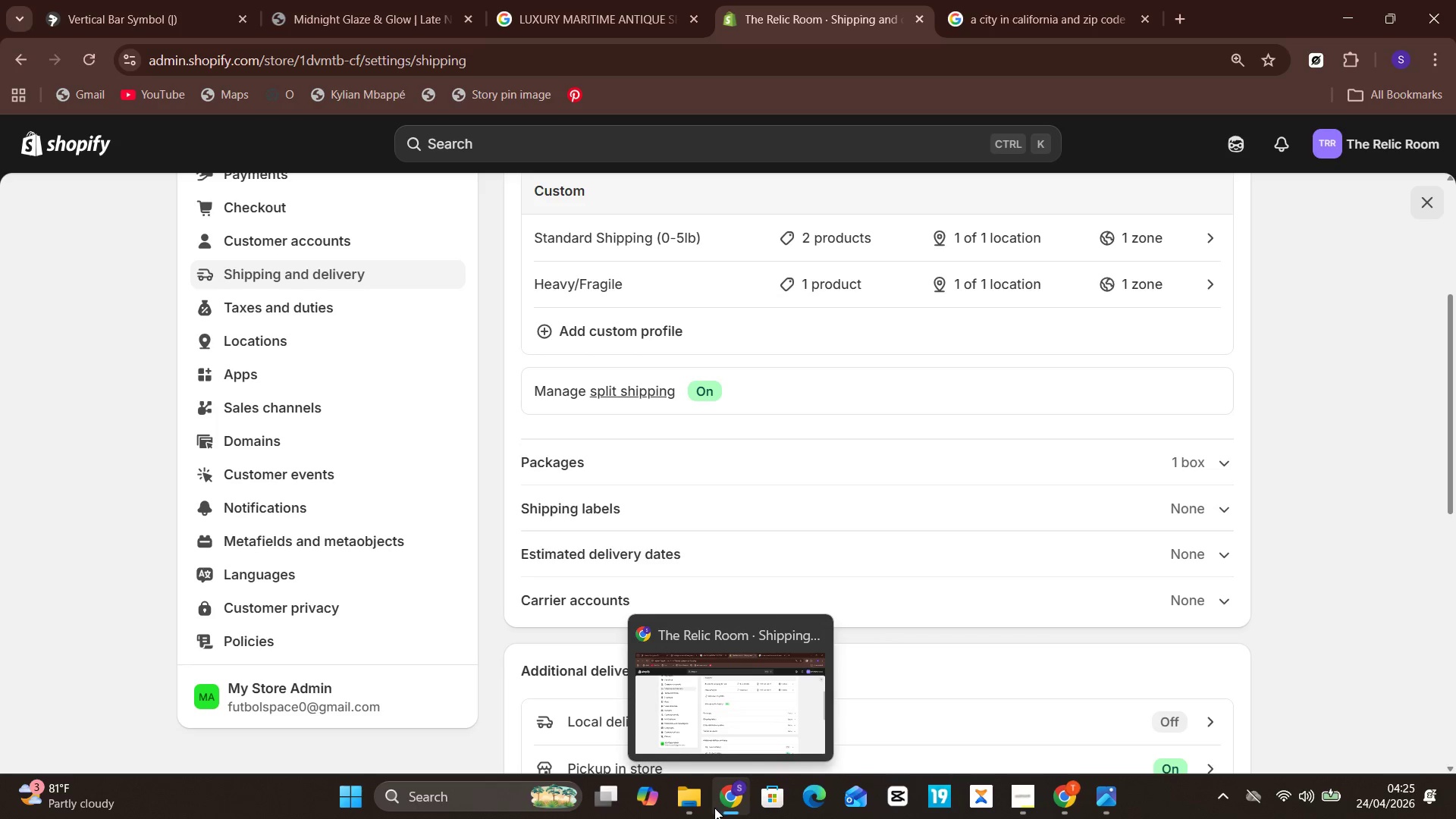 
left_click([695, 806])
 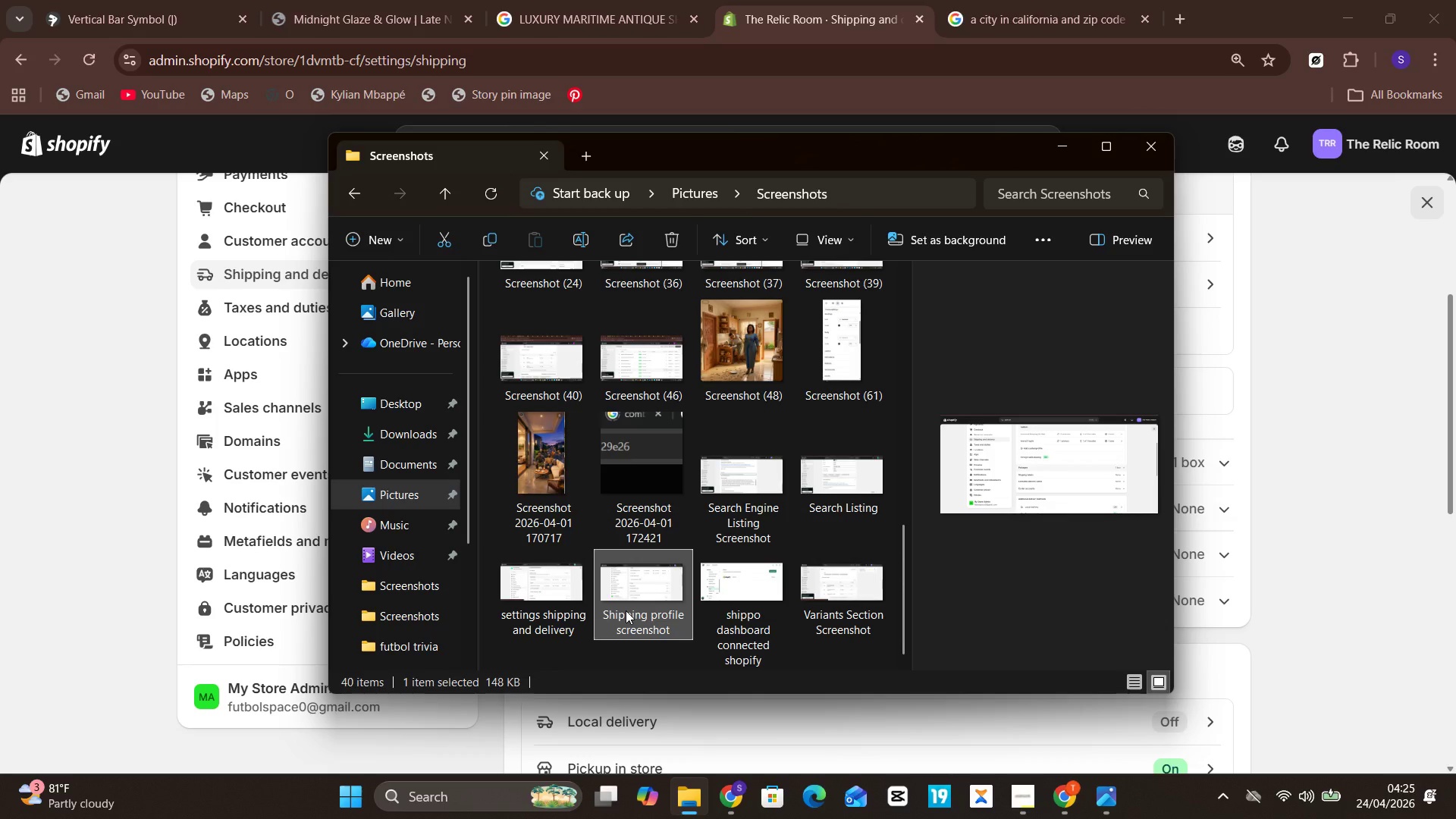 
left_click_drag(start_coordinate=[660, 598], to_coordinate=[414, 526])
 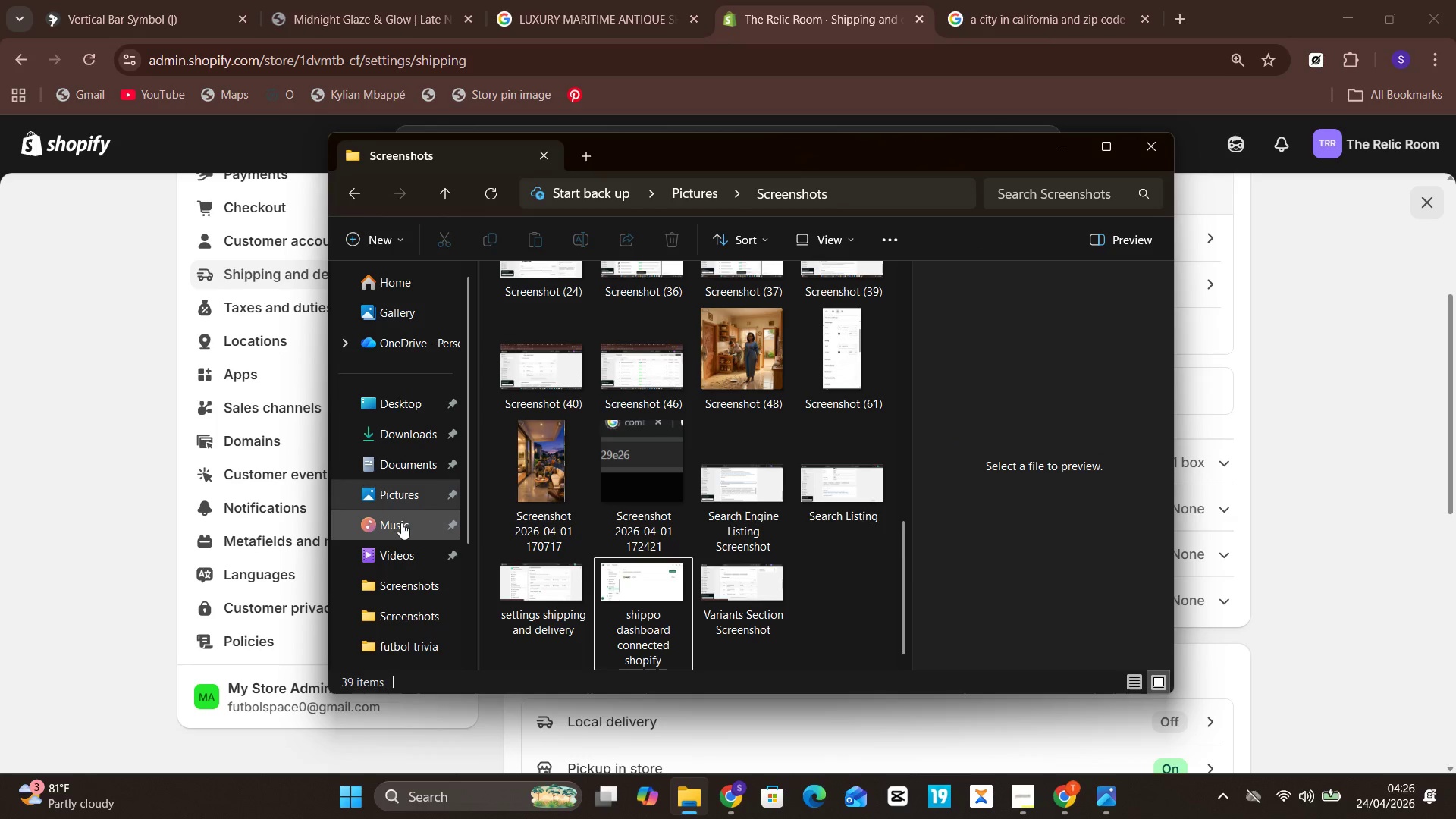 
left_click([401, 522])
 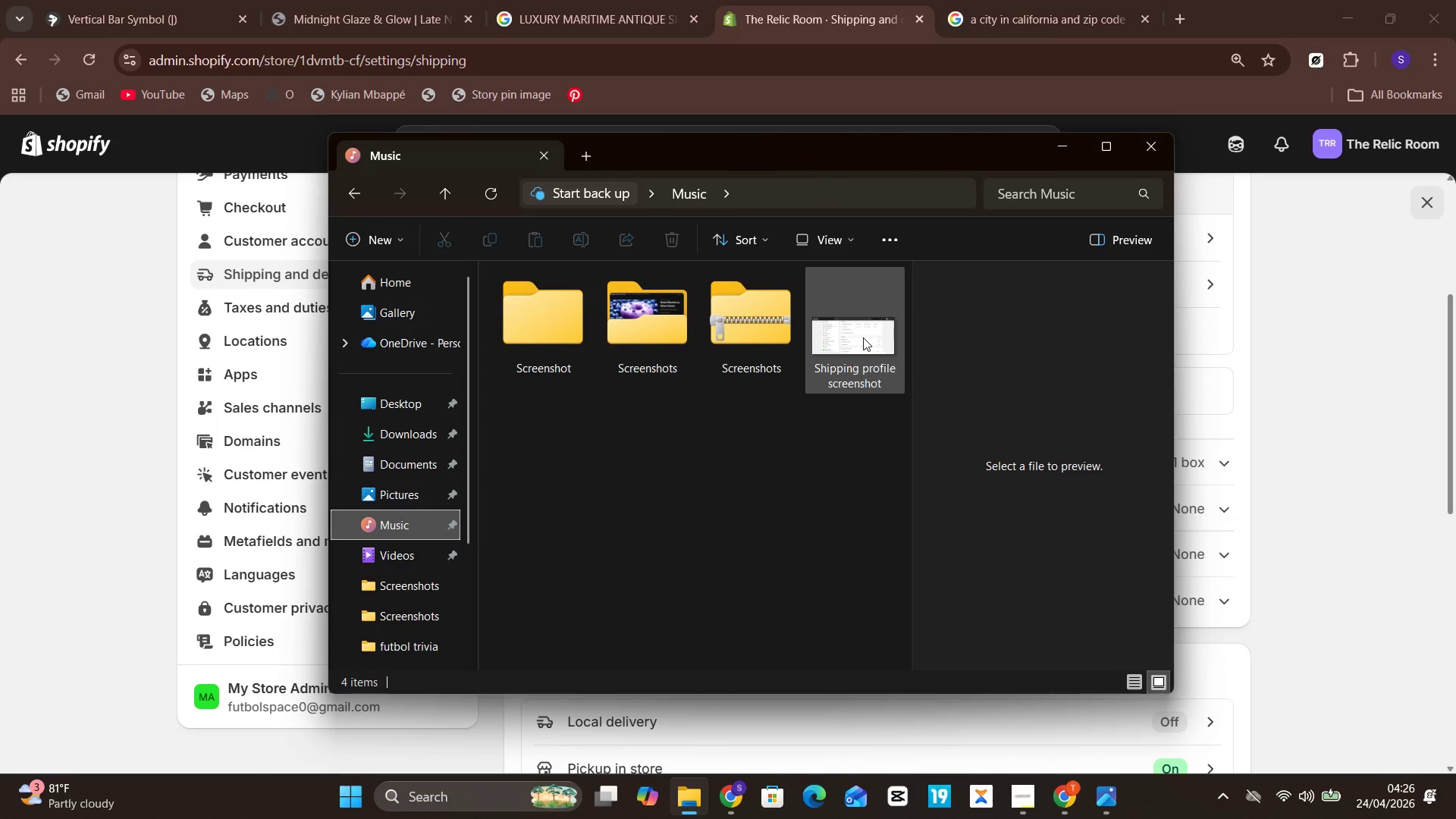 
left_click([863, 337])
 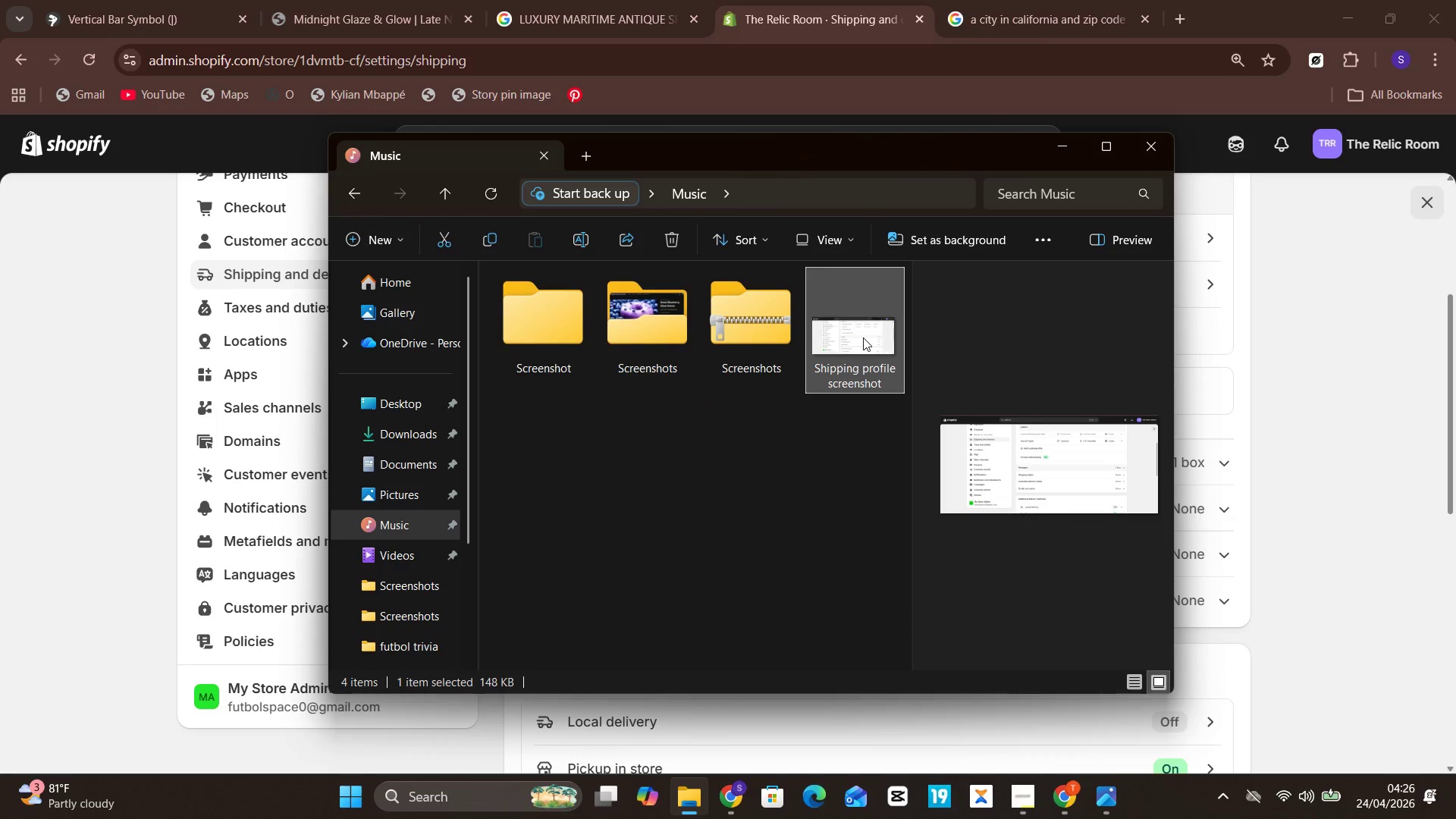 
left_click_drag(start_coordinate=[863, 337], to_coordinate=[529, 334])
 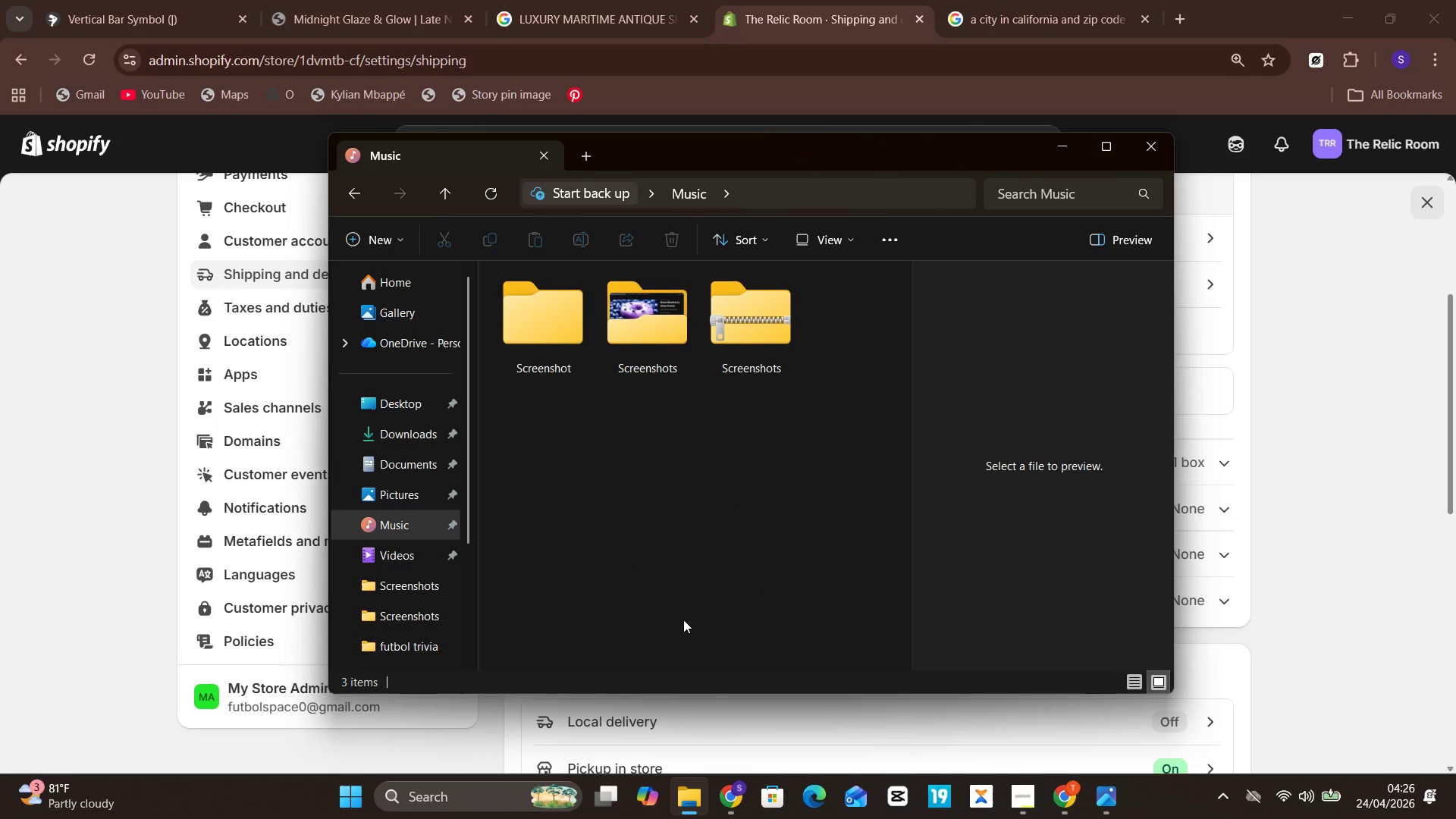 
wait(17.16)
 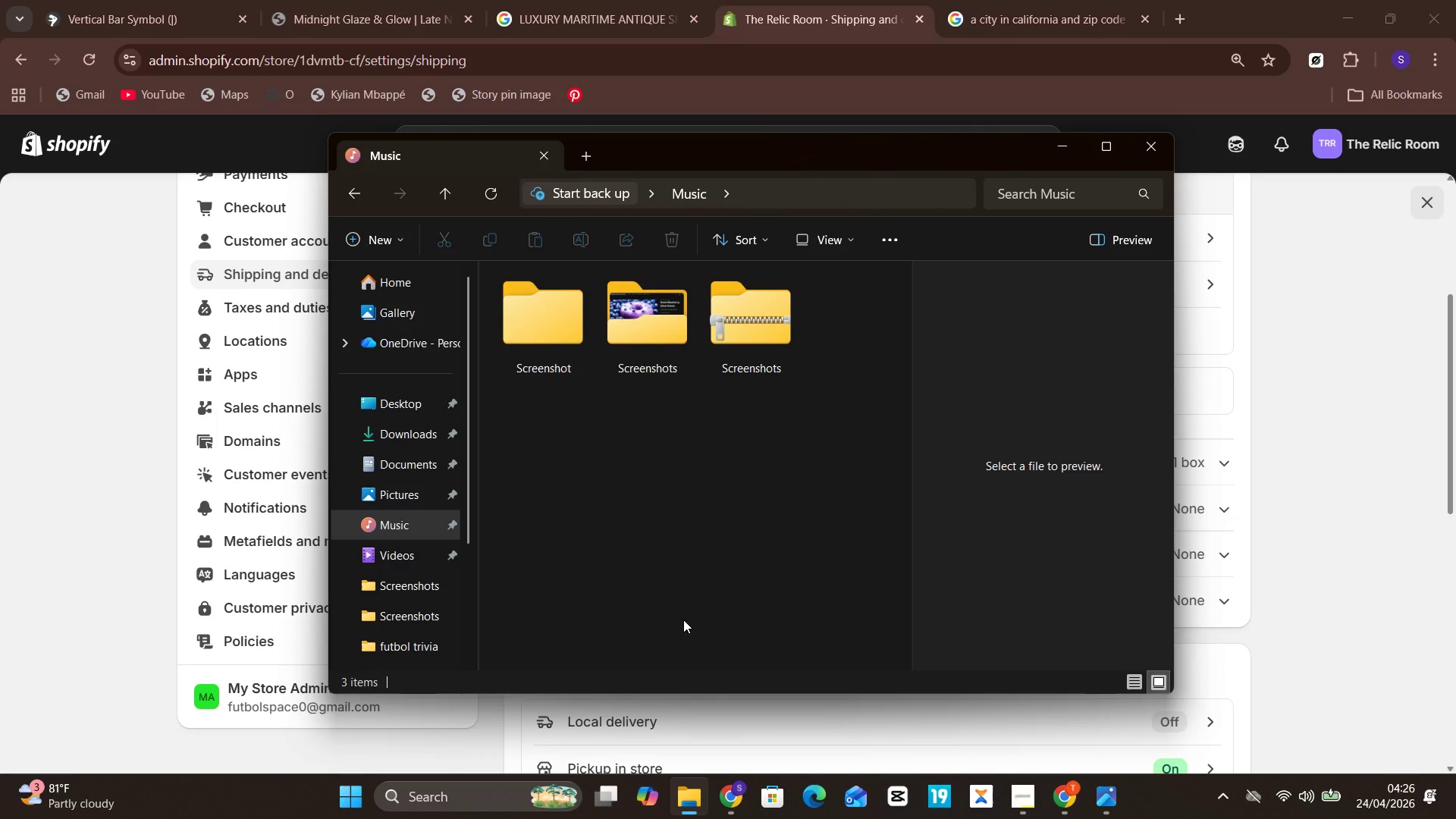 
left_click([55, 403])
 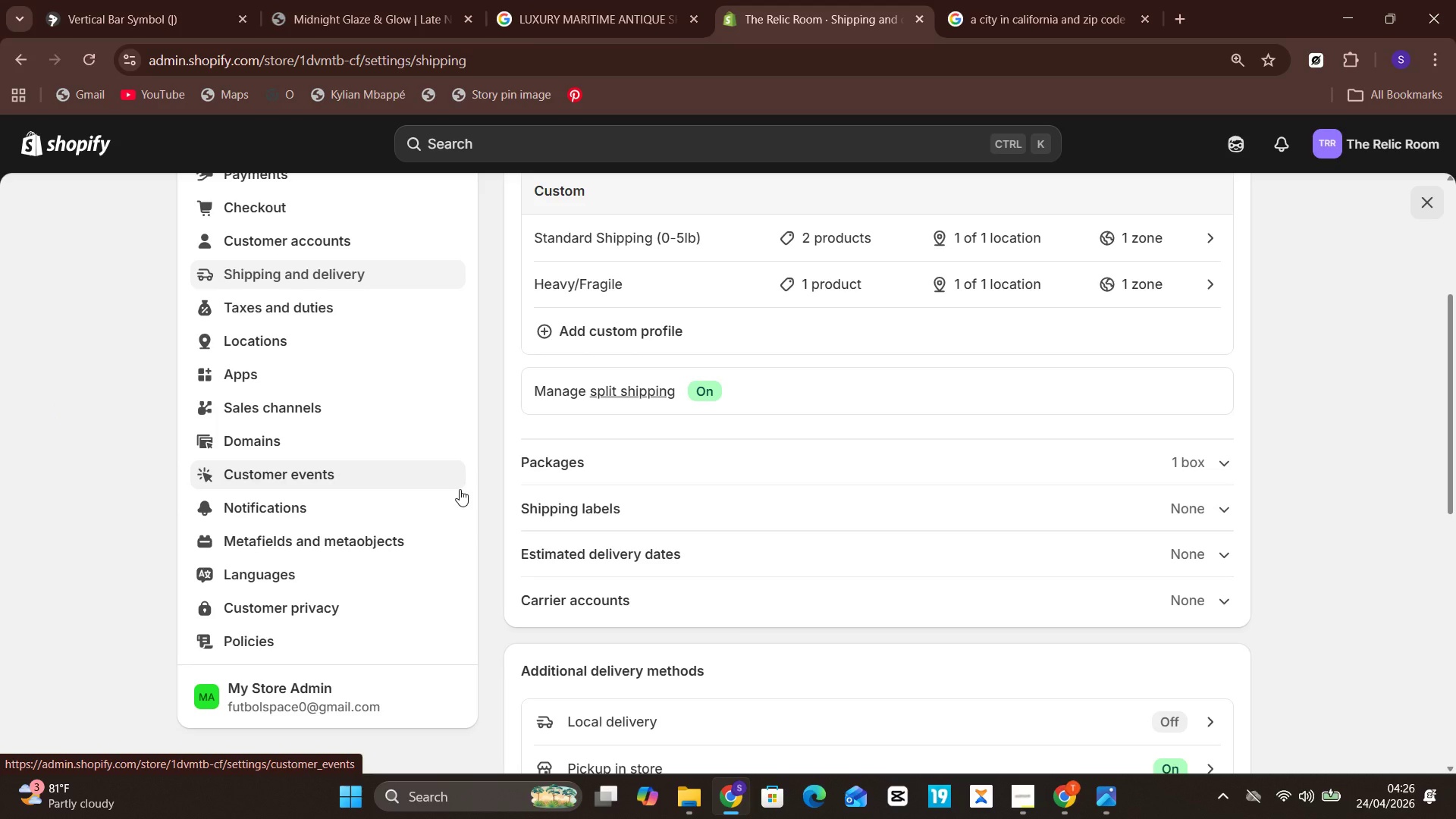 
wait(8.83)
 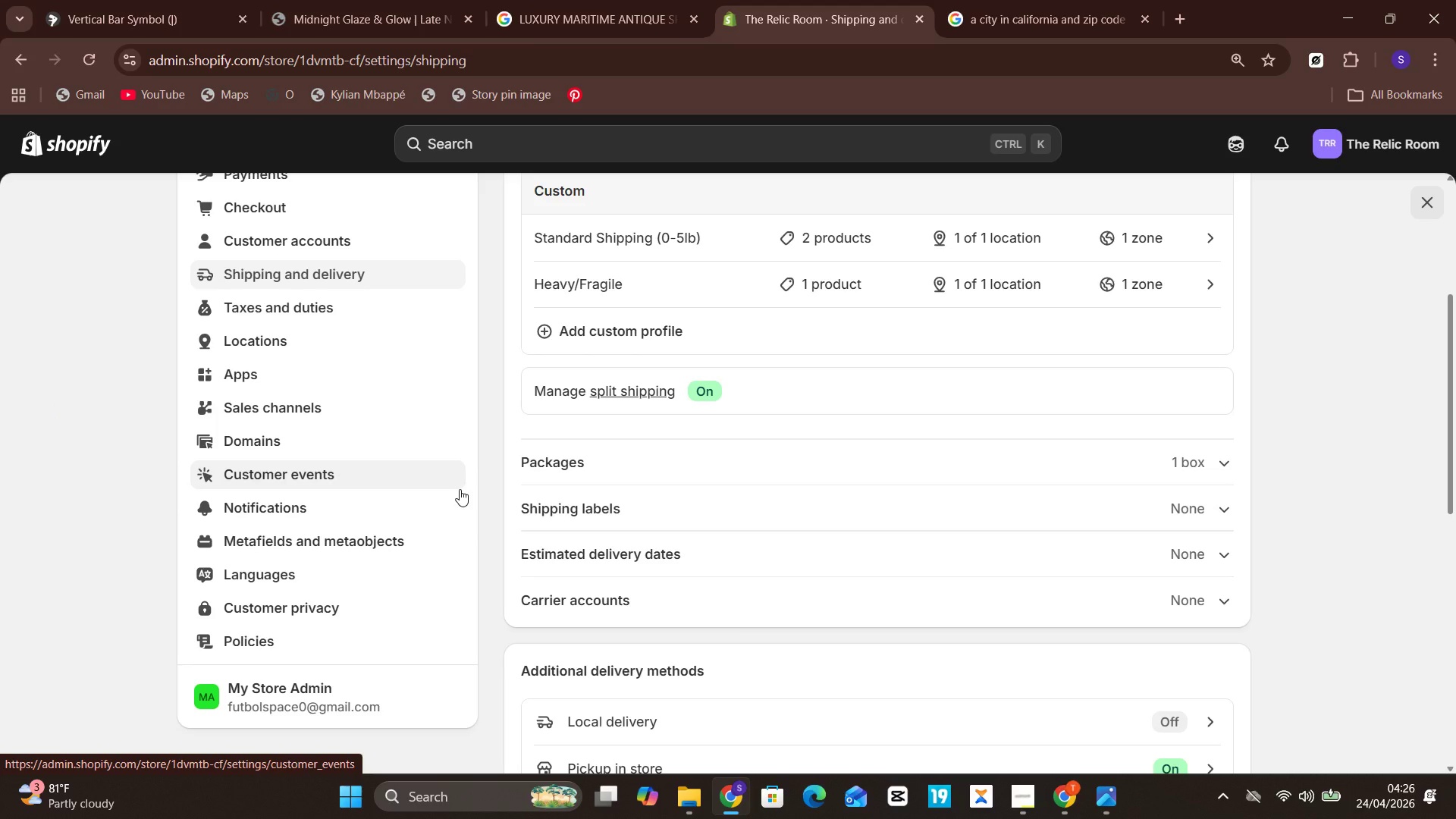 
mouse_move([787, 493])
 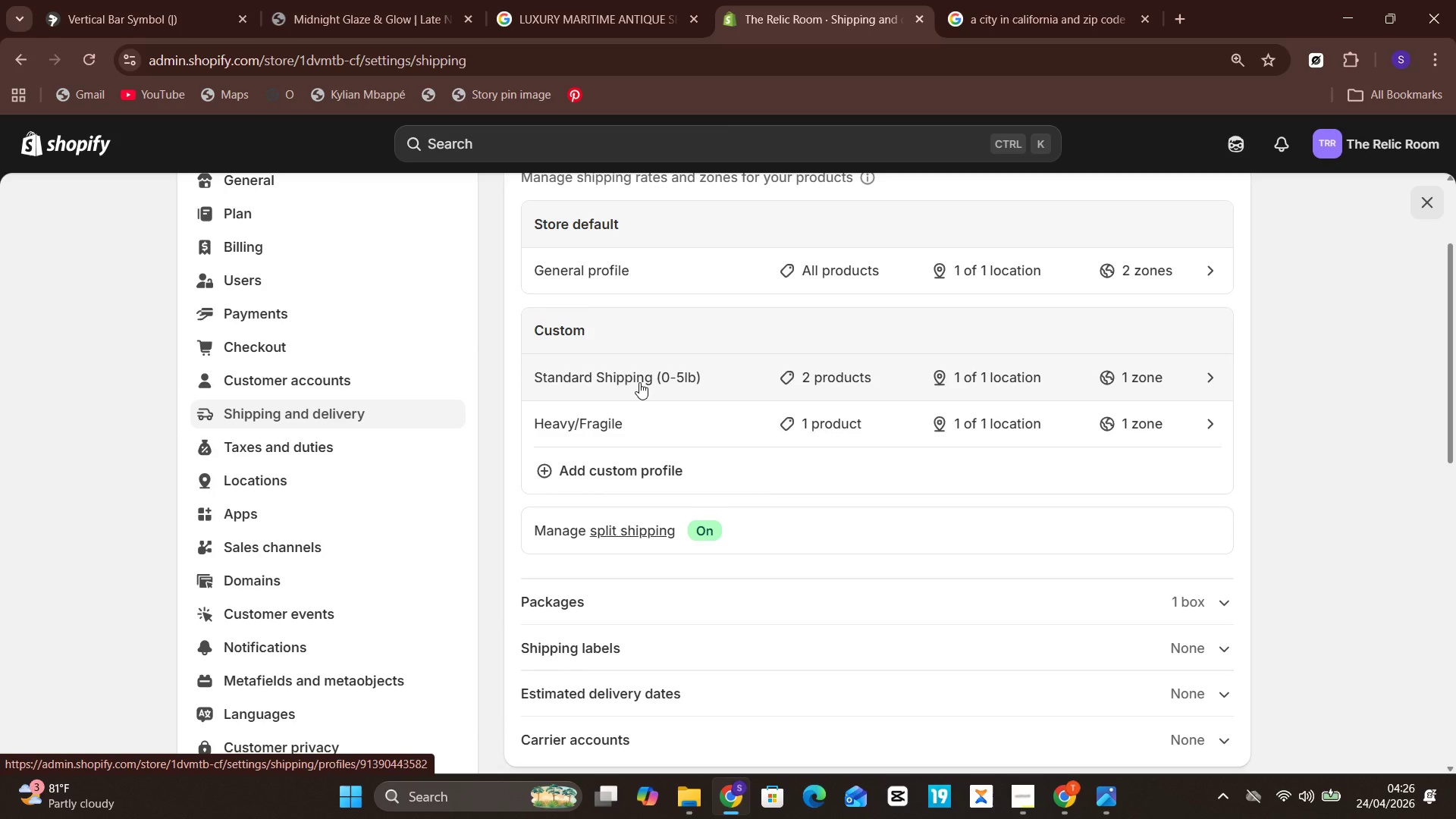 
wait(7.13)
 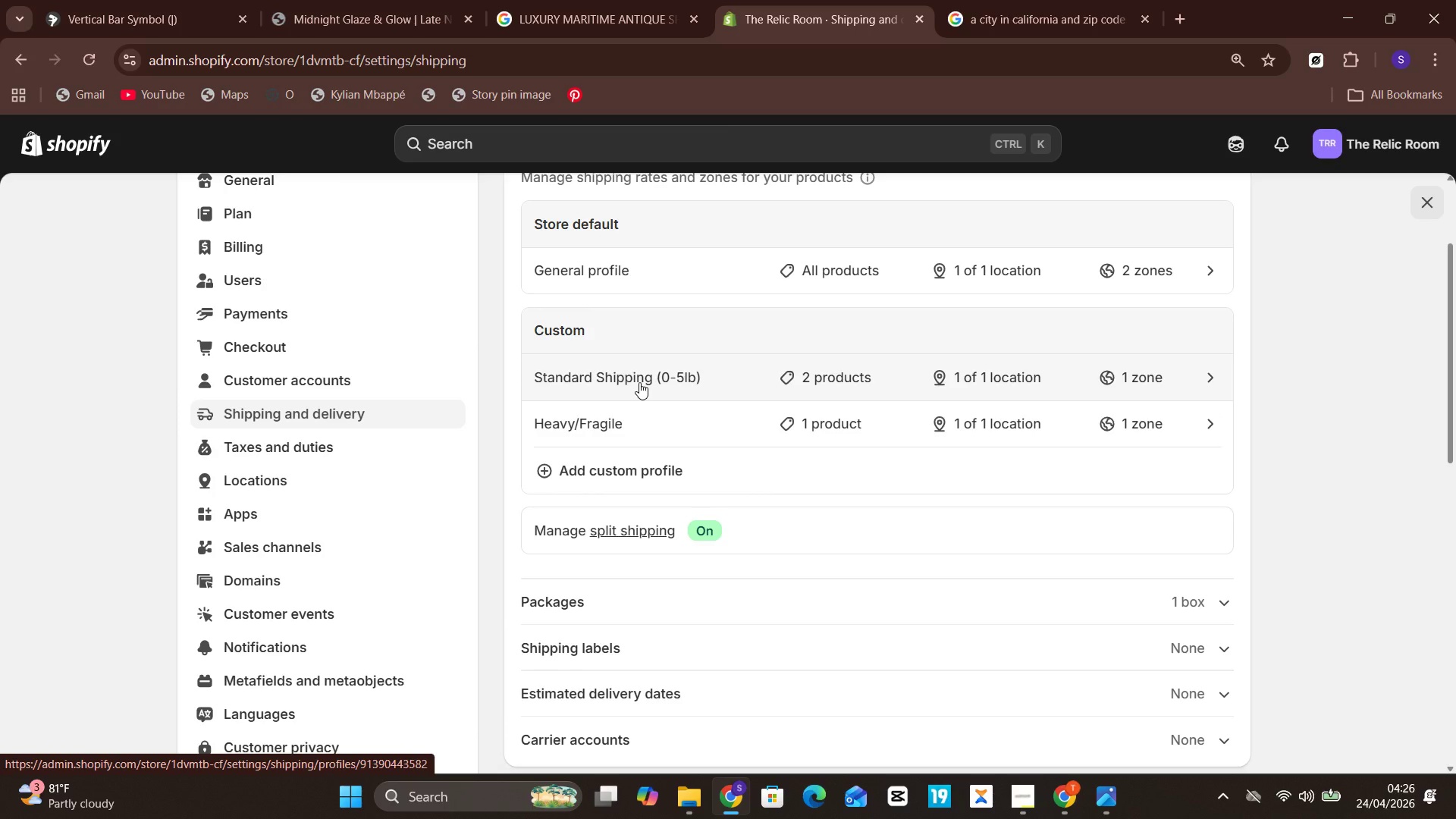 
left_click([639, 382])
 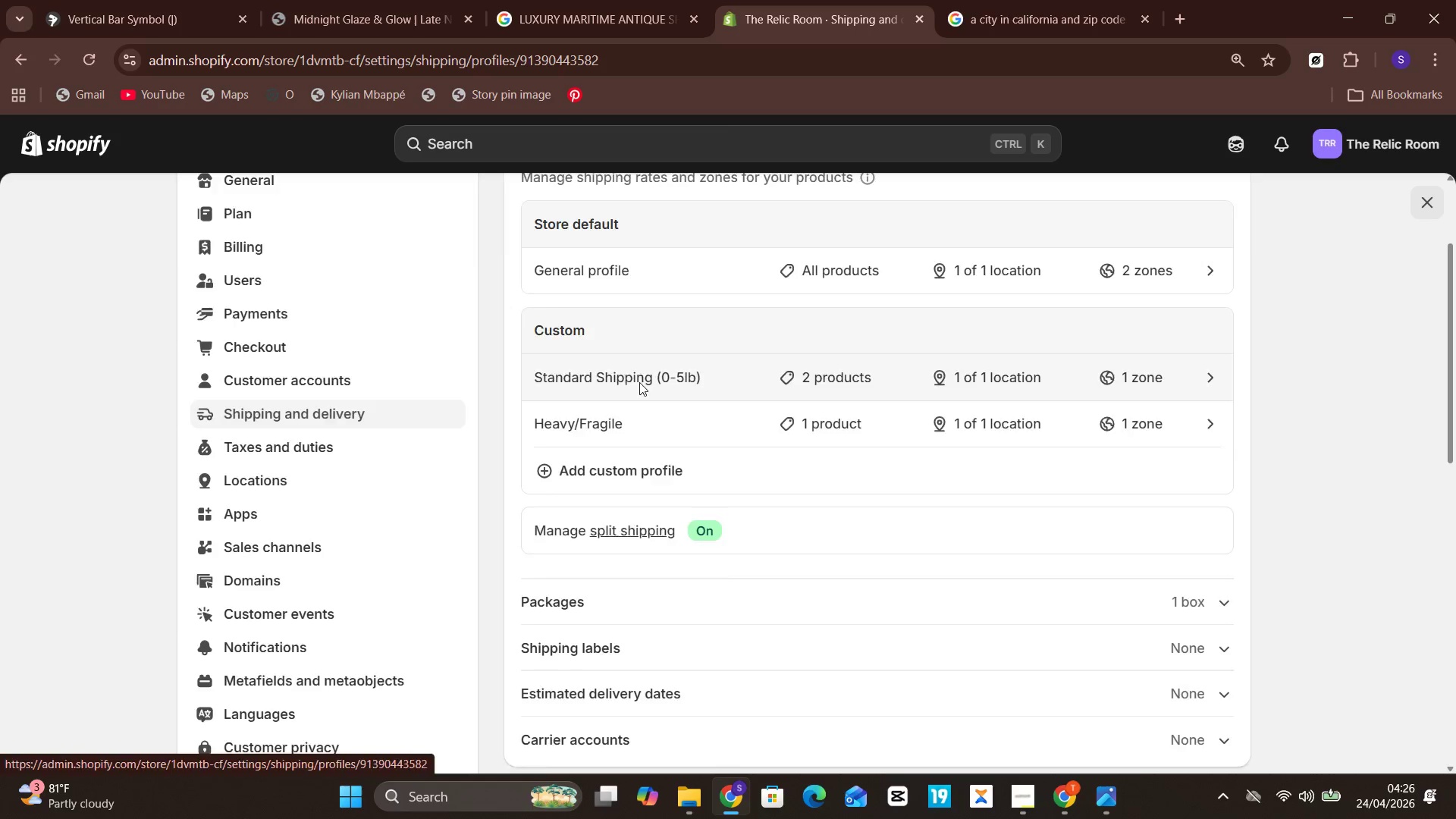 
left_click([639, 382])
 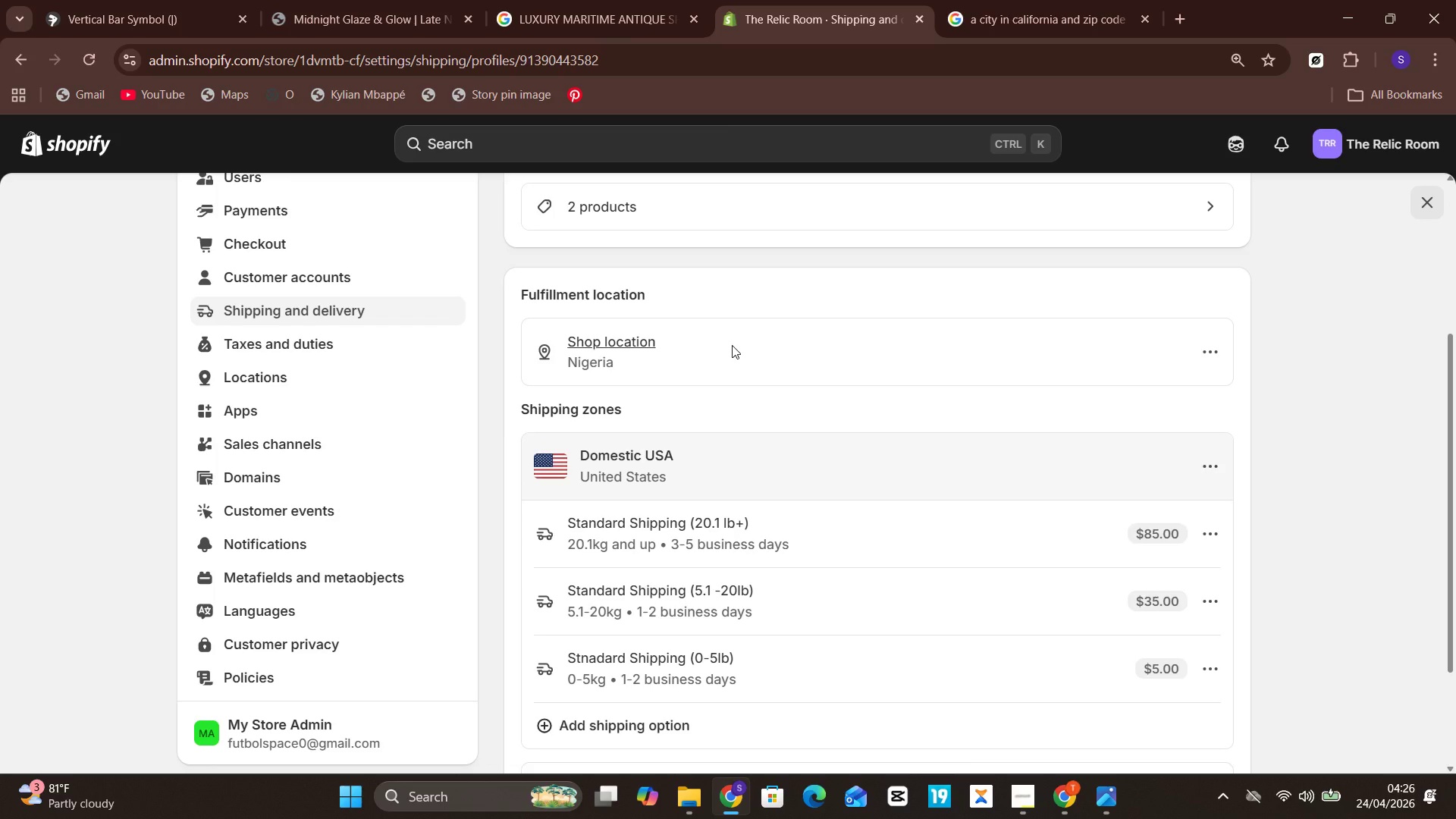 
wait(15.64)
 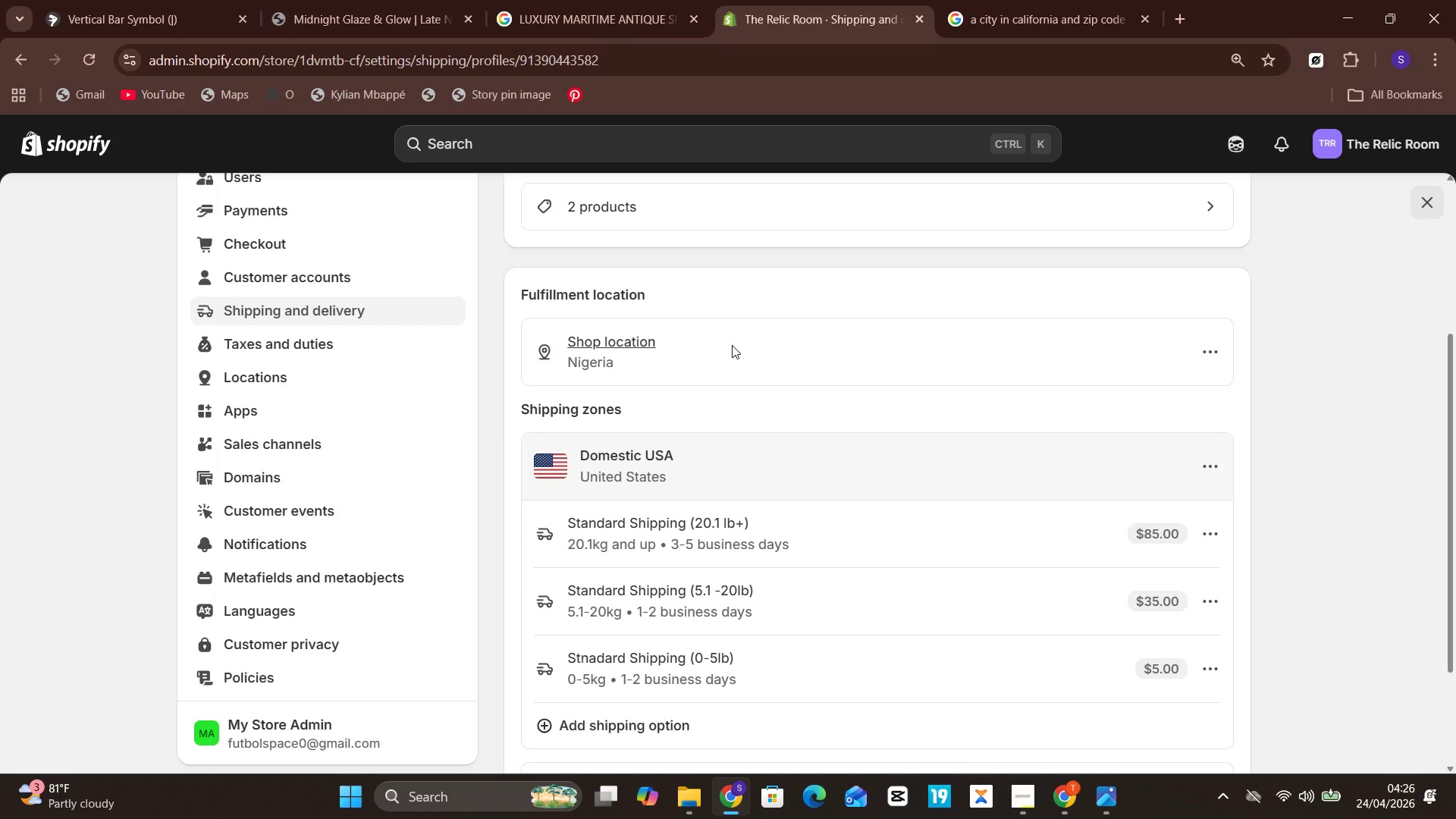 
left_click([965, 621])
 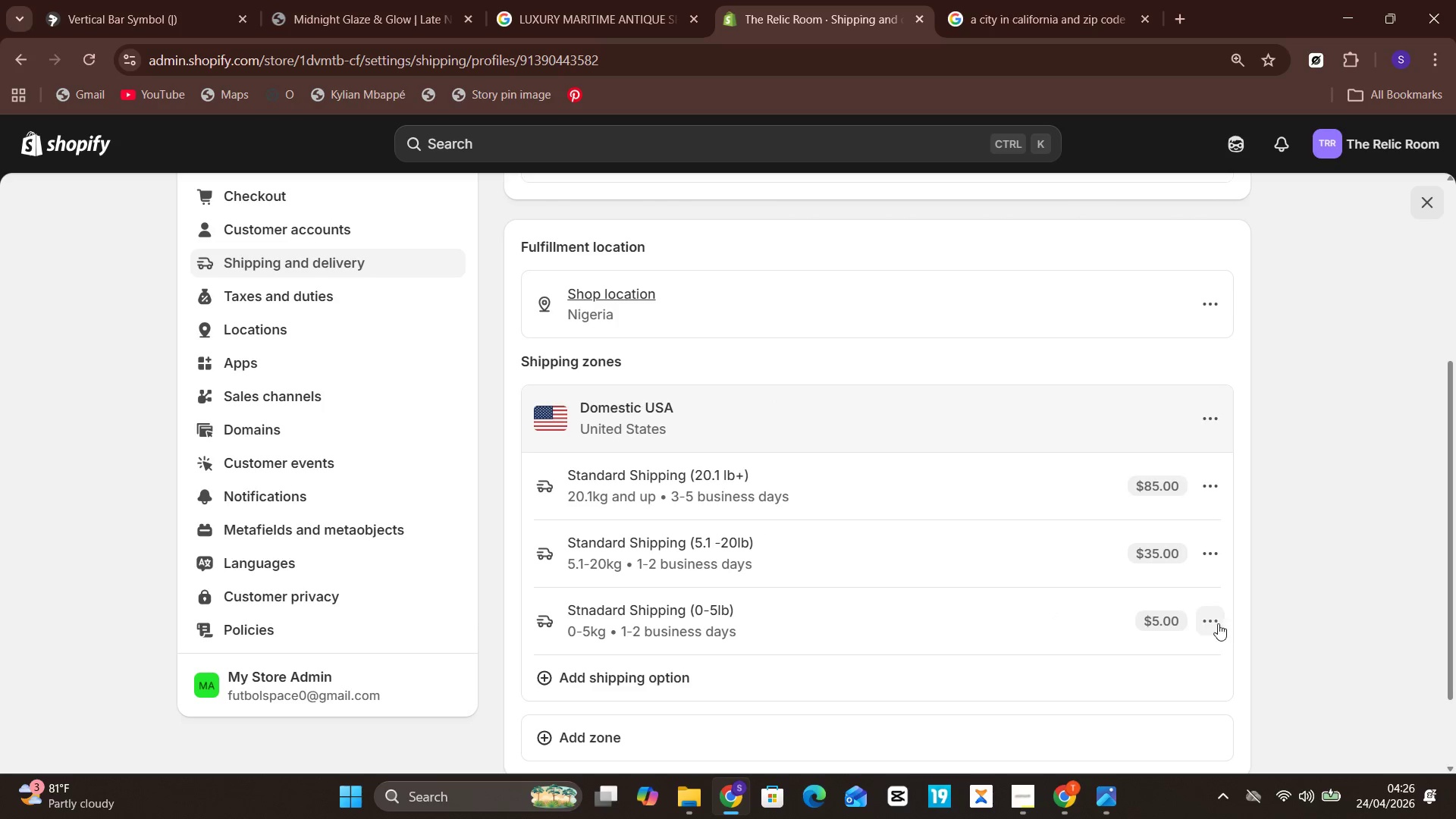 
left_click([1207, 619])
 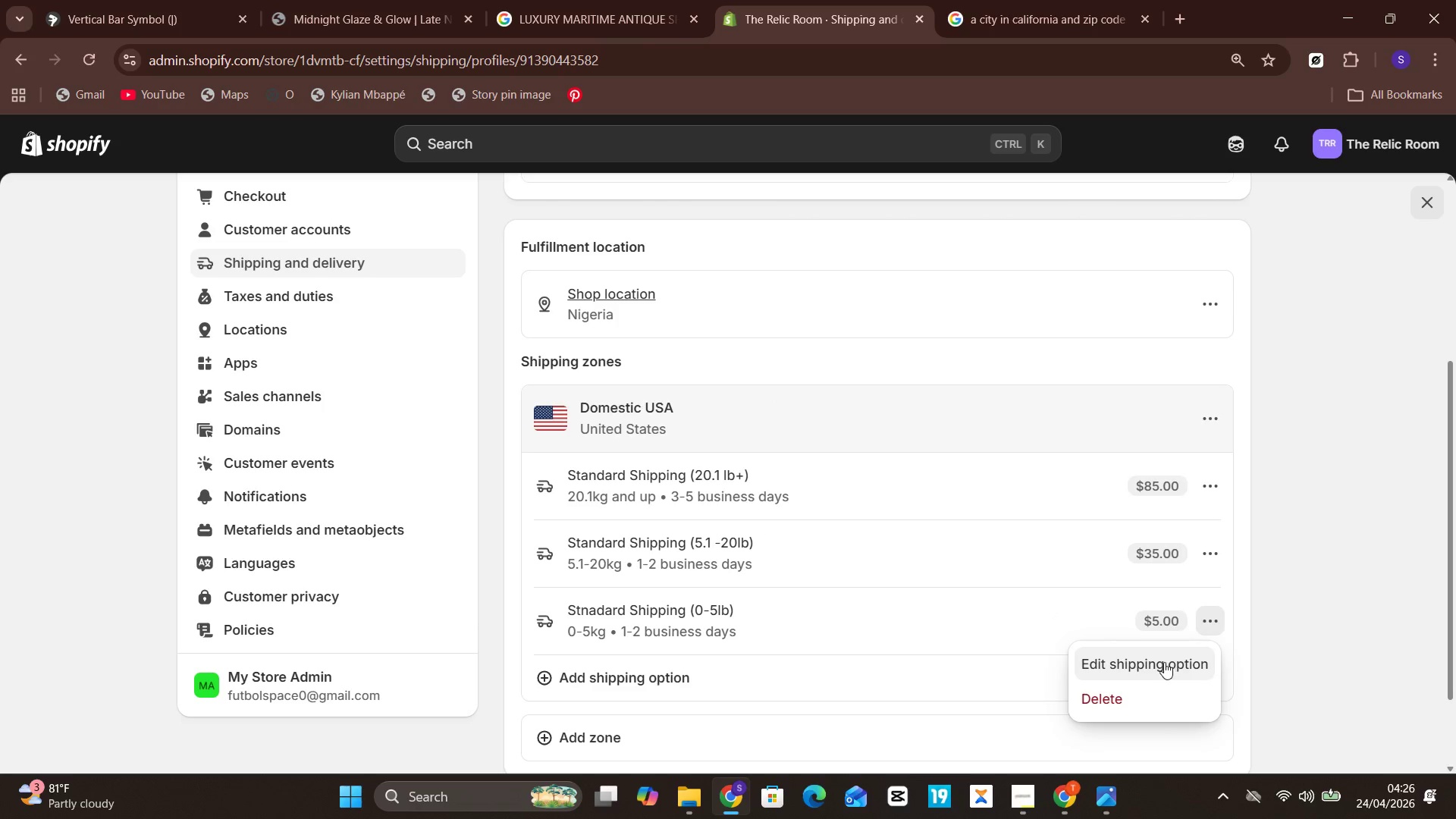 
left_click([1159, 664])
 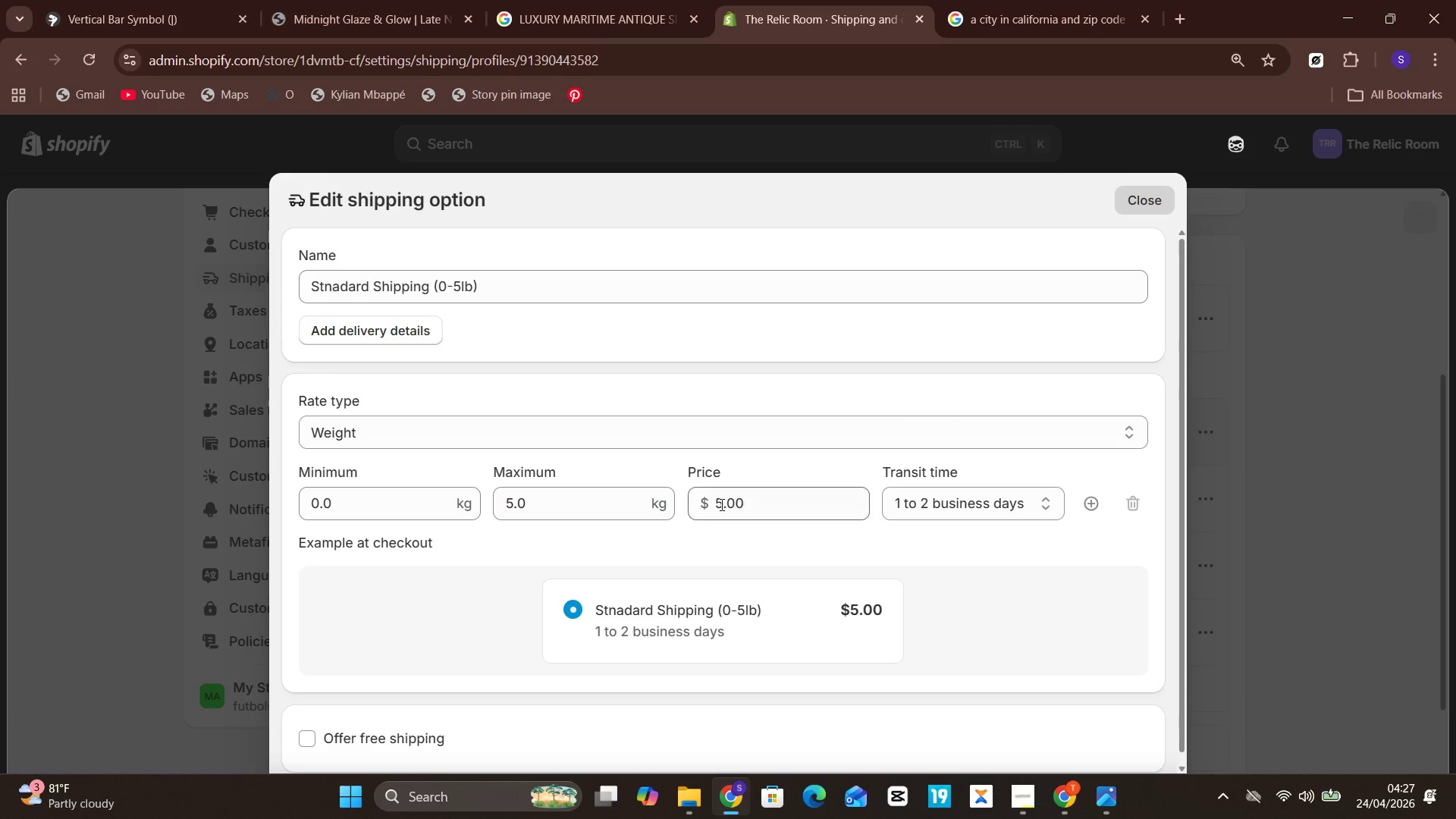 
wait(5.56)
 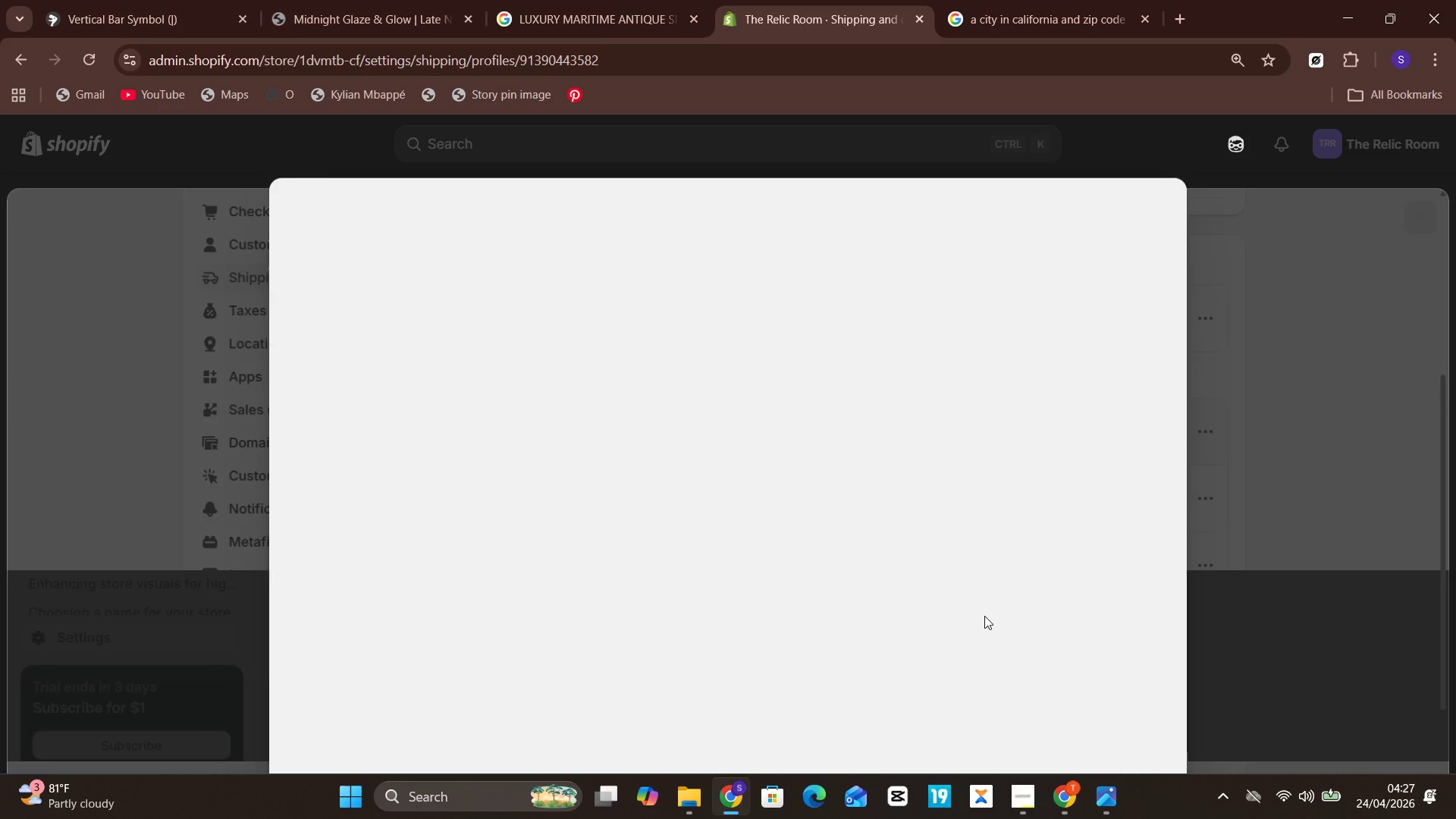 
left_click([712, 501])
 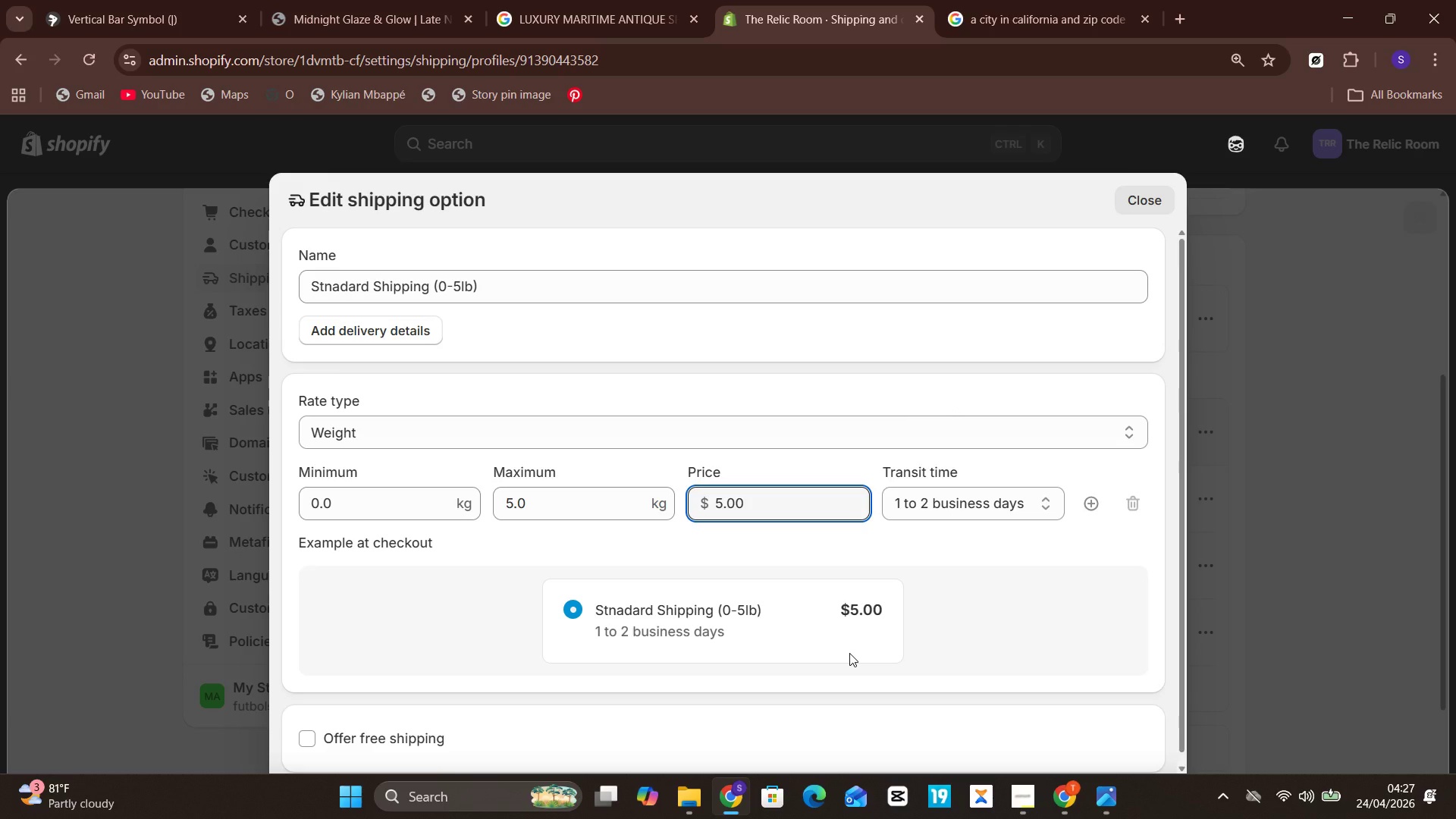 
hold_key(key=Unknown, duration=0.72)
 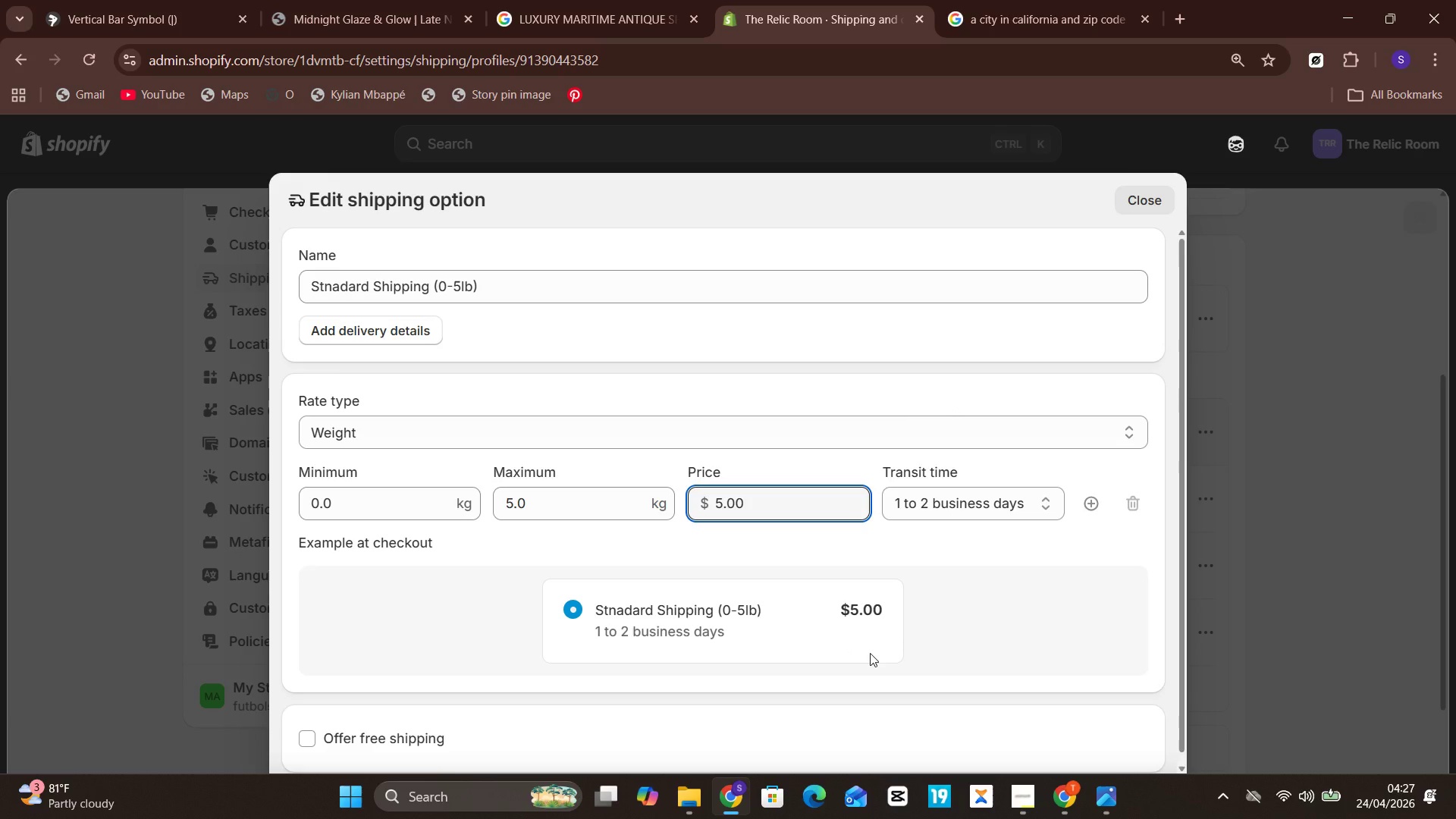 
hold_key(key=ArrowLeft, duration=0.69)
 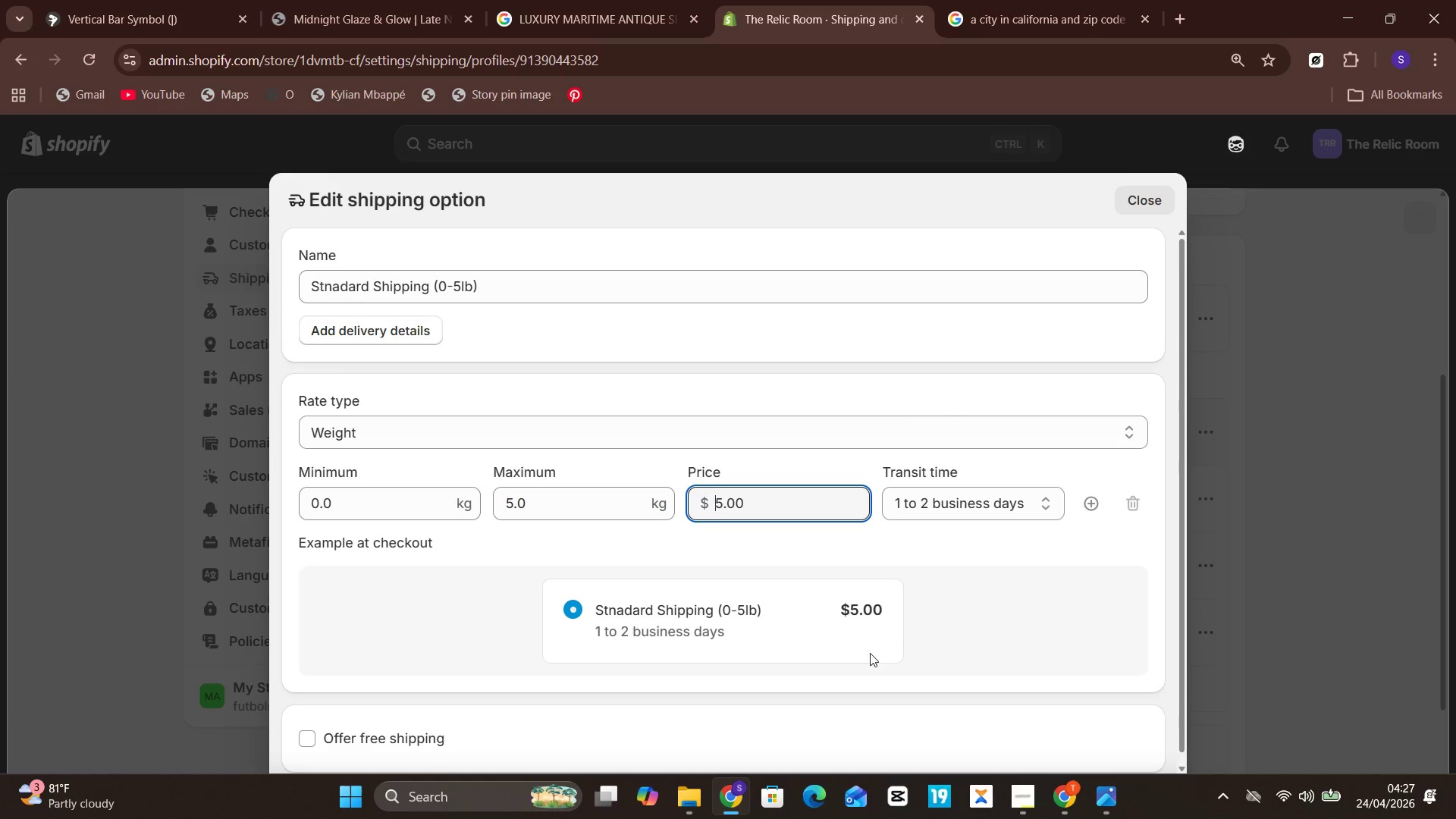 
key(1)
 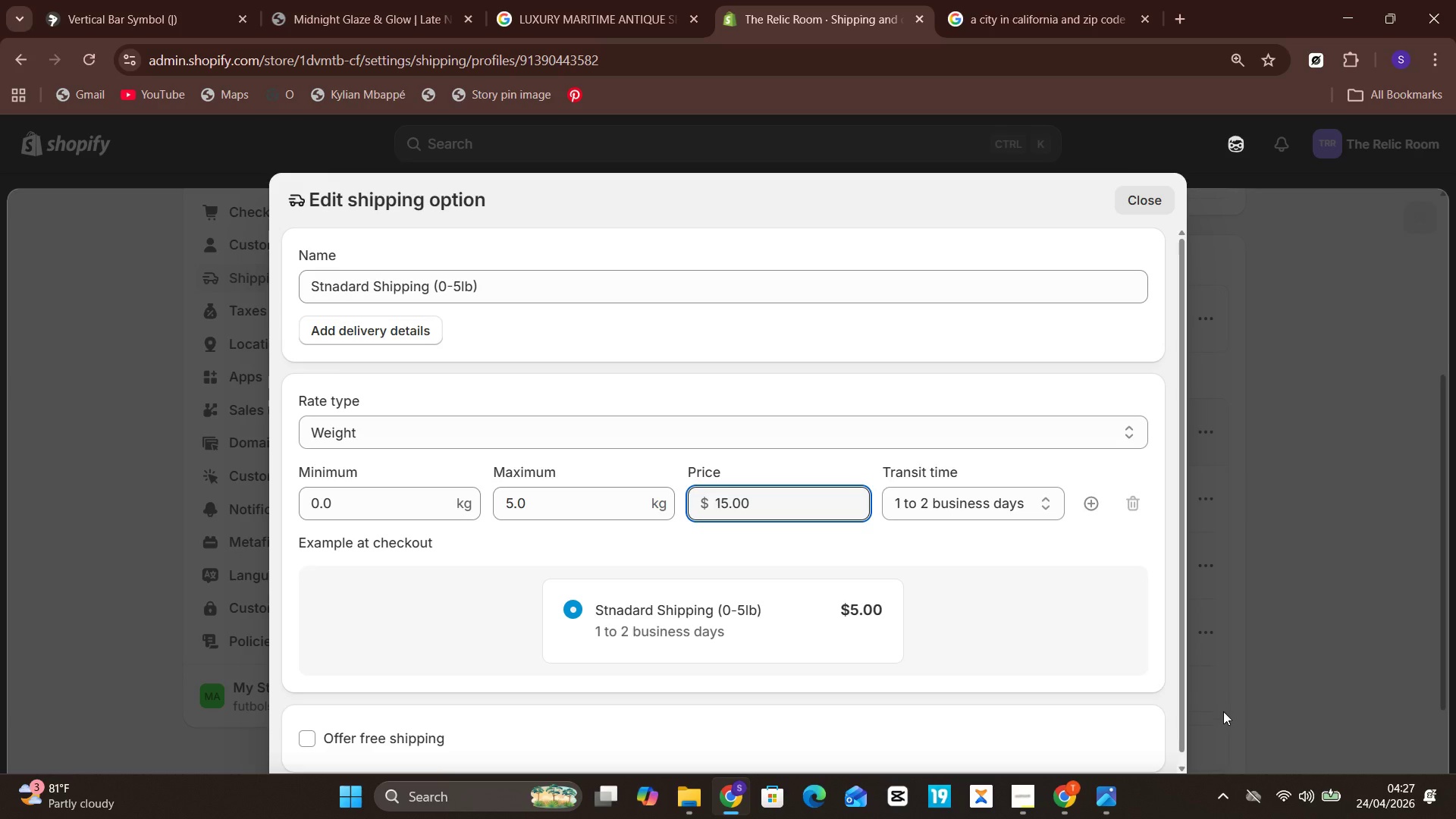 
left_click([1068, 617])
 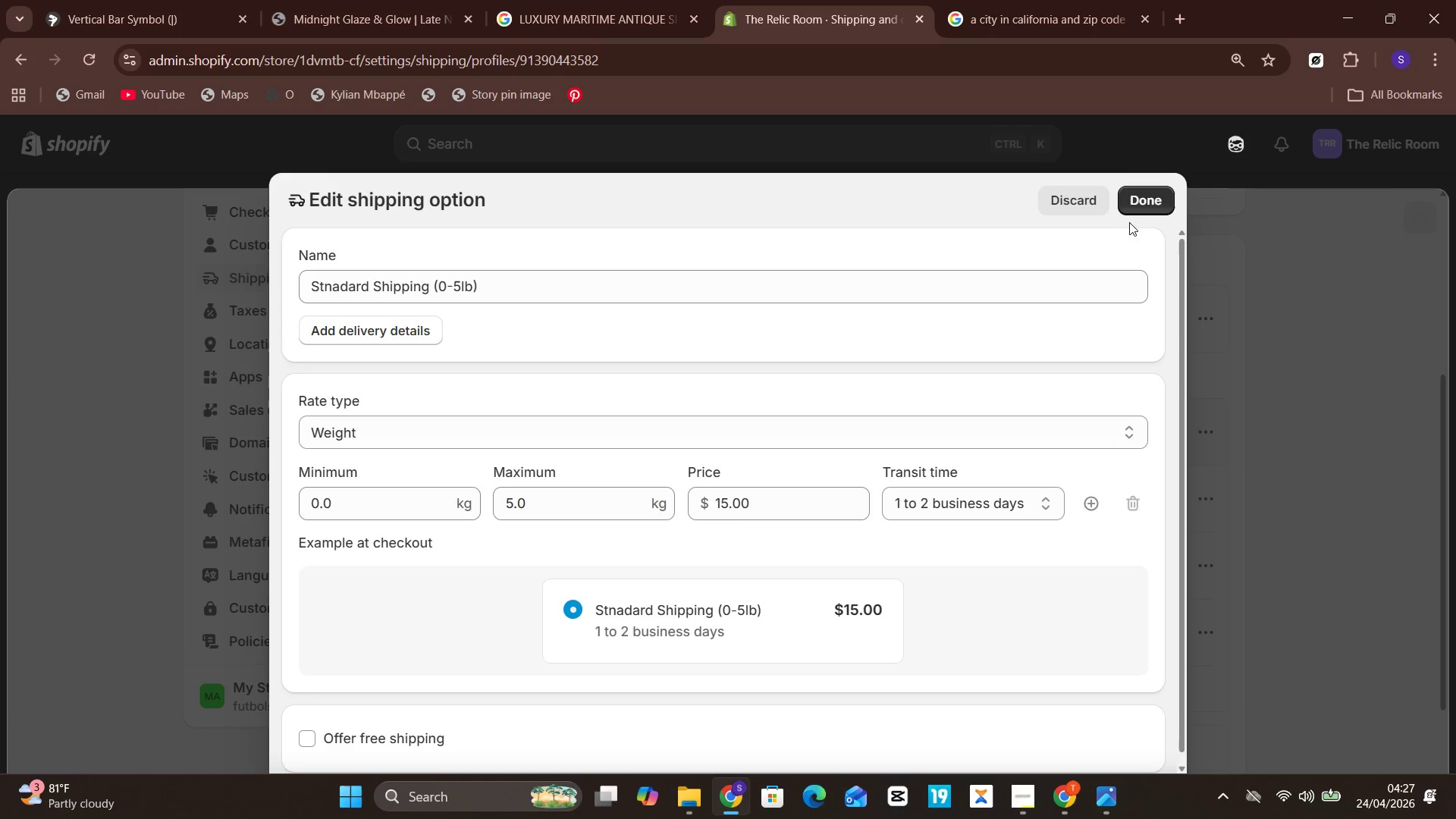 
left_click([1134, 204])
 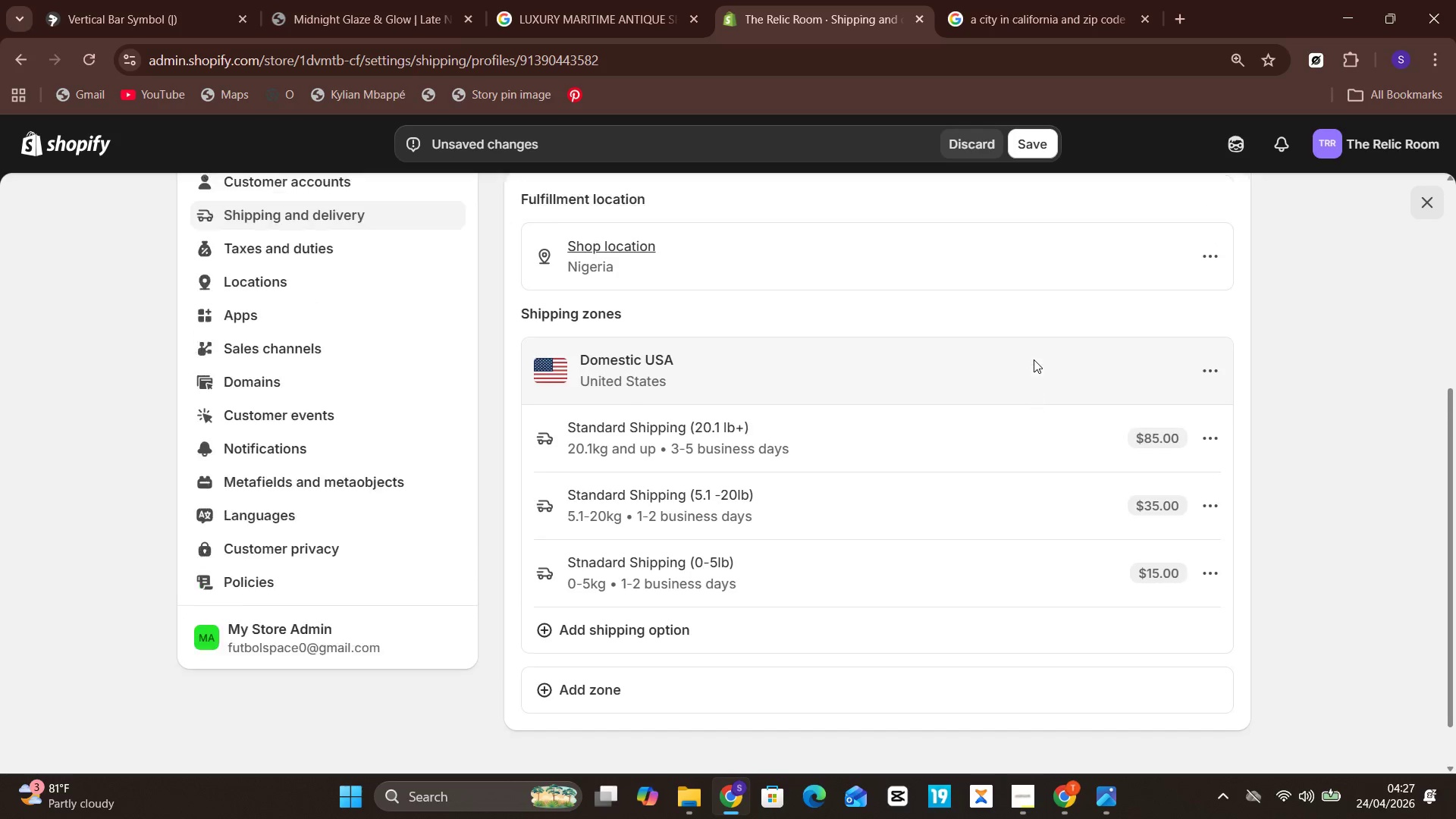 
wait(10.81)
 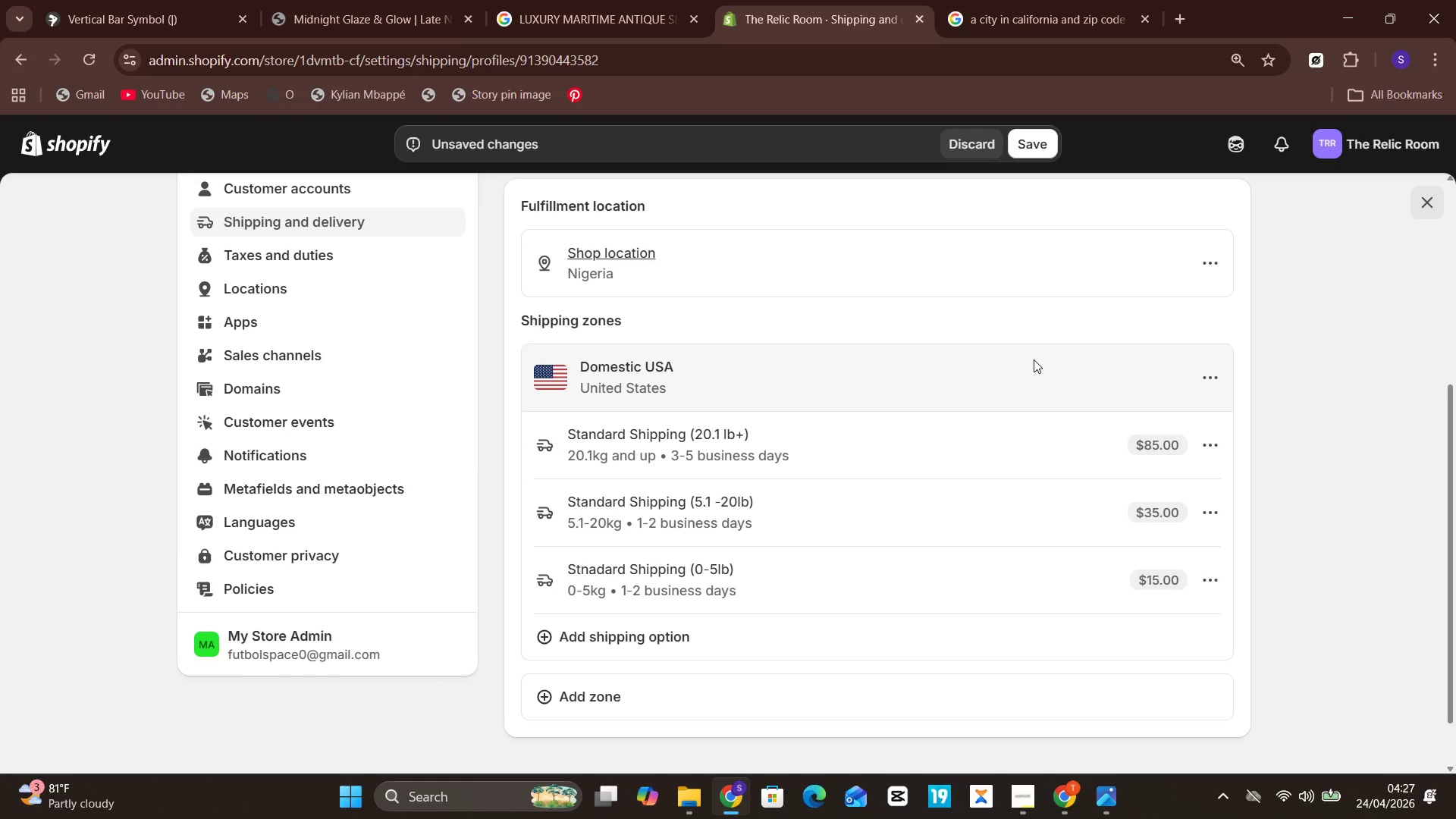 
key(Meta+PrintScreen)
 